 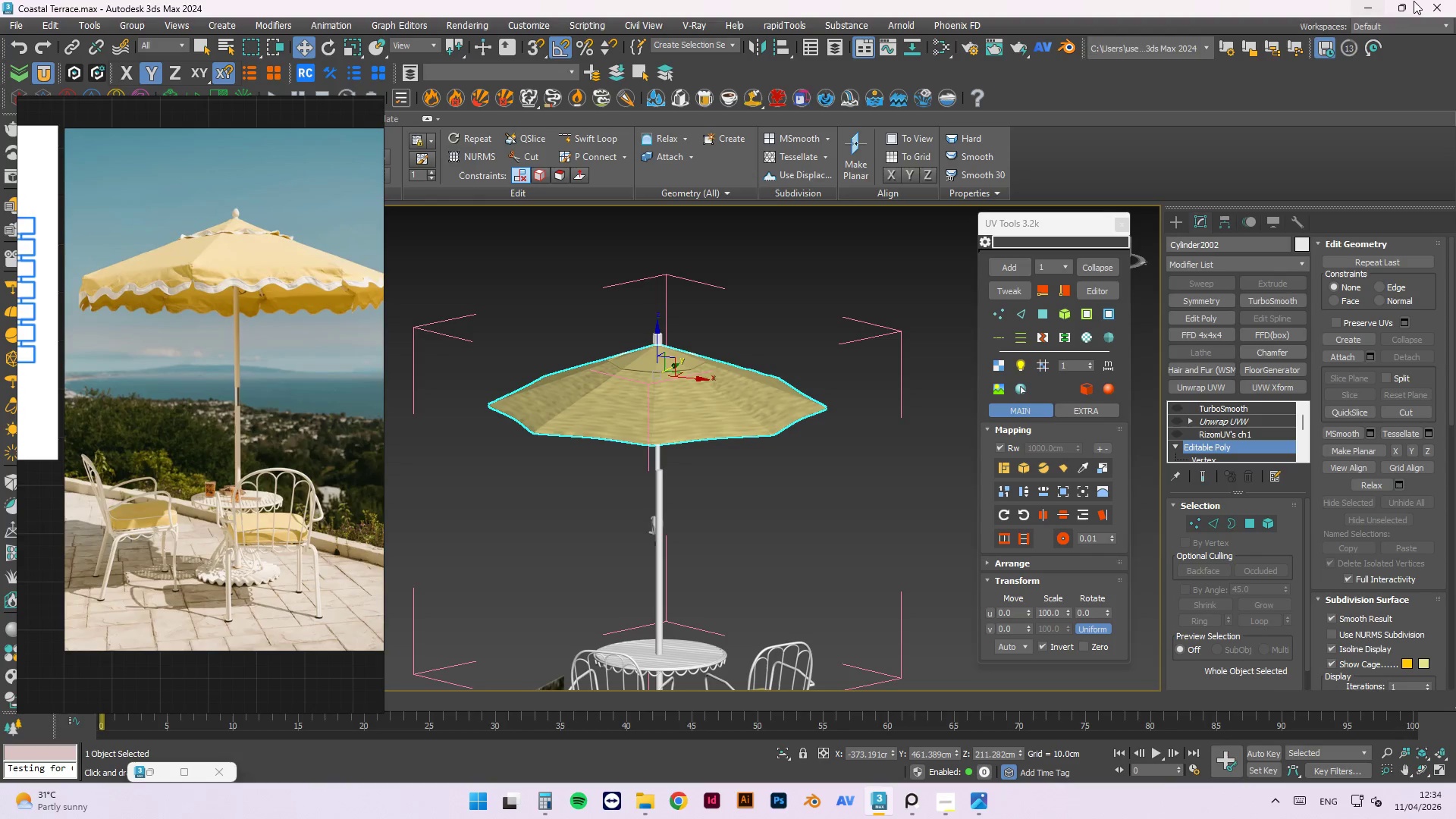 
scroll: coordinate [648, 320], scroll_direction: down, amount: 2.0
 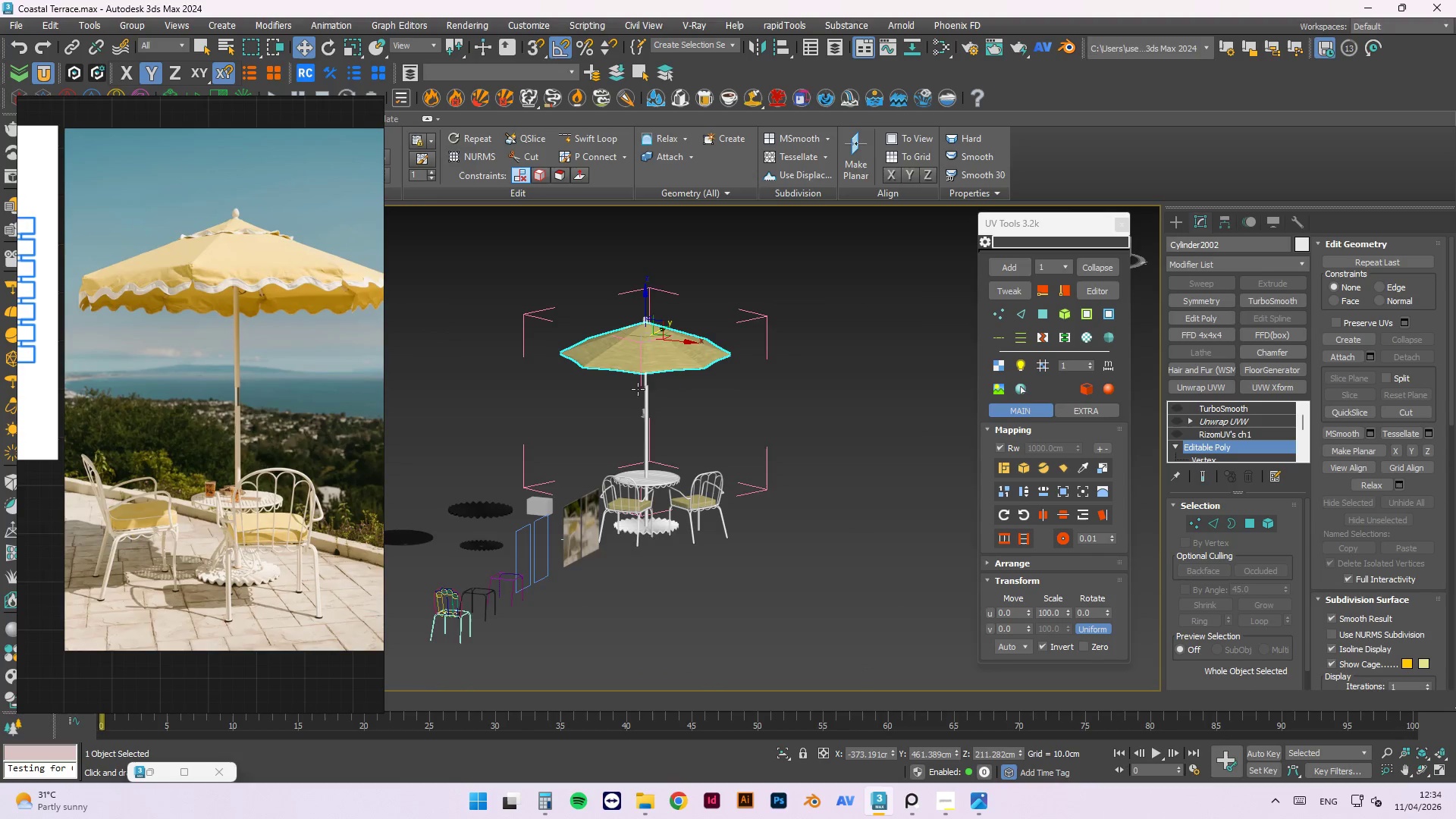 
scroll: coordinate [593, 350], scroll_direction: up, amount: 3.0
 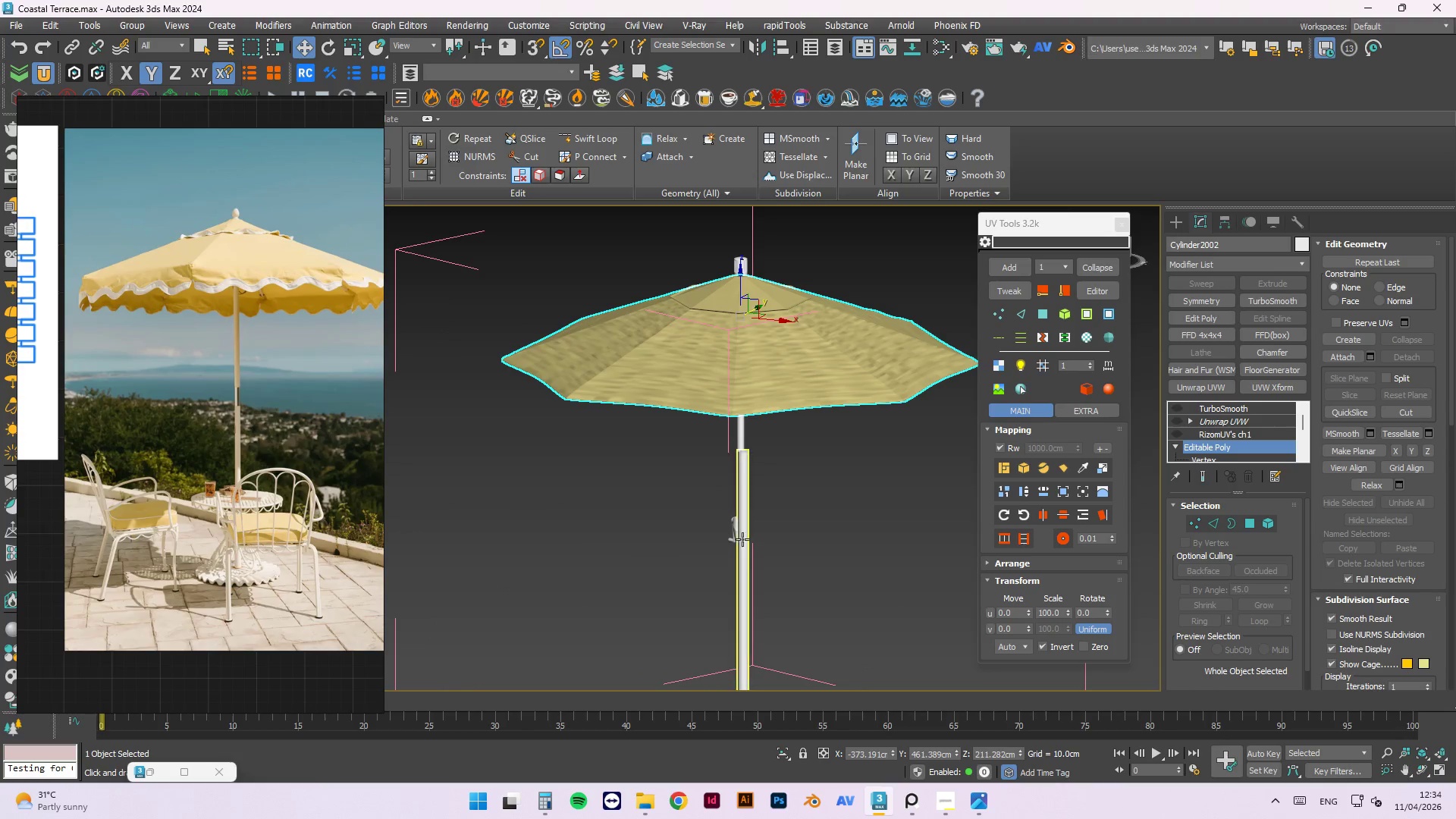 
left_click([741, 534])
 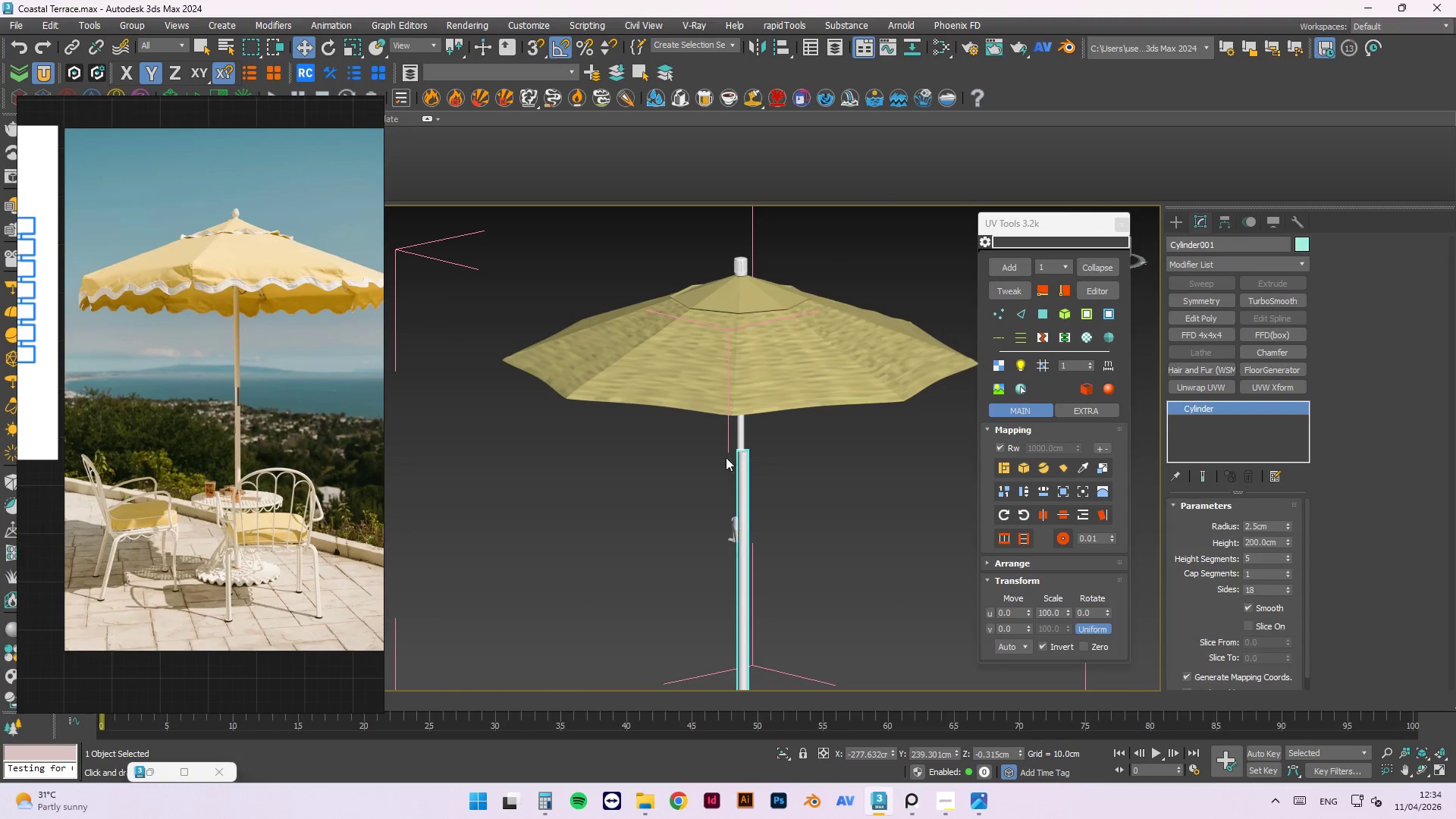 
scroll: coordinate [720, 425], scroll_direction: down, amount: 3.0
 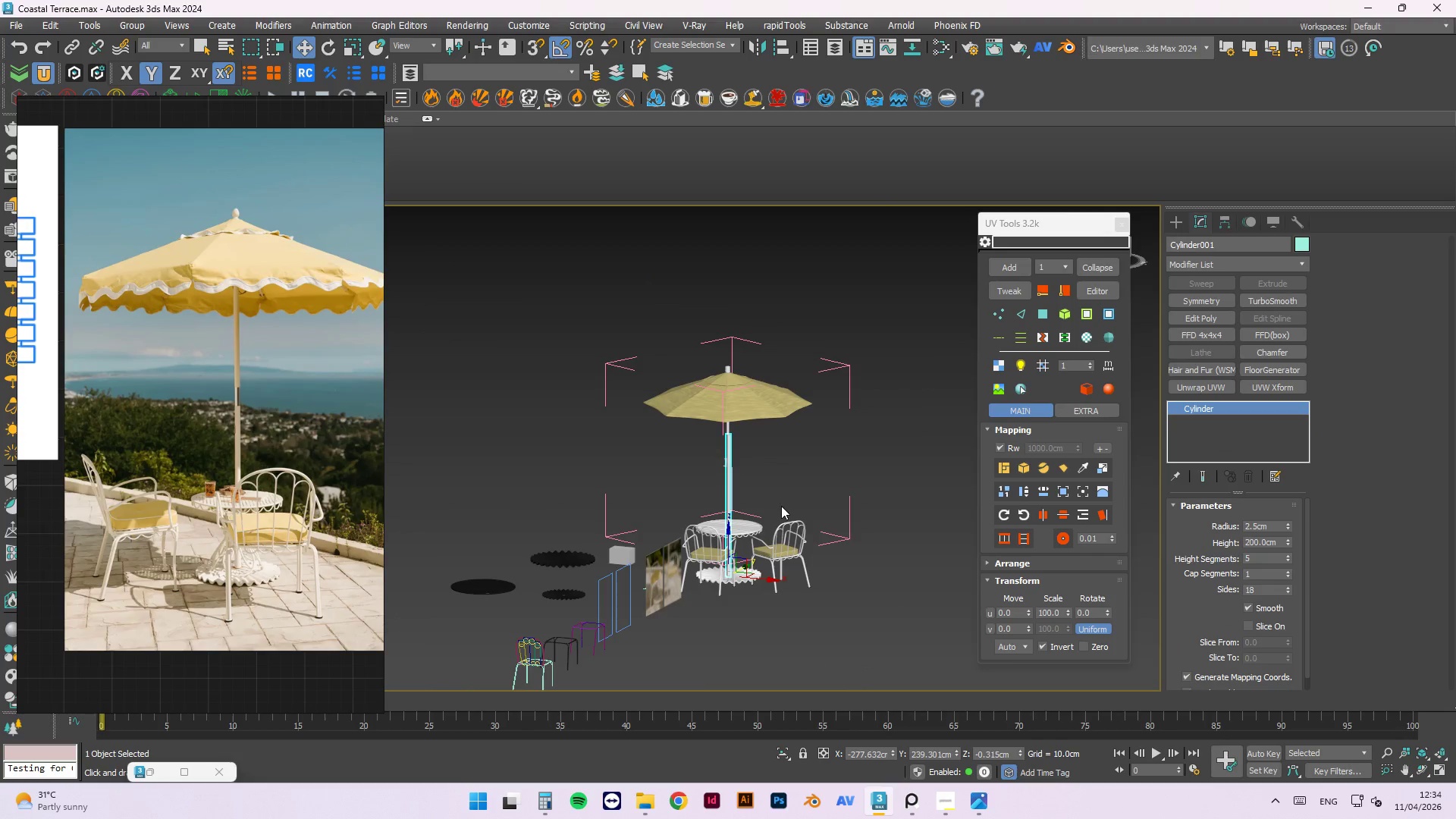 
scroll: coordinate [772, 502], scroll_direction: up, amount: 2.0
 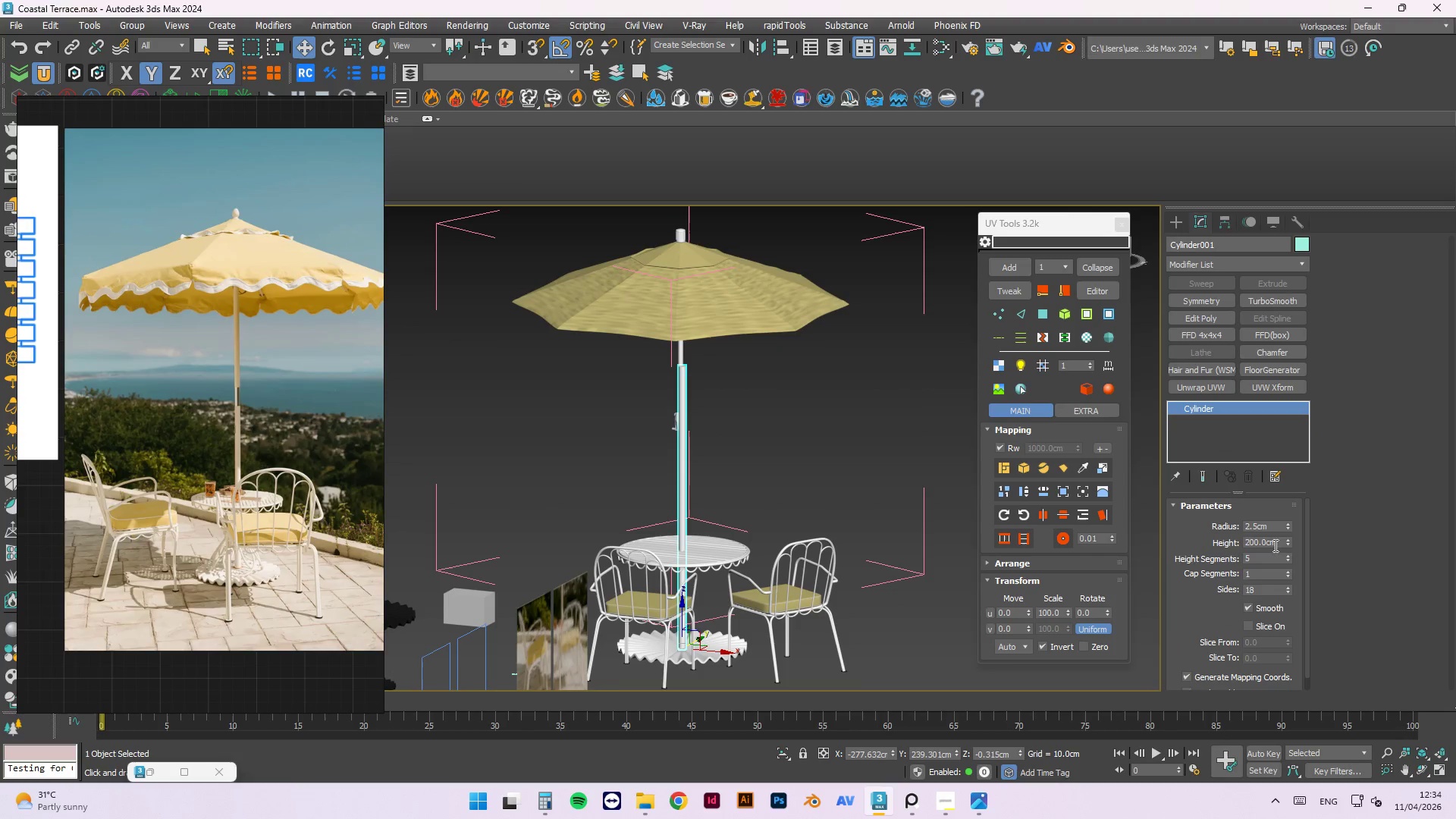 
left_click_drag(start_coordinate=[1287, 544], to_coordinate=[1288, 593])
 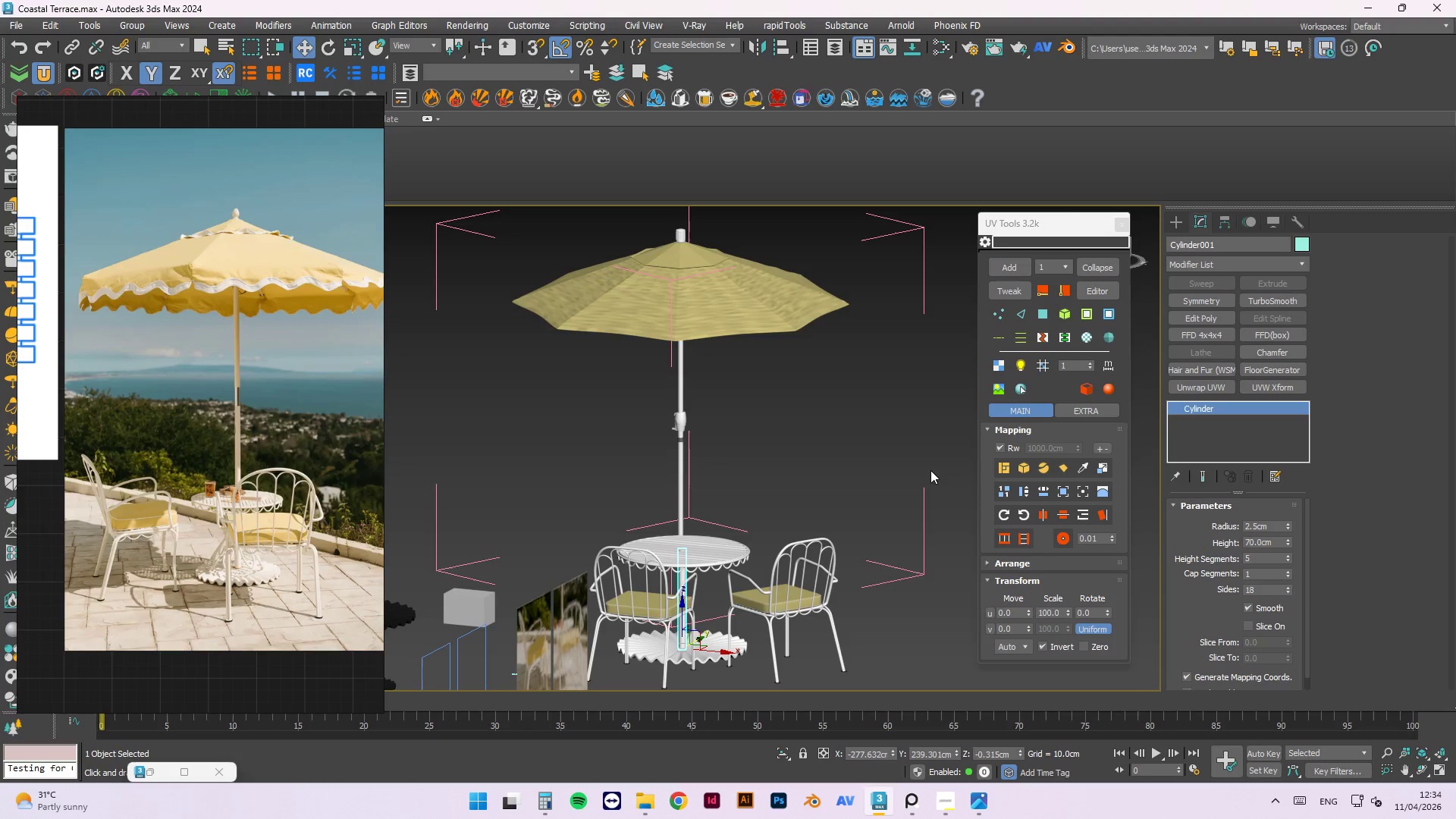 
scroll: coordinate [741, 488], scroll_direction: up, amount: 2.0
 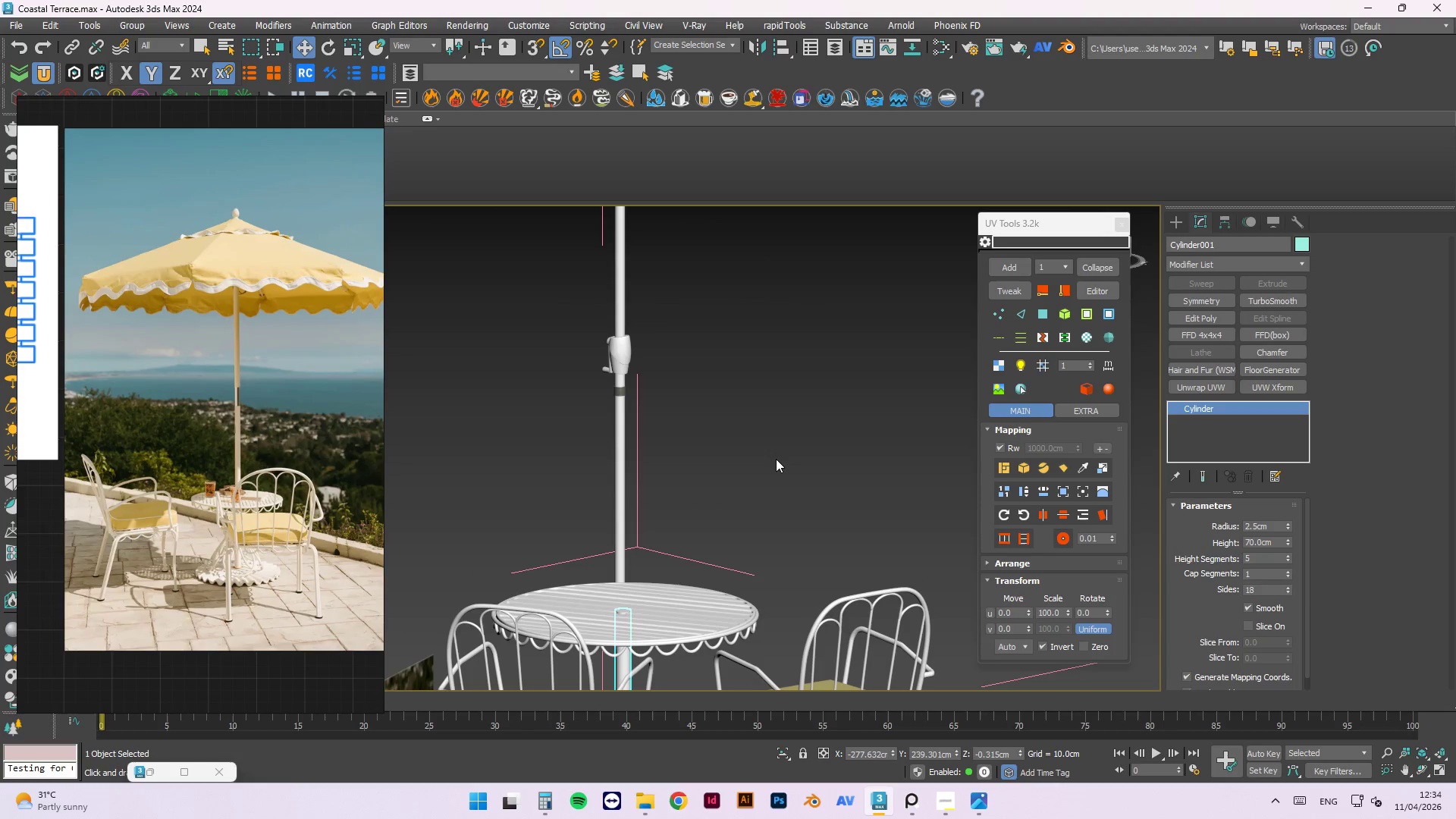 
left_click([776, 459])
 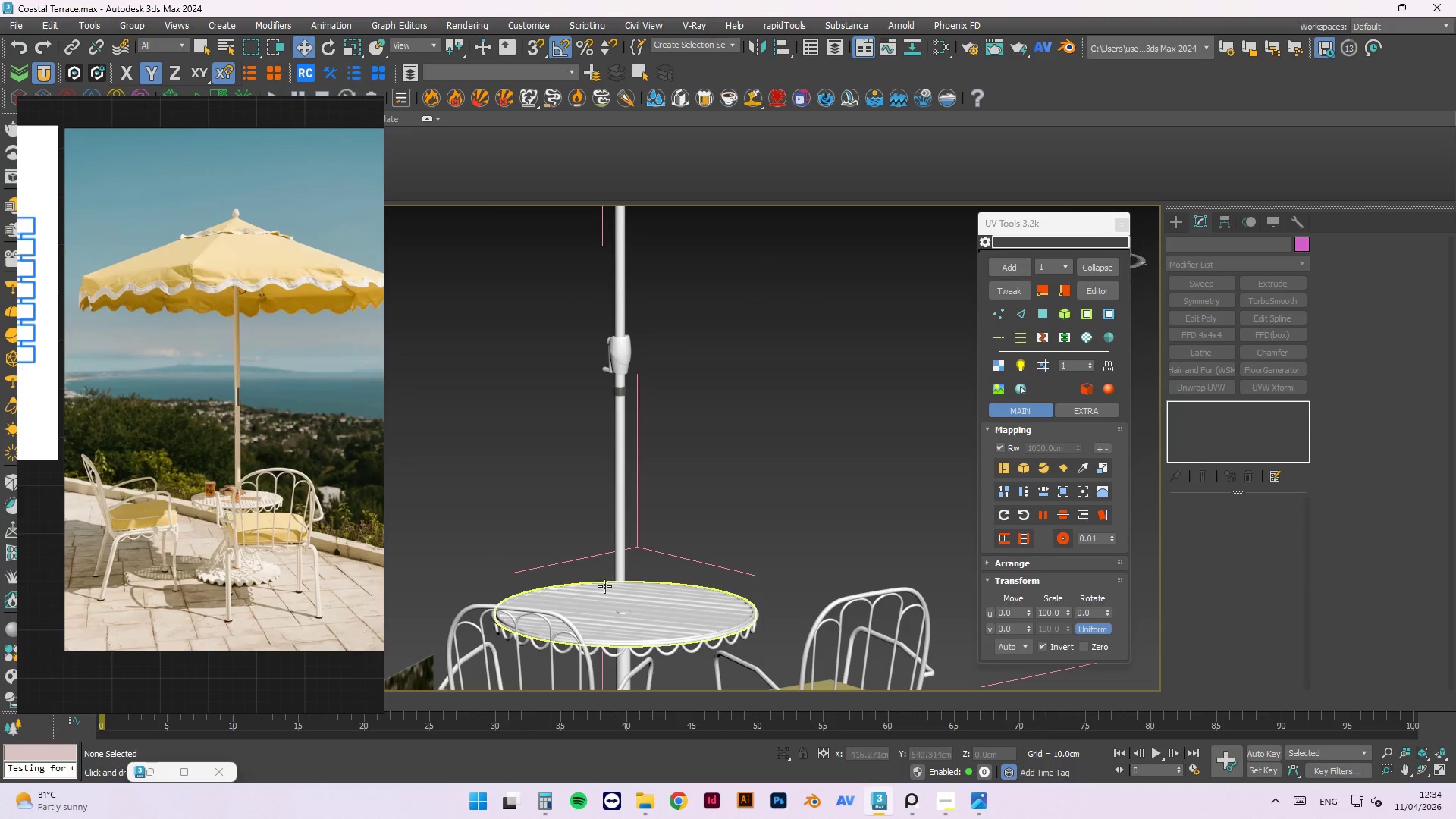 
scroll: coordinate [627, 594], scroll_direction: up, amount: 6.0
 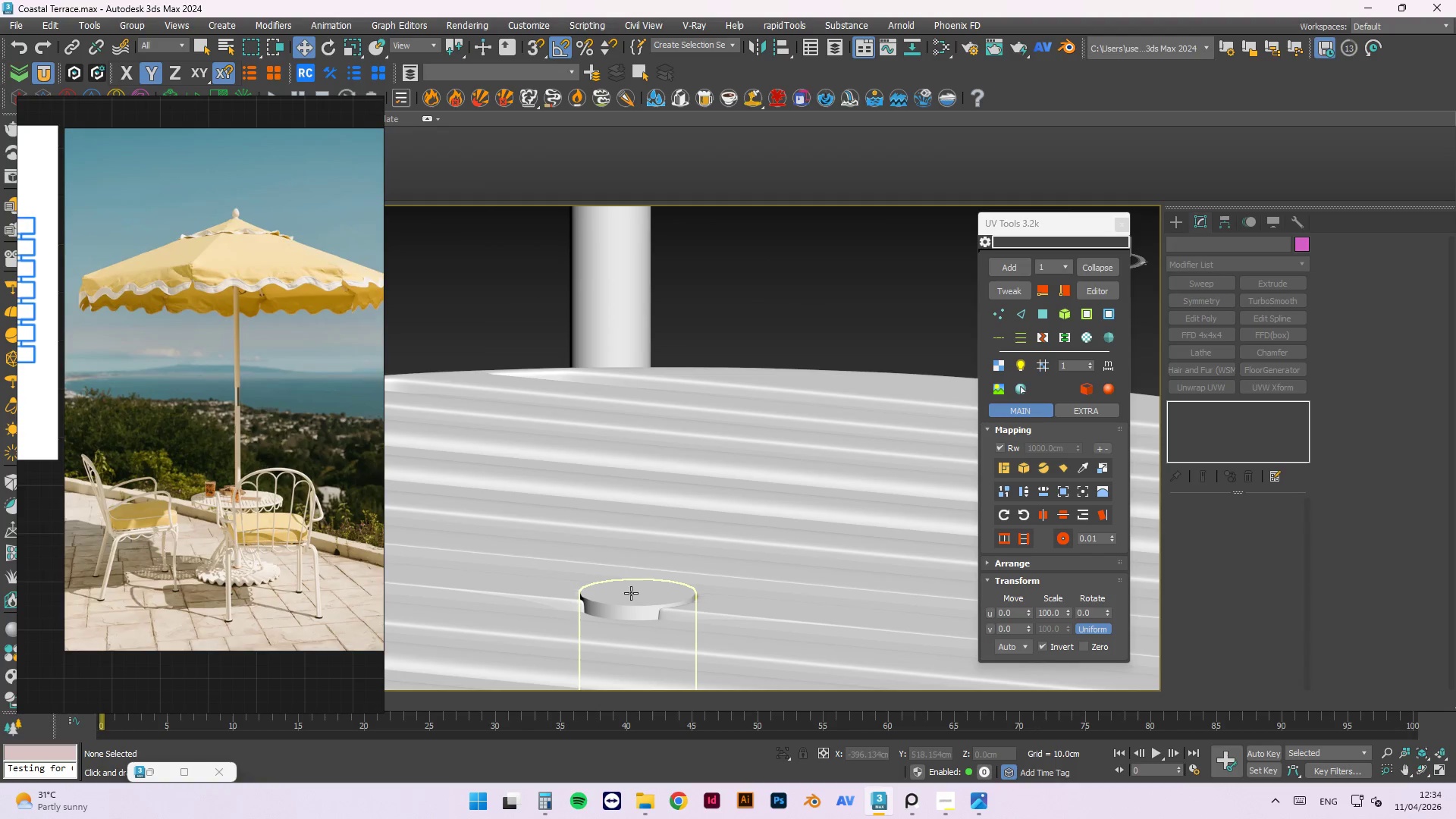 
left_click([629, 598])
 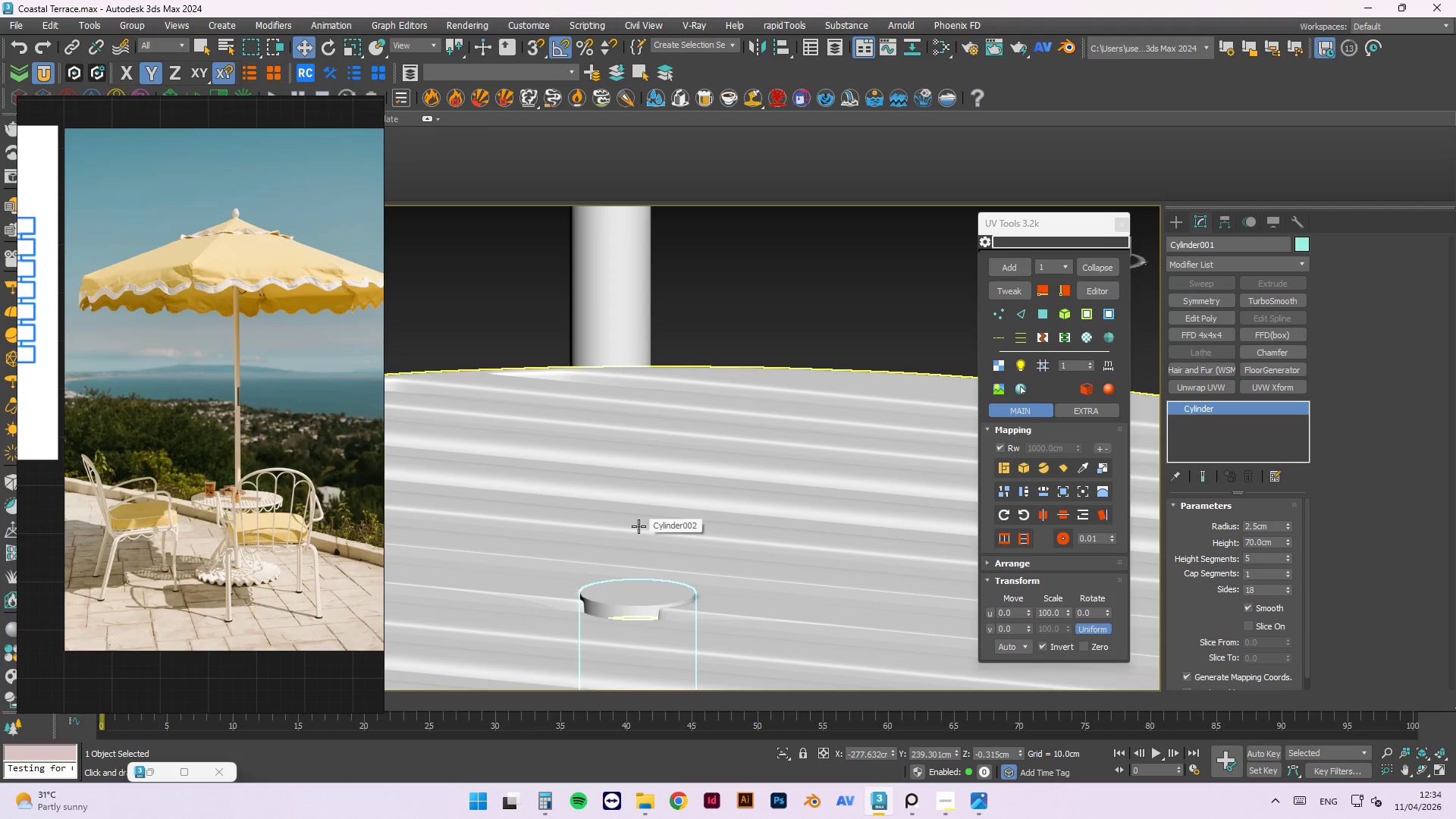 
wait(9.2)
 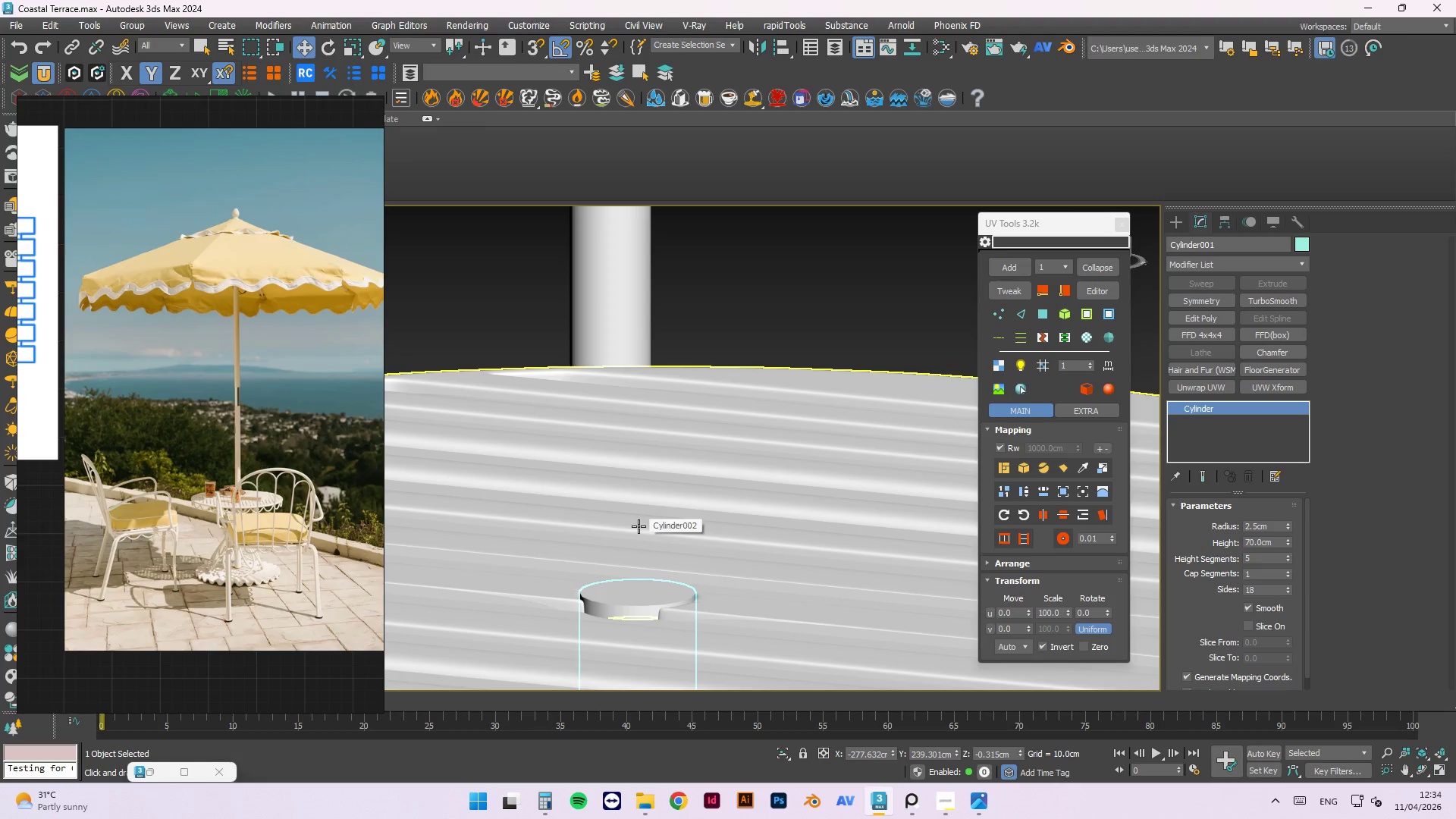 
left_click([1264, 542])
 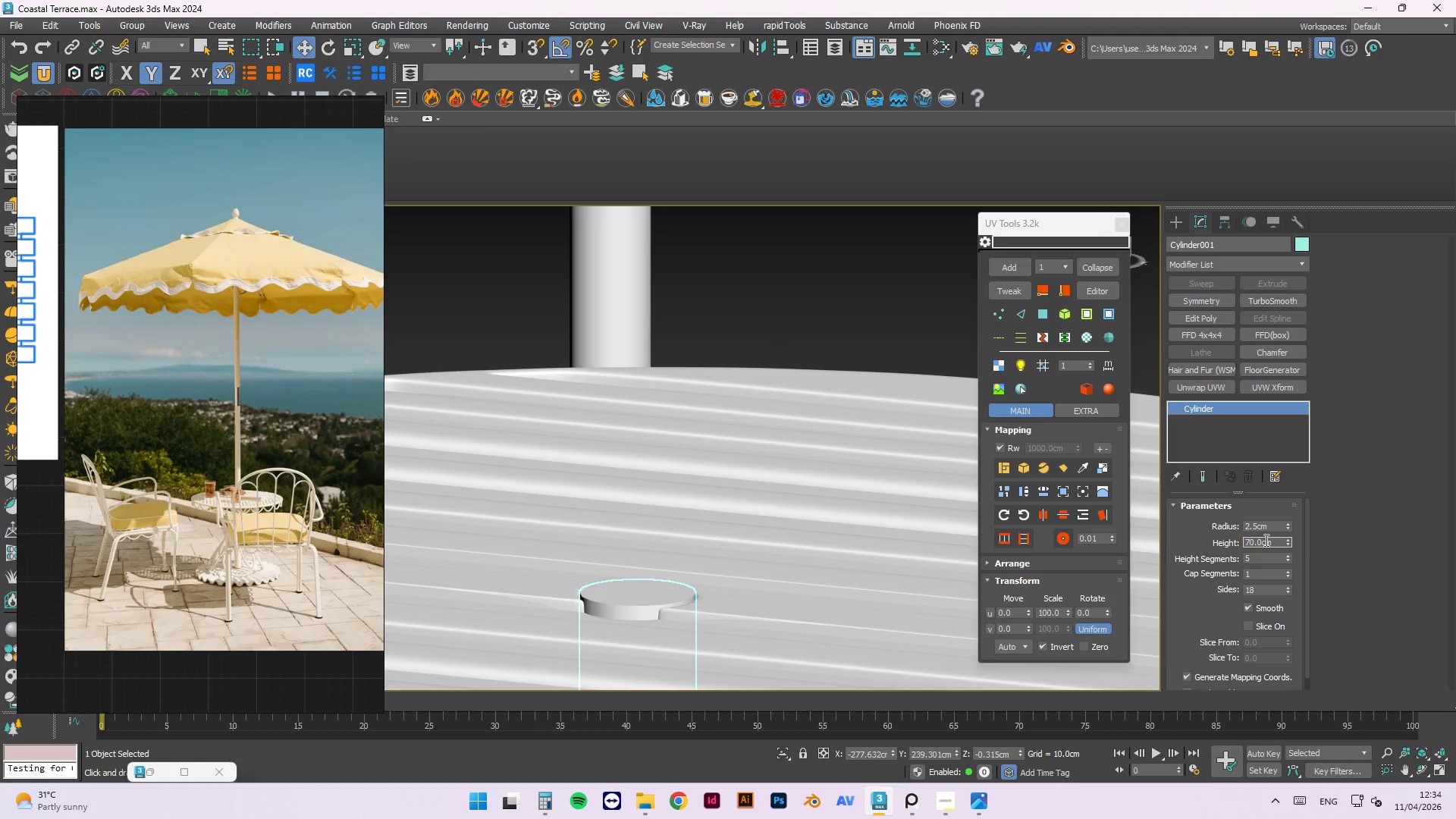 
scroll: coordinate [755, 591], scroll_direction: down, amount: 1.0
 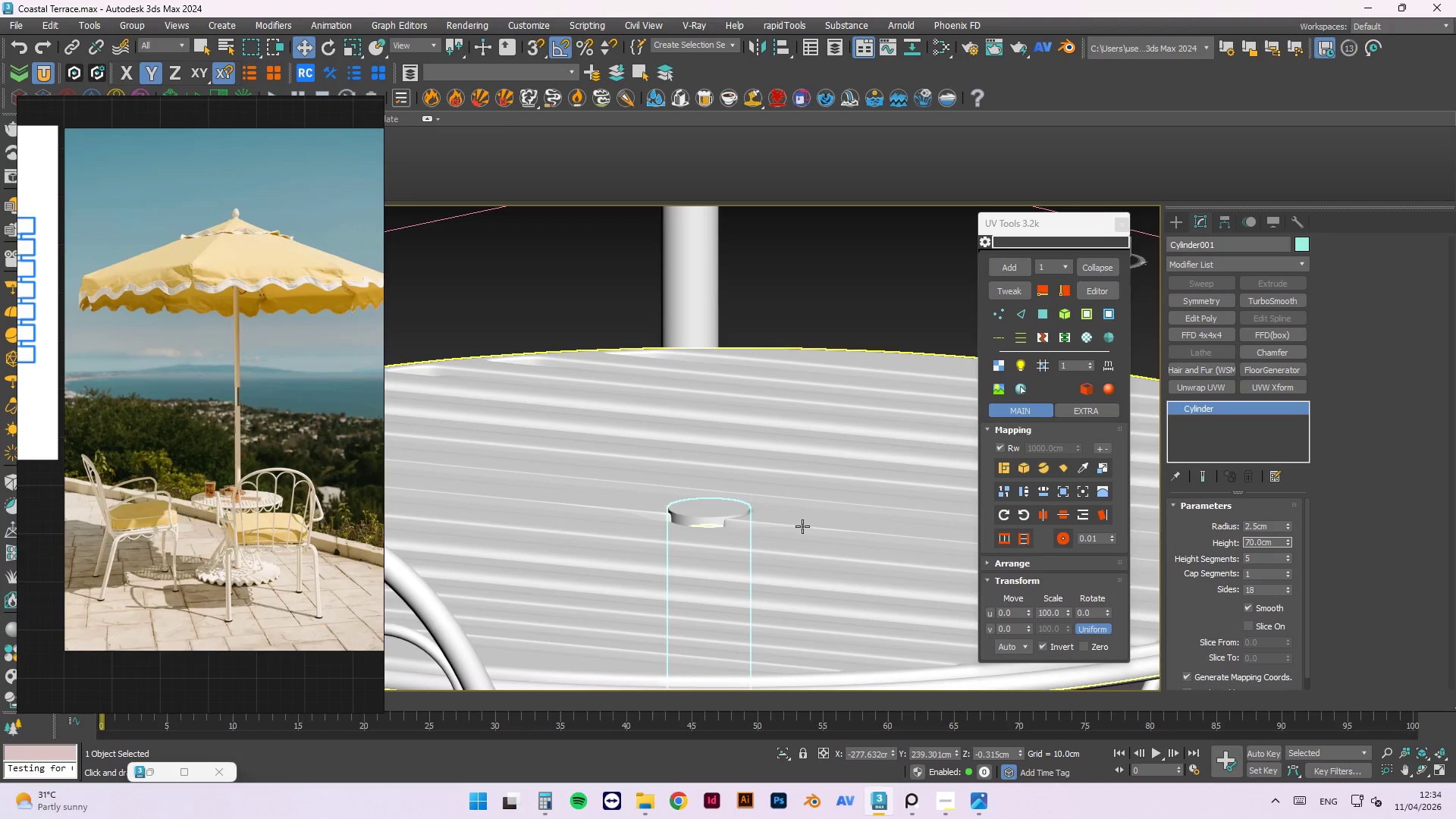 
scroll: coordinate [689, 523], scroll_direction: up, amount: 3.0
 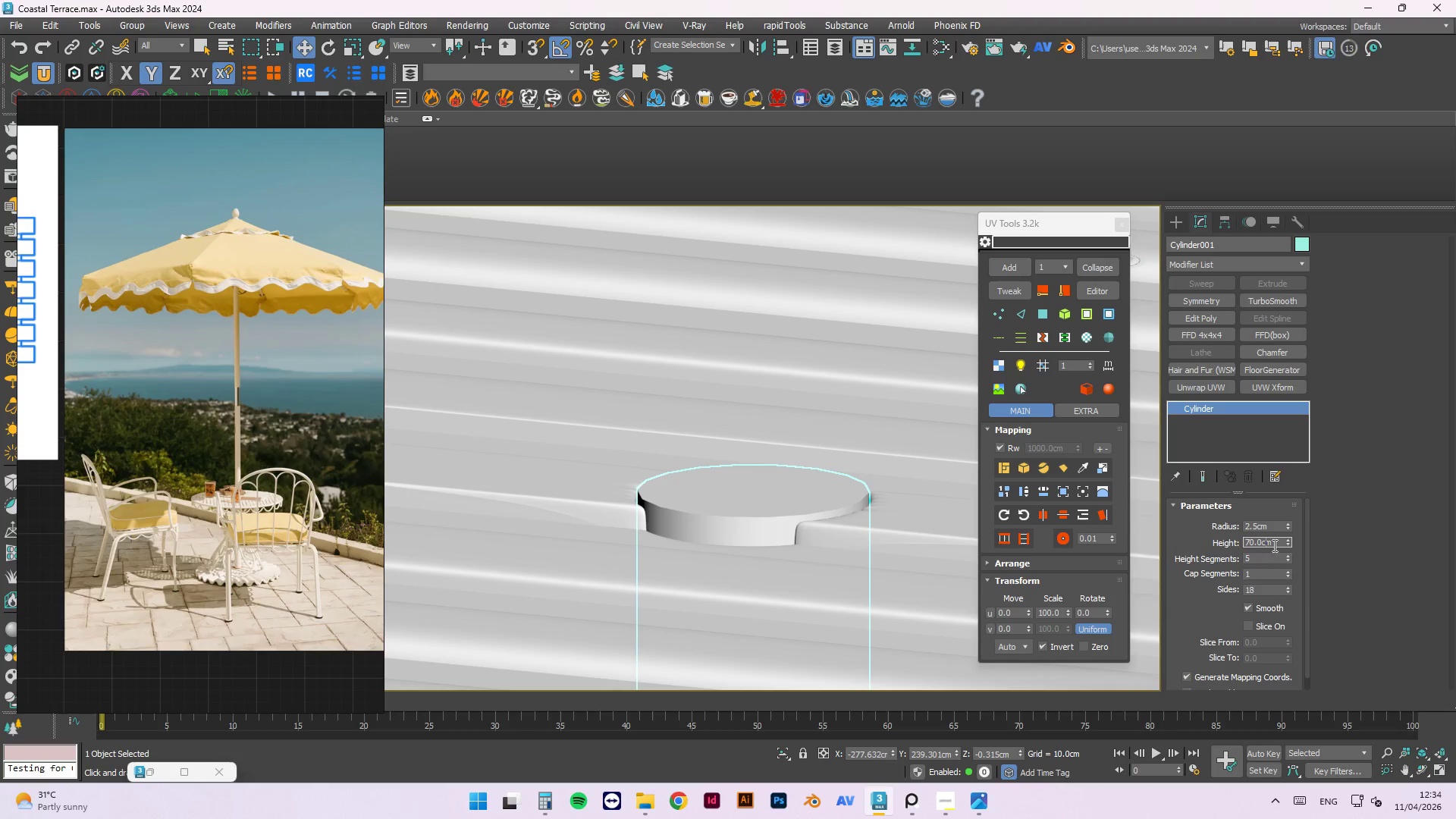 
scroll: coordinate [793, 531], scroll_direction: down, amount: 7.0
 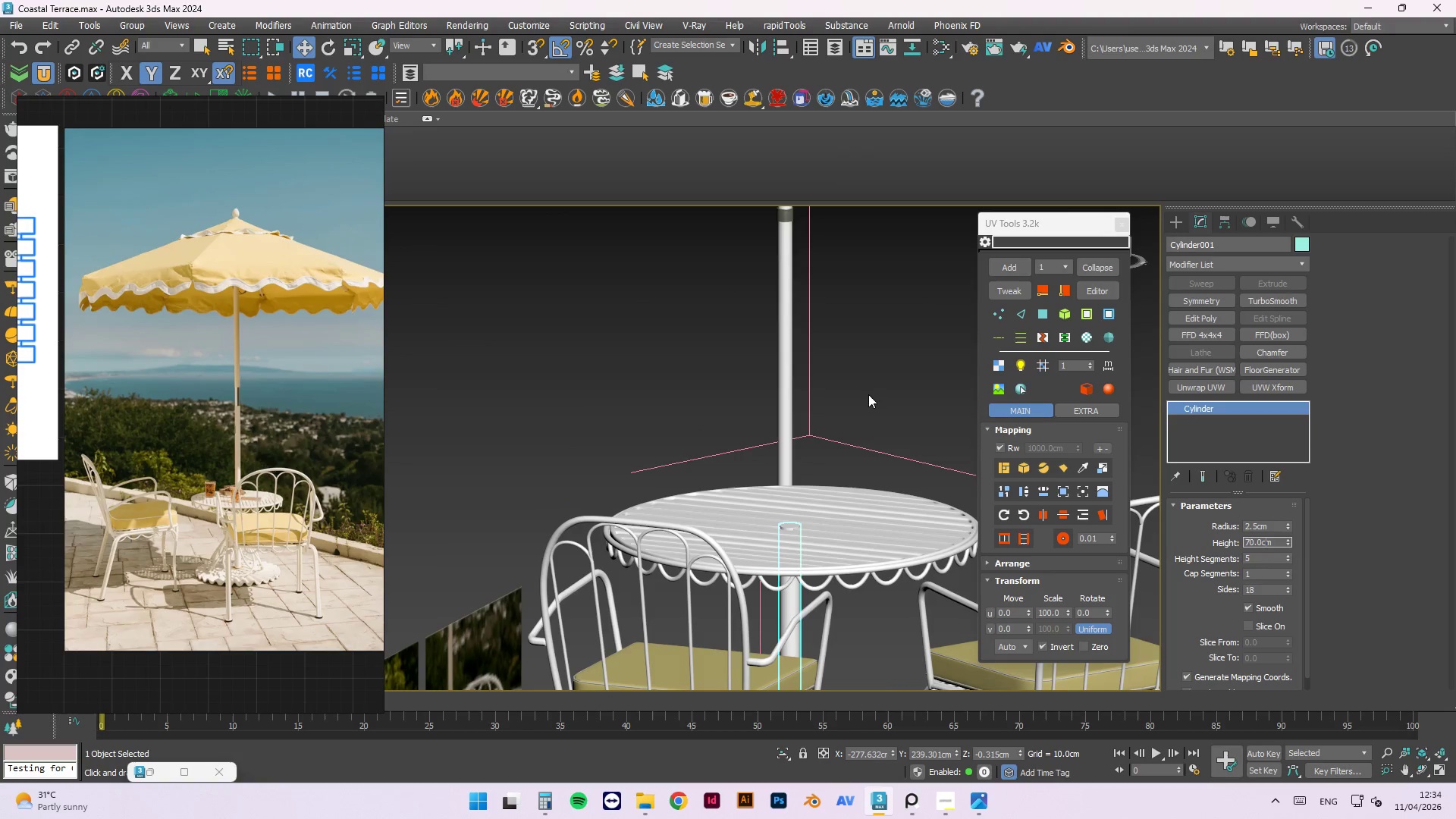 
left_click([871, 390])
 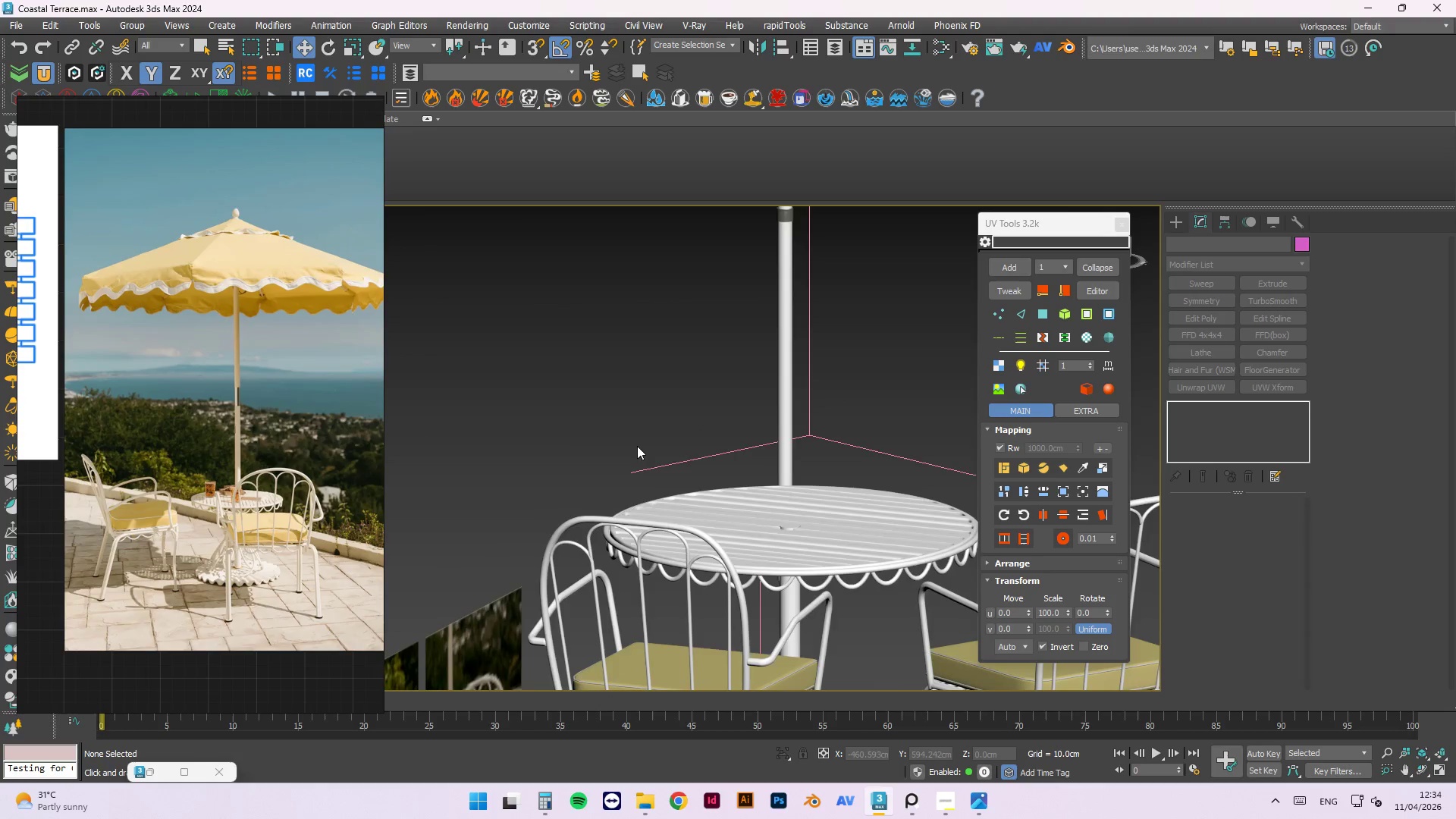 
scroll: coordinate [623, 460], scroll_direction: down, amount: 3.0
 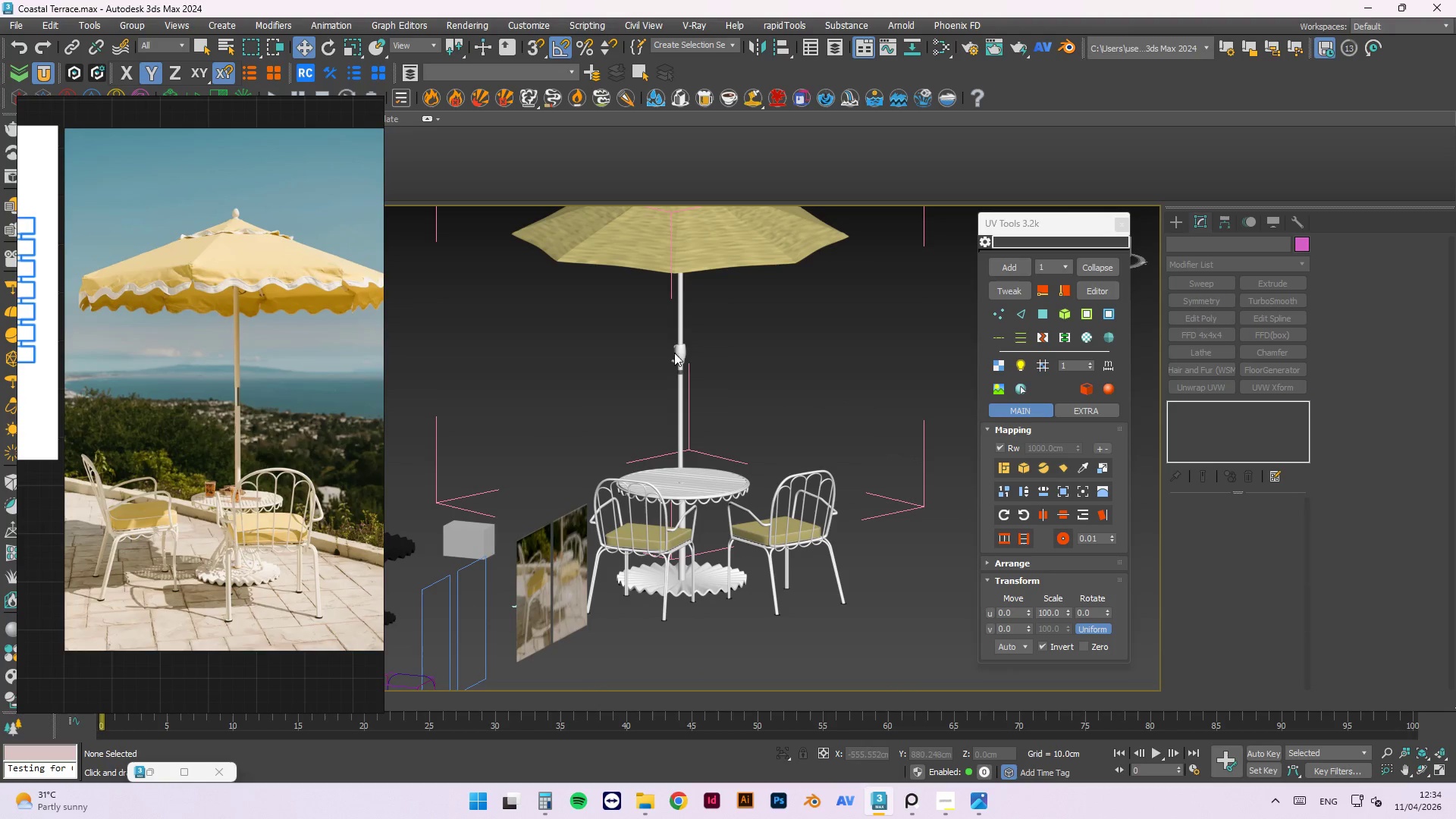 
left_click([737, 248])
 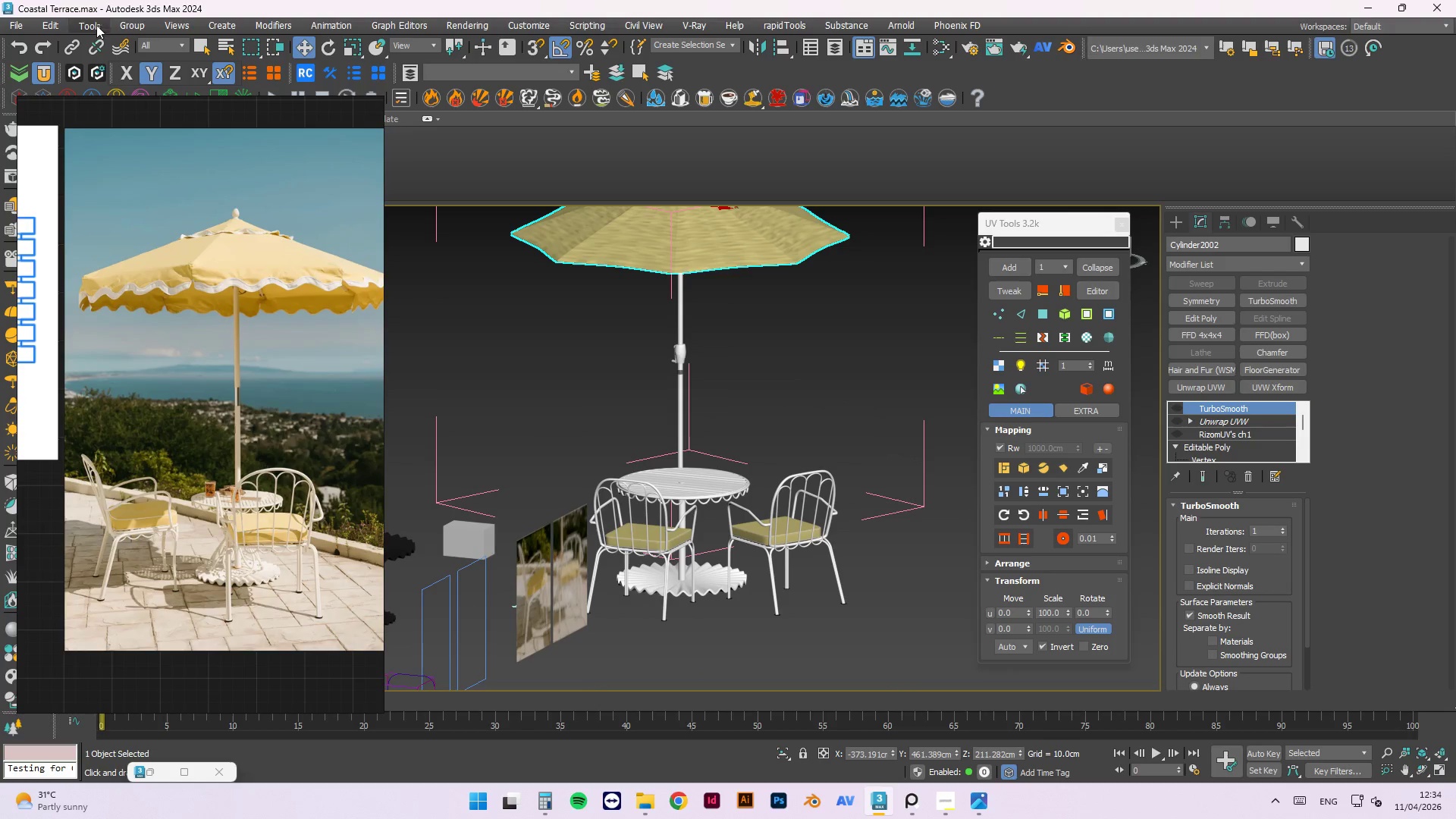 
left_click([130, 20])
 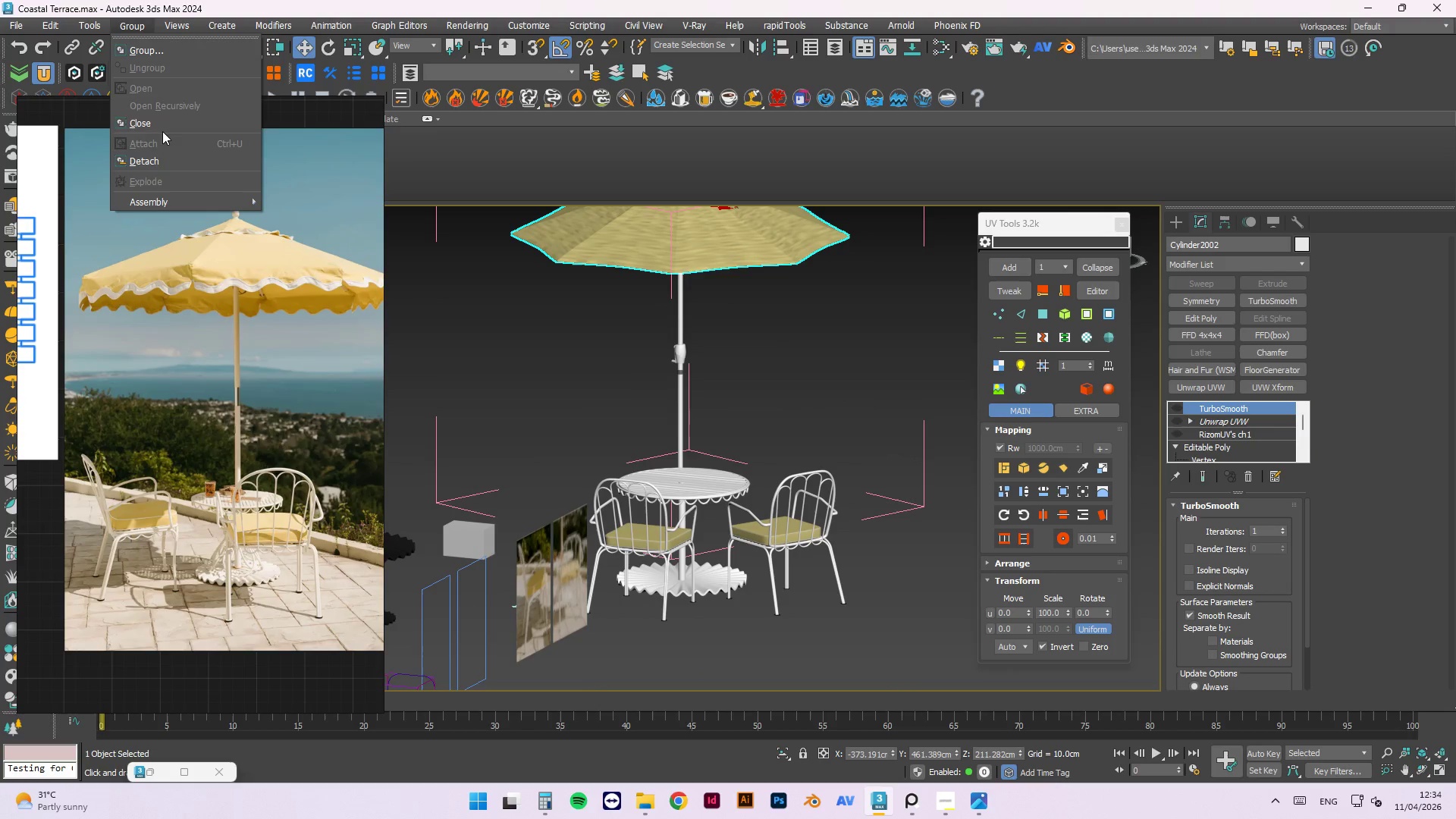 
left_click([162, 124])
 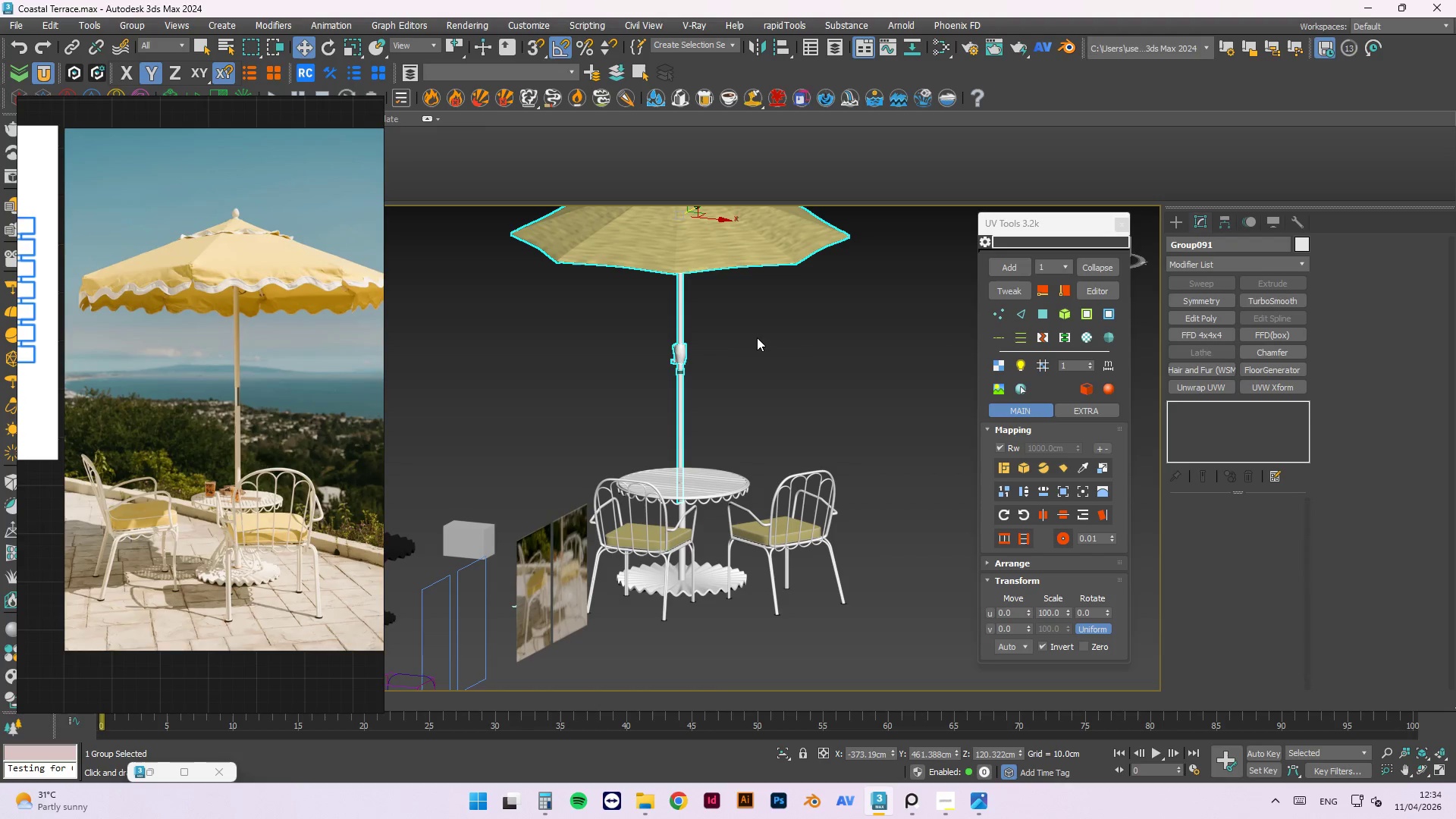 
wait(5.81)
 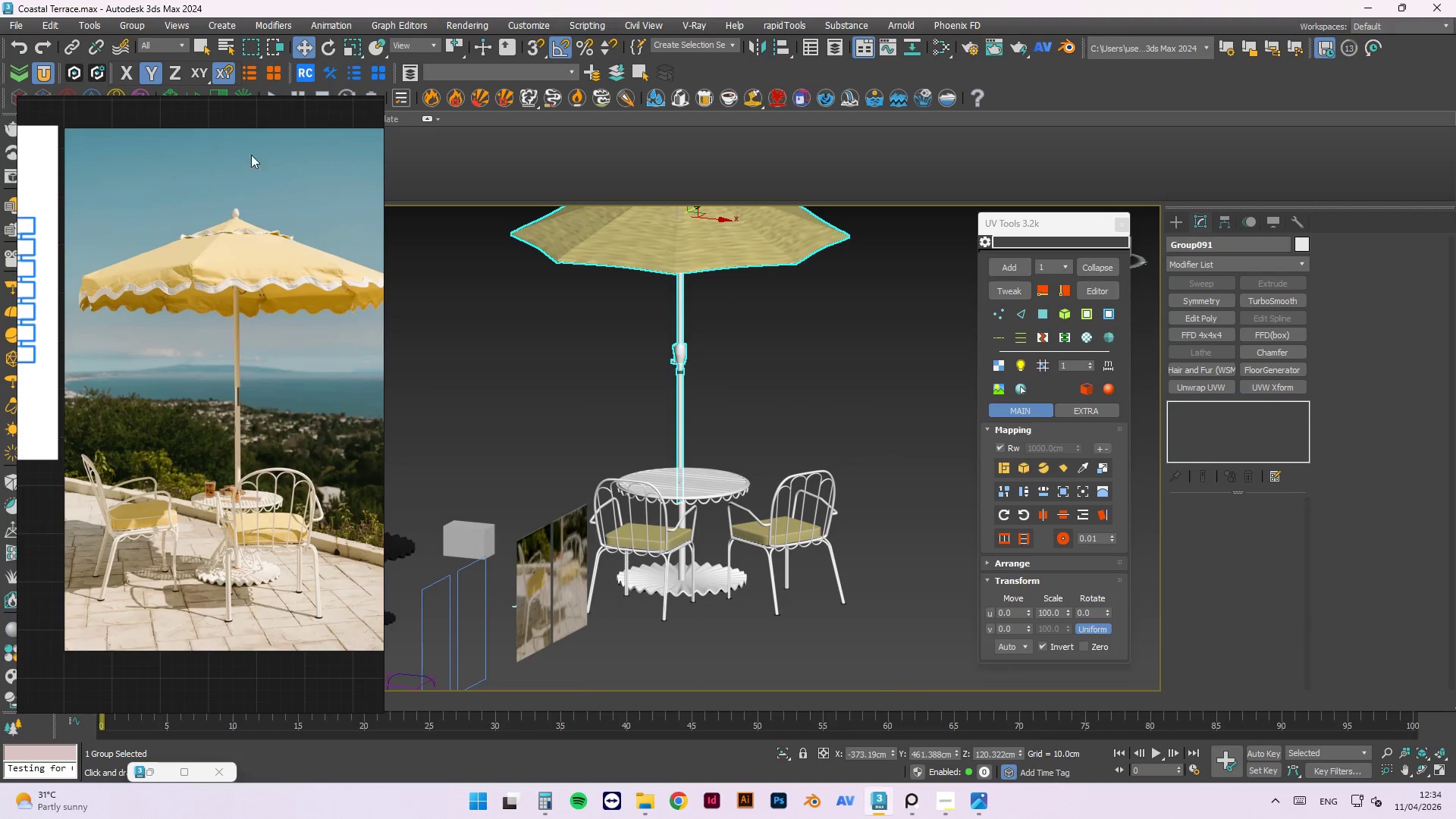 
hold_key(key=AltLeft, duration=0.8)
 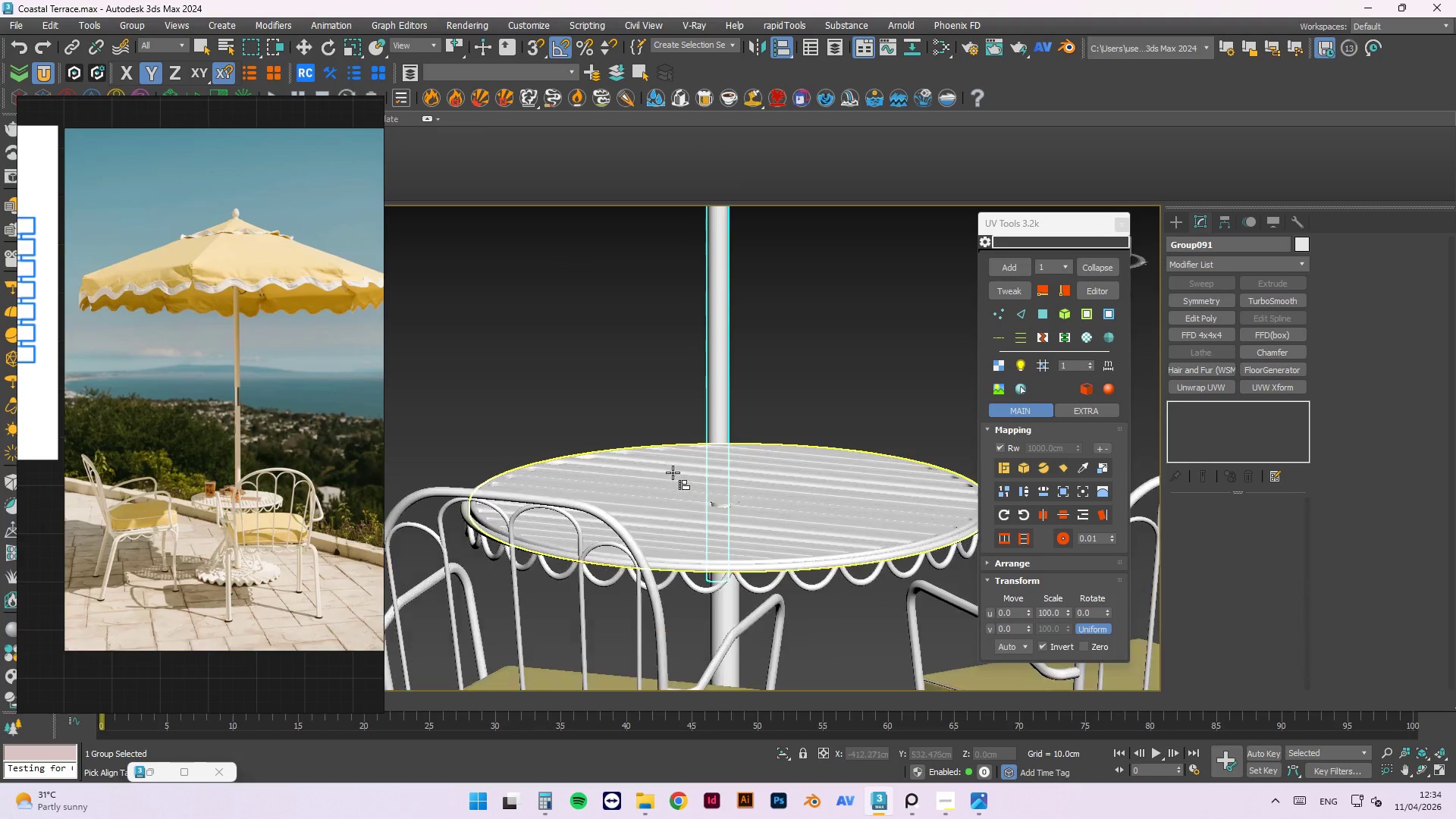 
hold_key(key=A, duration=0.31)
 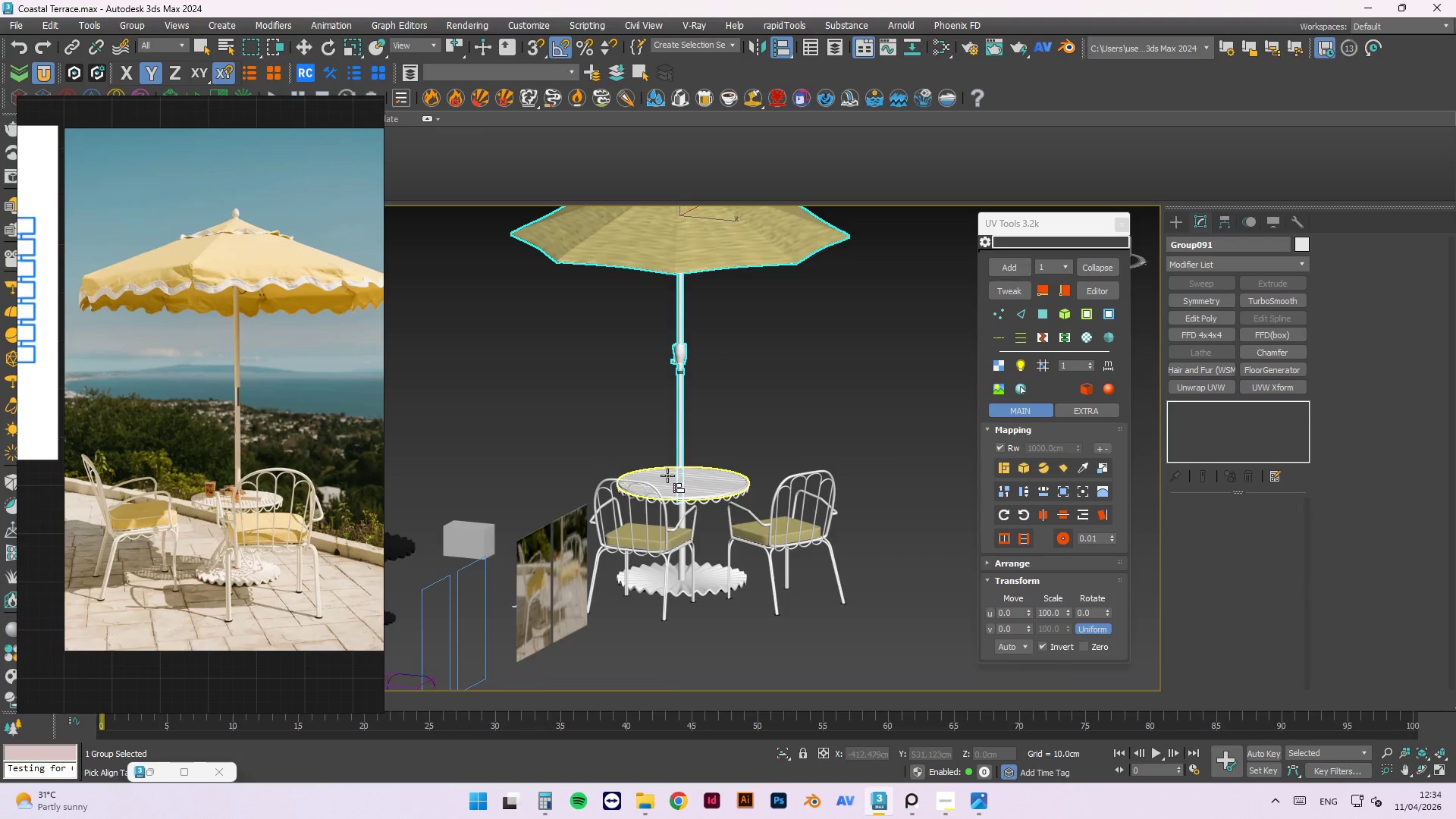 
scroll: coordinate [667, 475], scroll_direction: up, amount: 4.0
 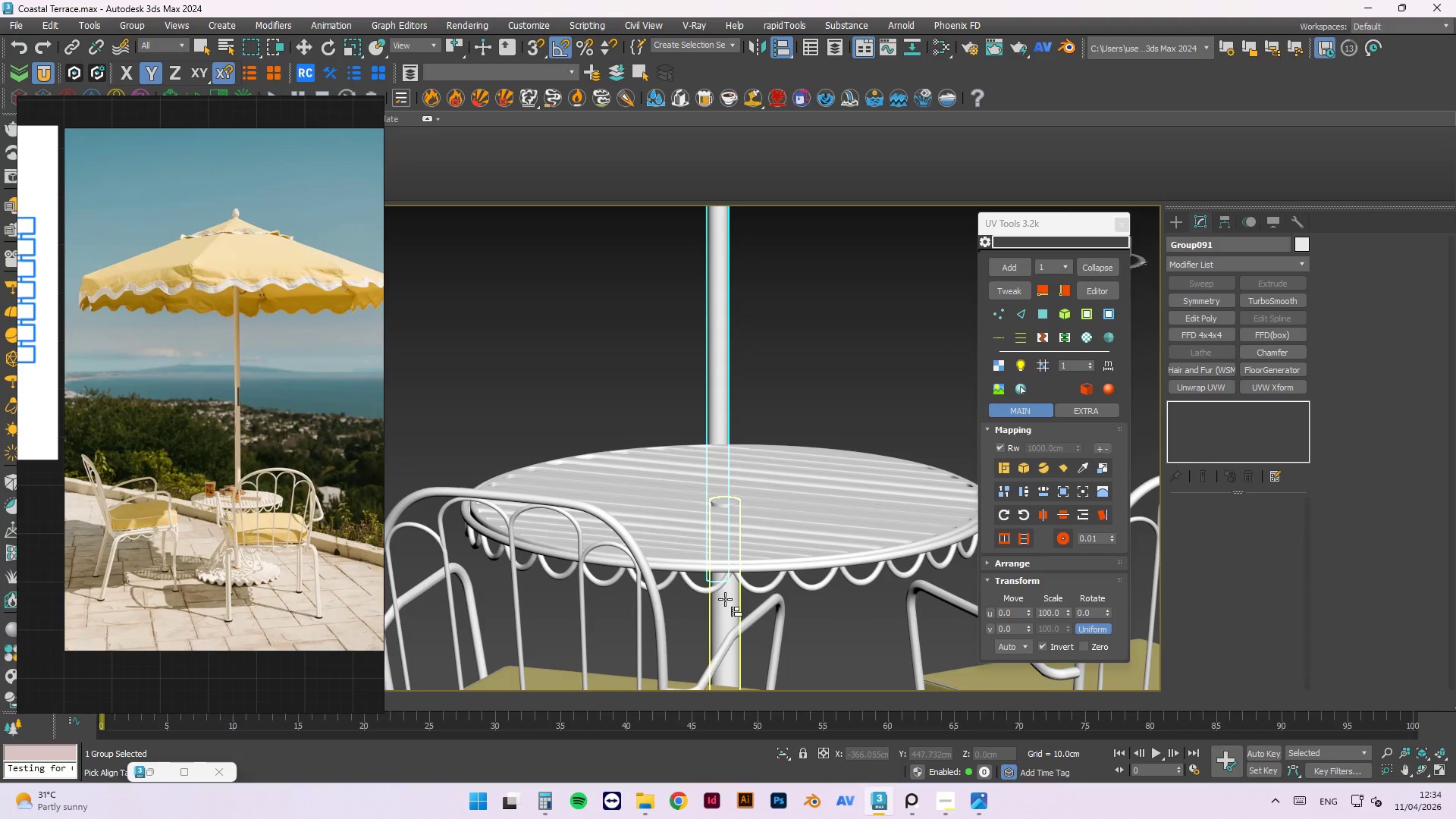 
left_click([725, 599])
 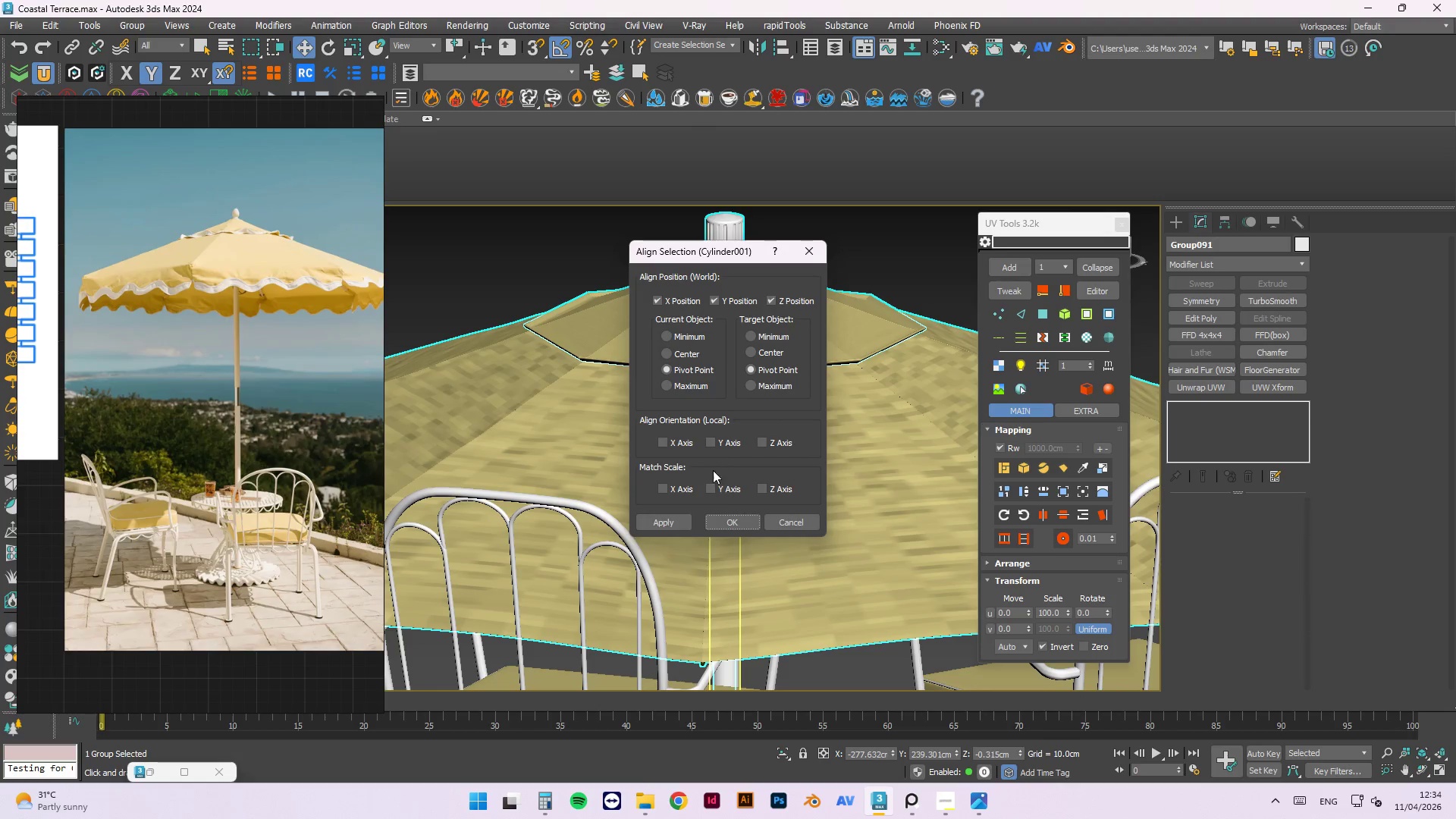 
left_click([734, 529])
 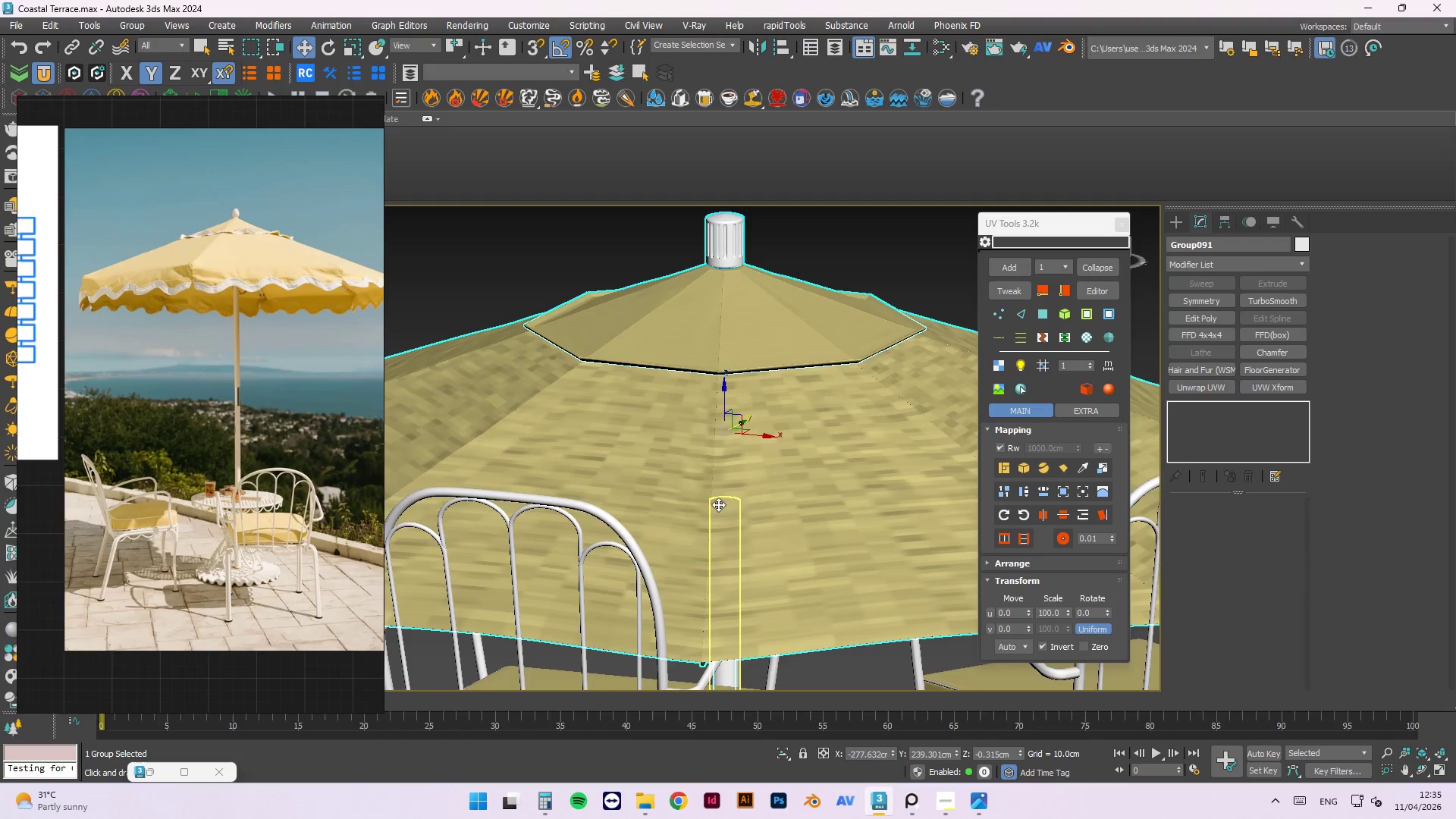 
scroll: coordinate [709, 466], scroll_direction: down, amount: 4.0
 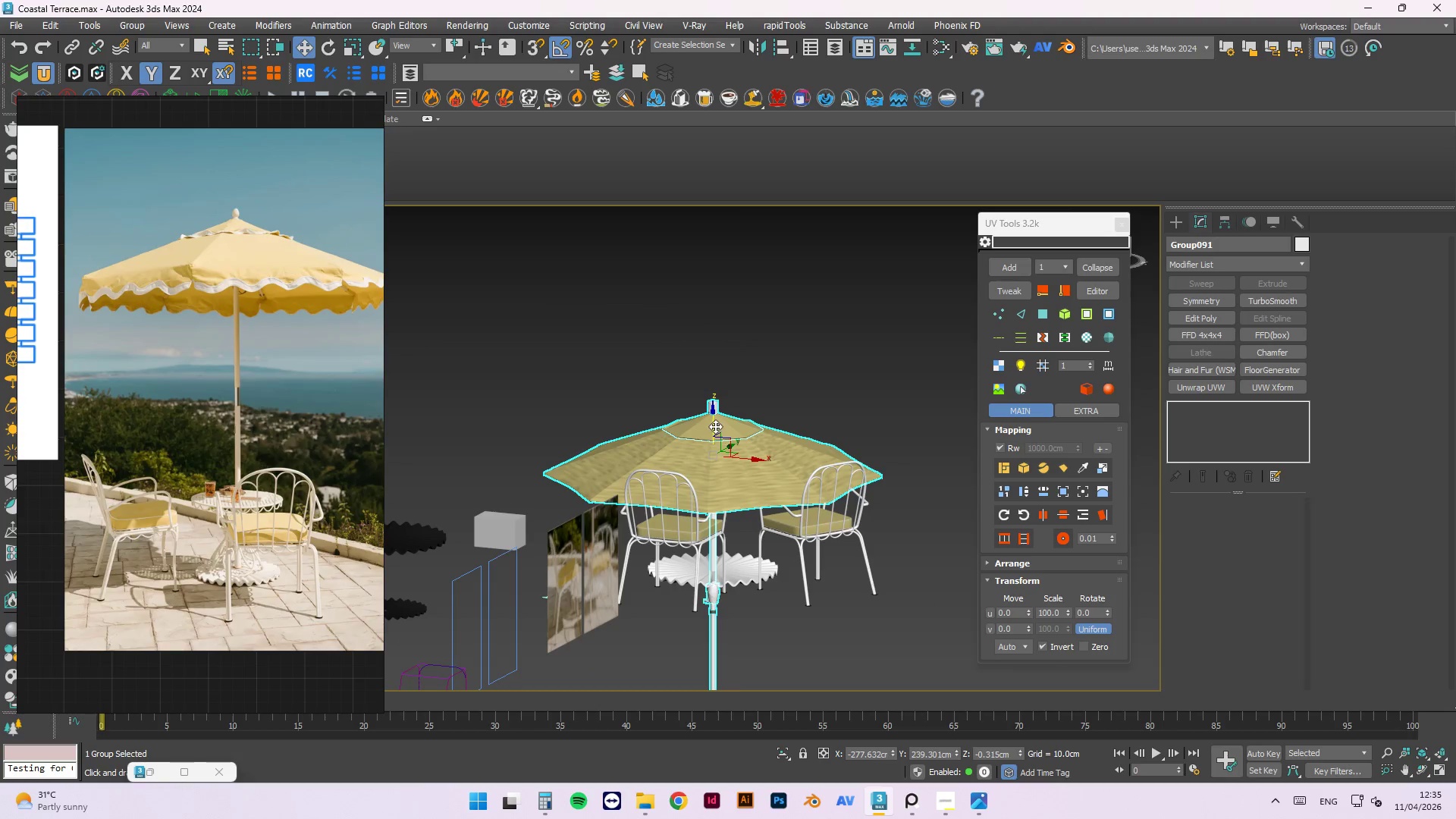 
left_click_drag(start_coordinate=[712, 424], to_coordinate=[713, 195])
 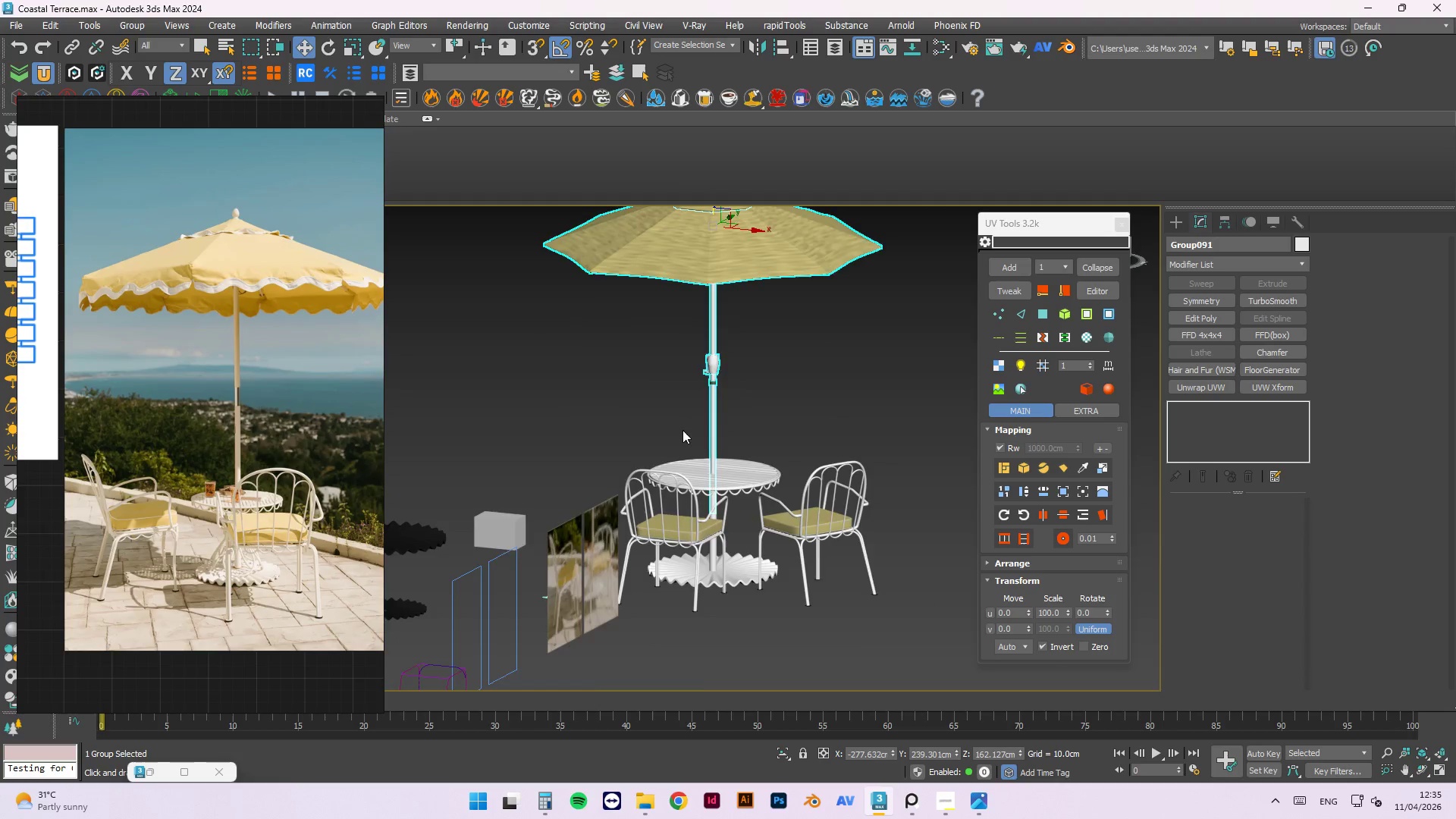 
scroll: coordinate [270, 493], scroll_direction: up, amount: 9.0
 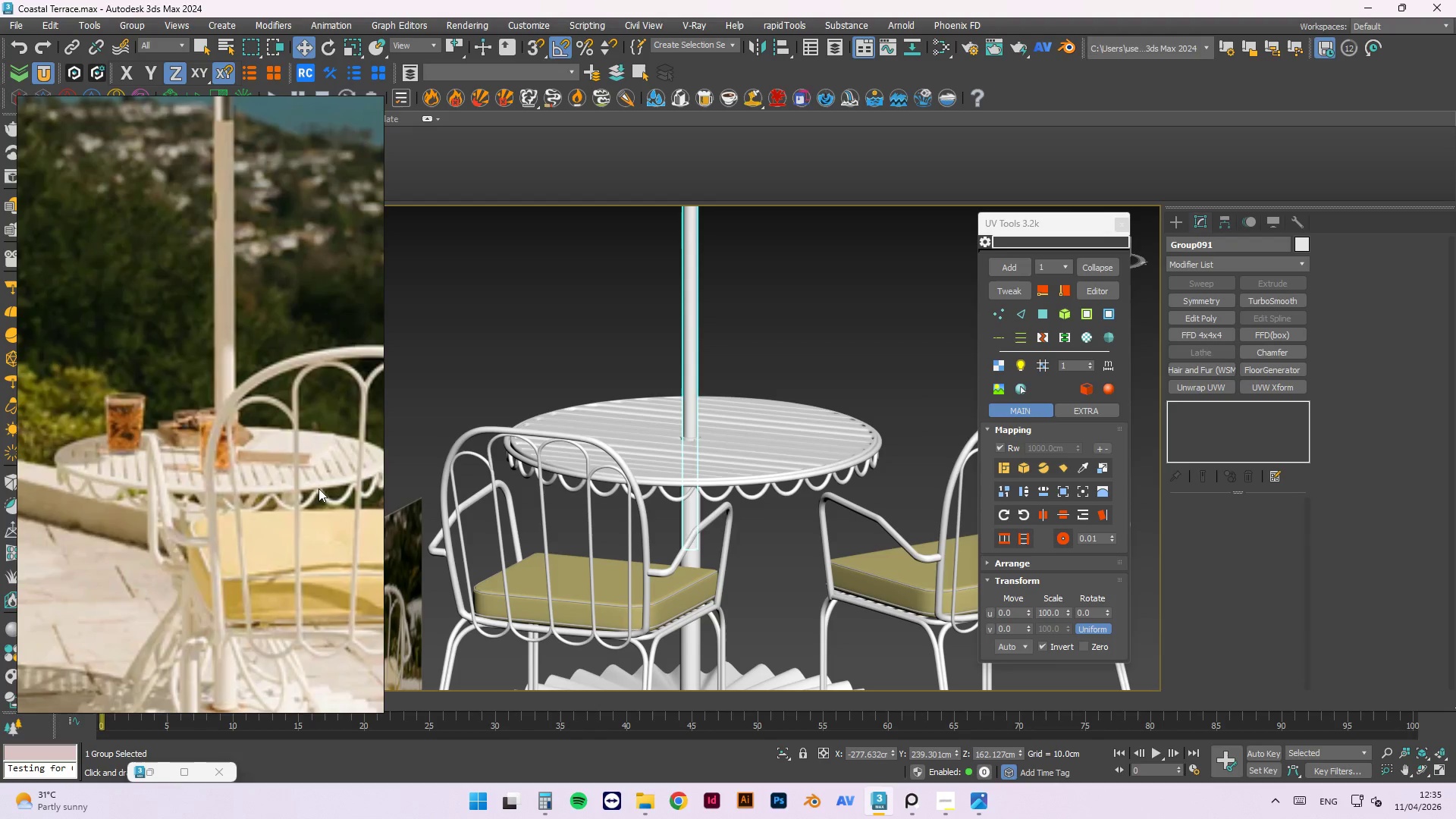 
scroll: coordinate [318, 466], scroll_direction: down, amount: 4.0
 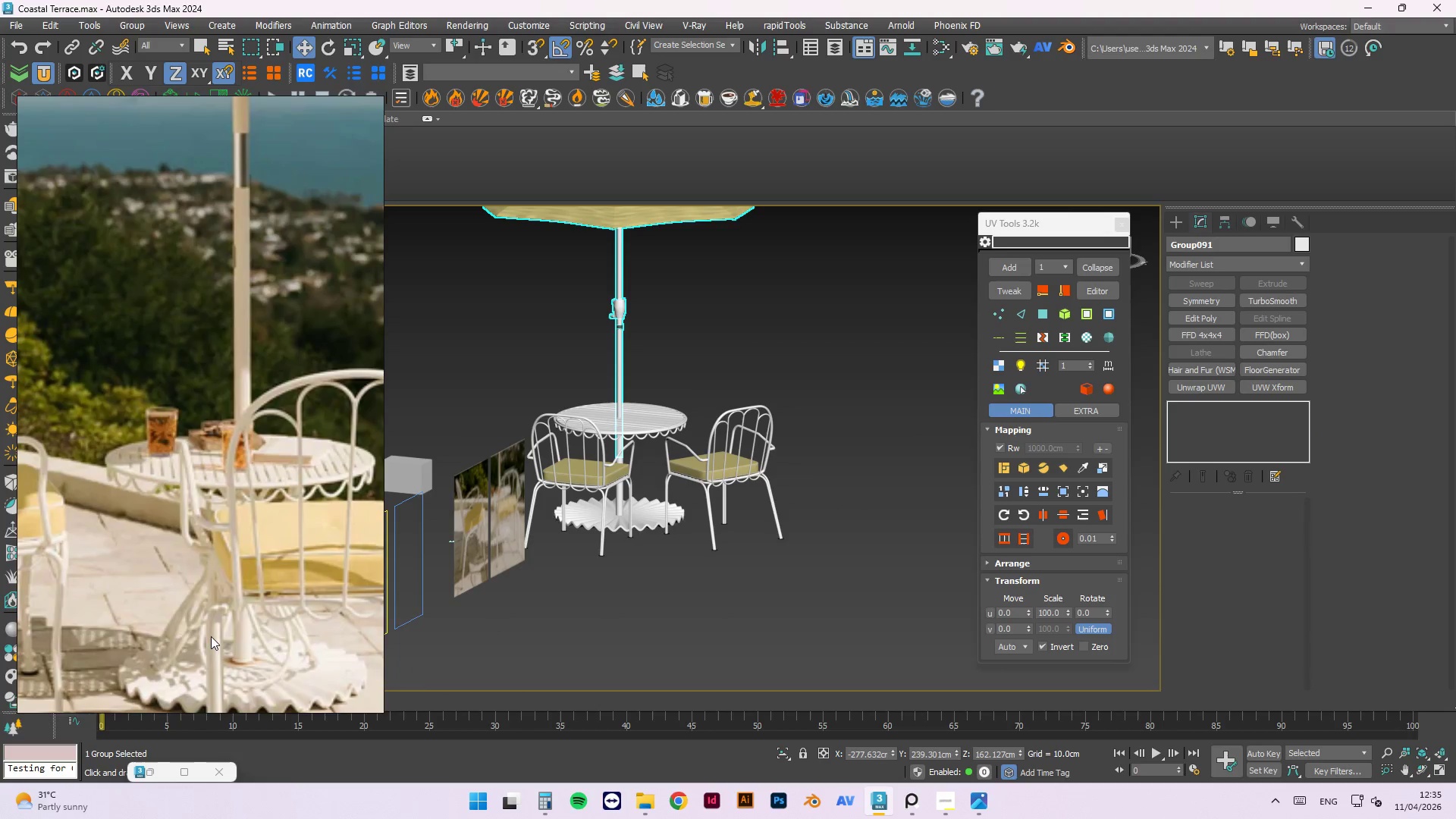 
scroll: coordinate [237, 651], scroll_direction: up, amount: 1.0
 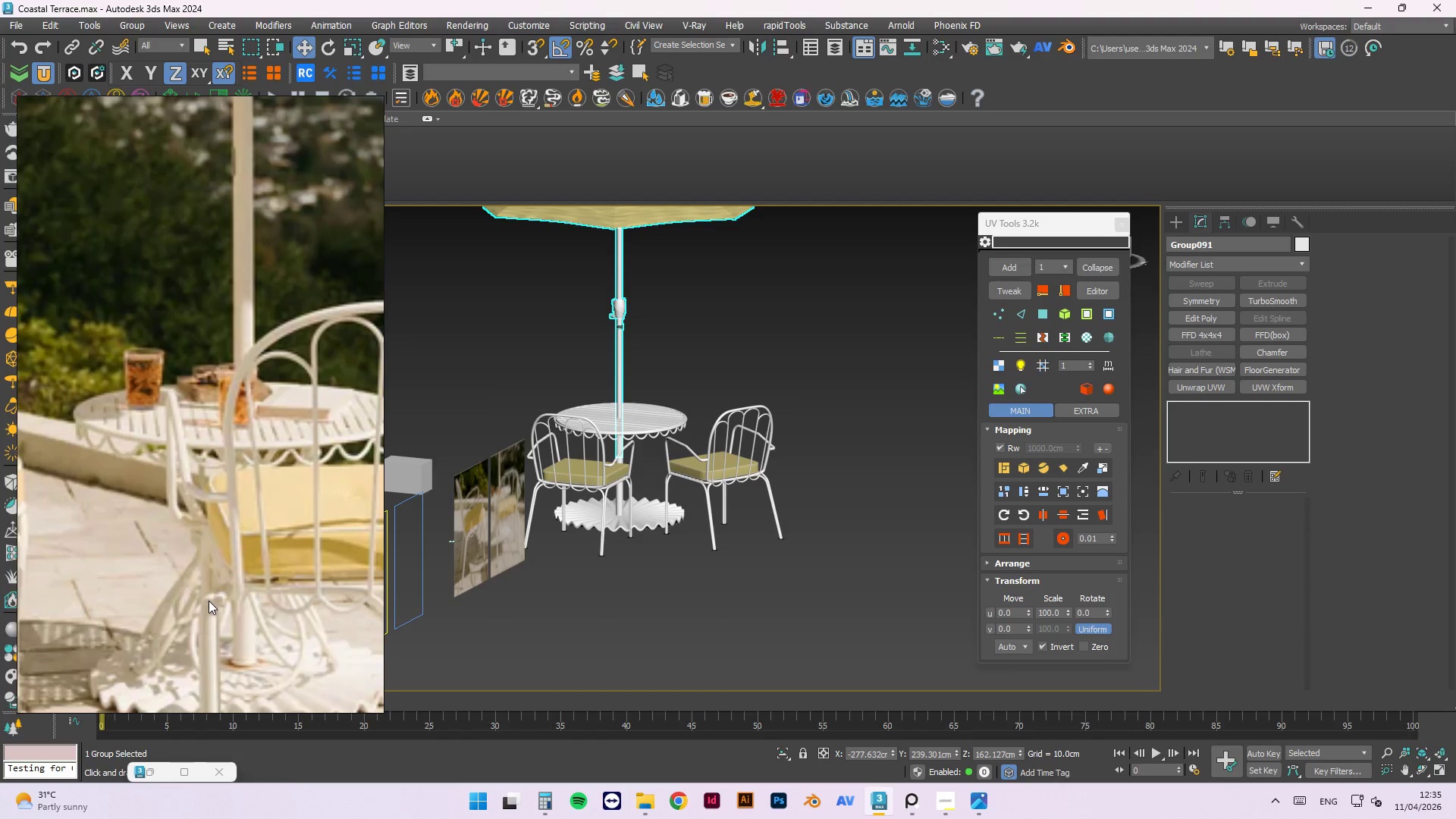 
scroll: coordinate [290, 522], scroll_direction: down, amount: 2.0
 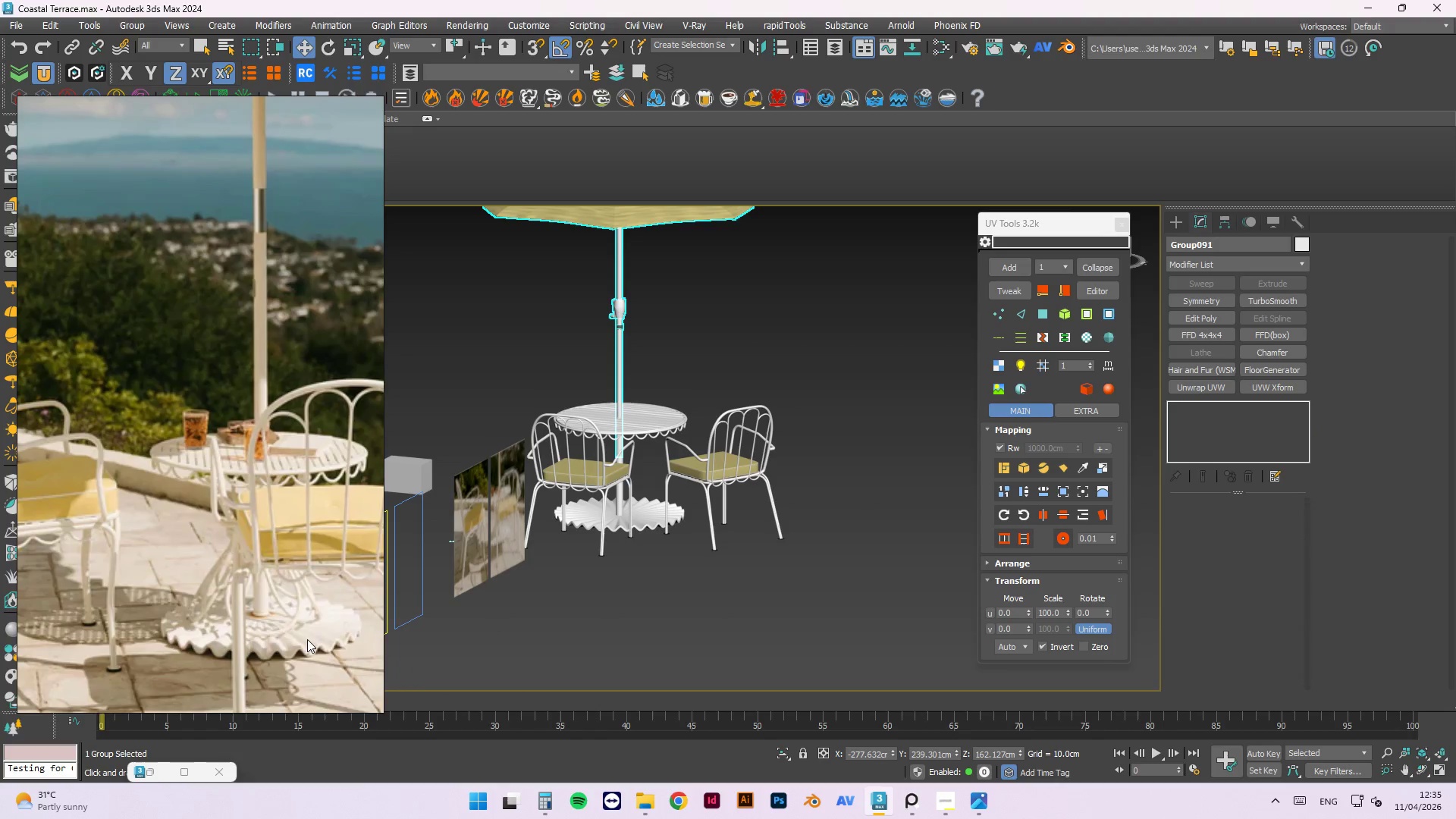 
scroll: coordinate [283, 441], scroll_direction: up, amount: 3.0
 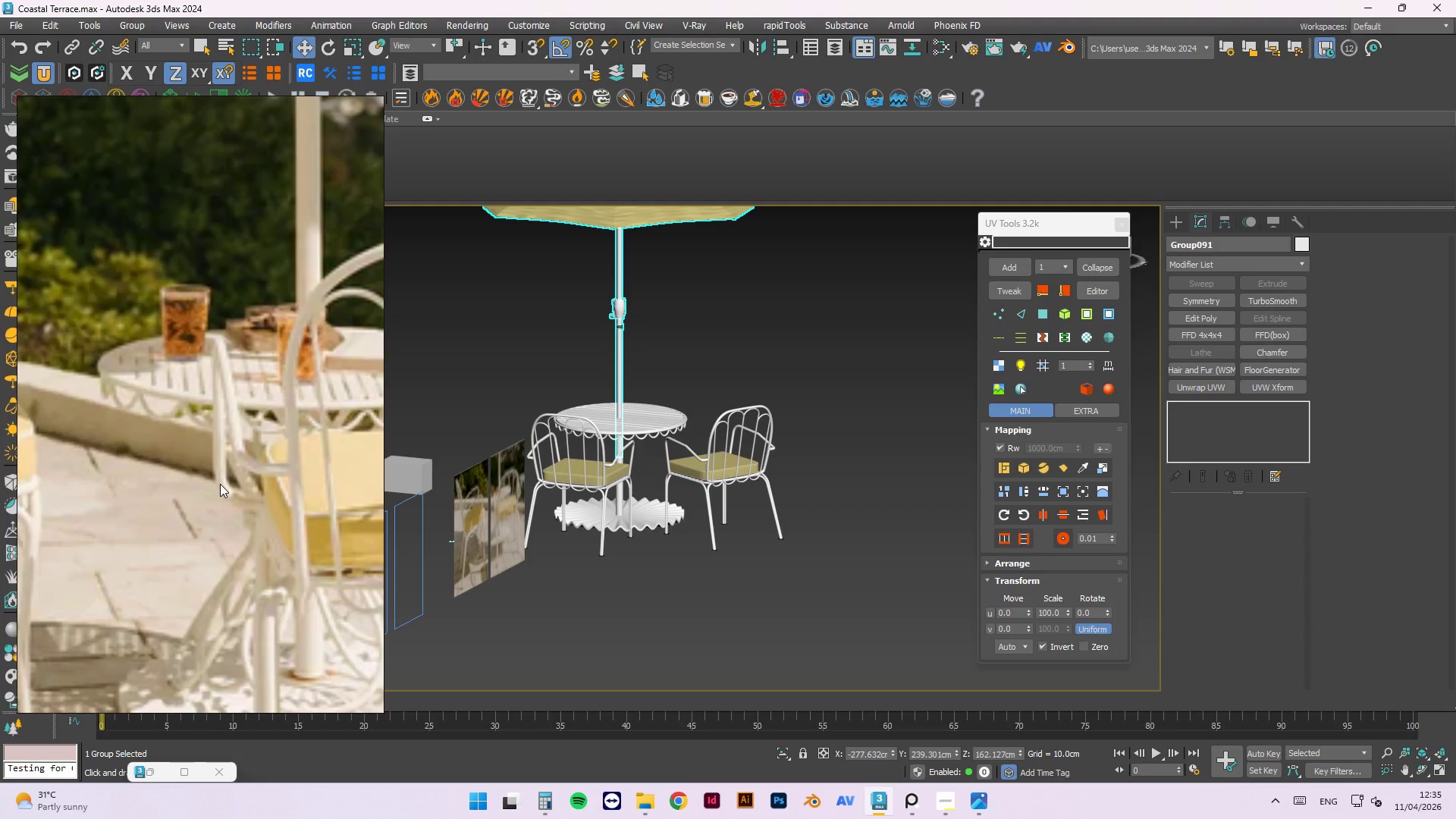 
scroll: coordinate [248, 592], scroll_direction: none, amount: 0.0
 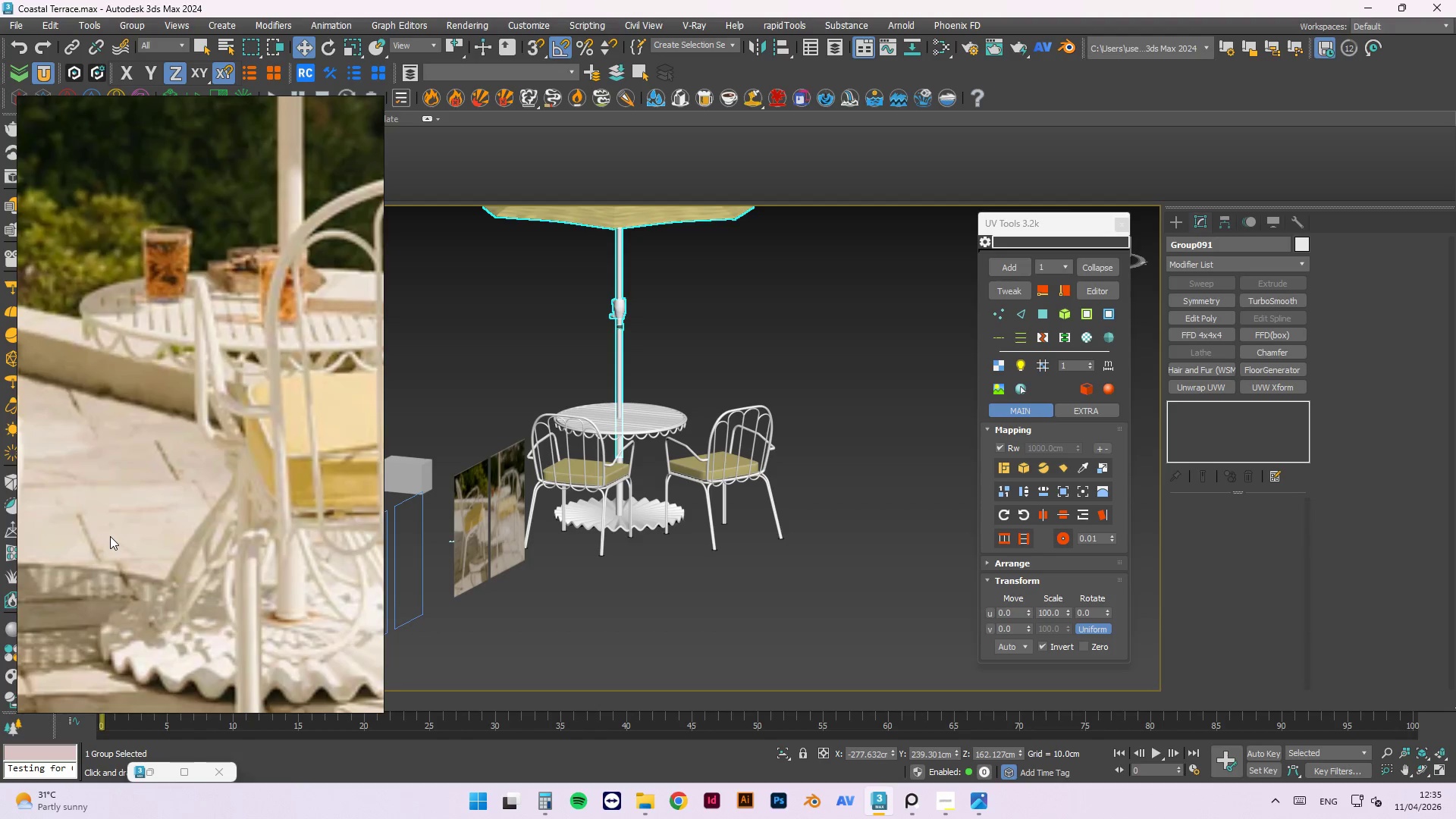 
scroll: coordinate [110, 535], scroll_direction: down, amount: 1.0
 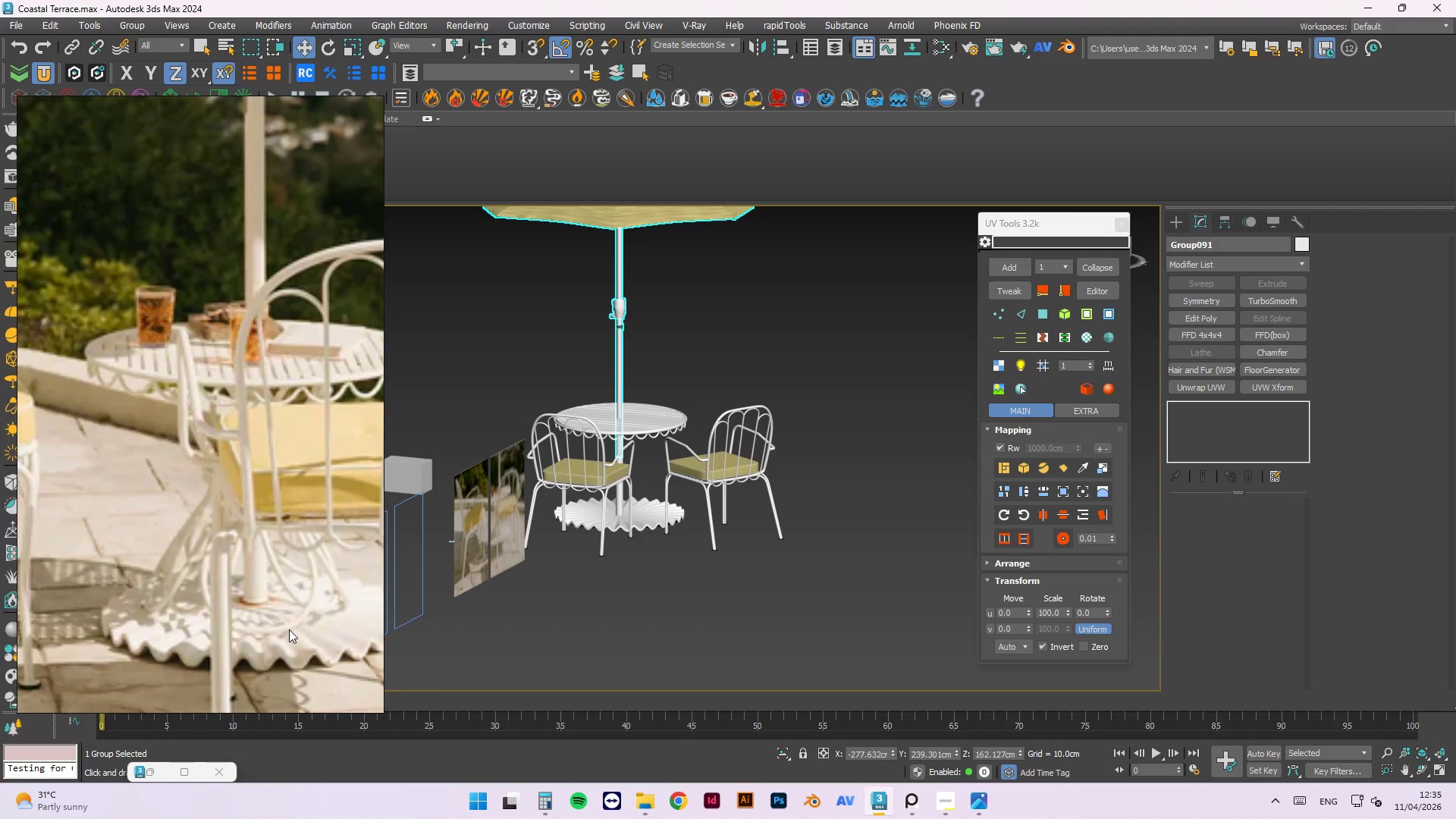 
wait(6.26)
 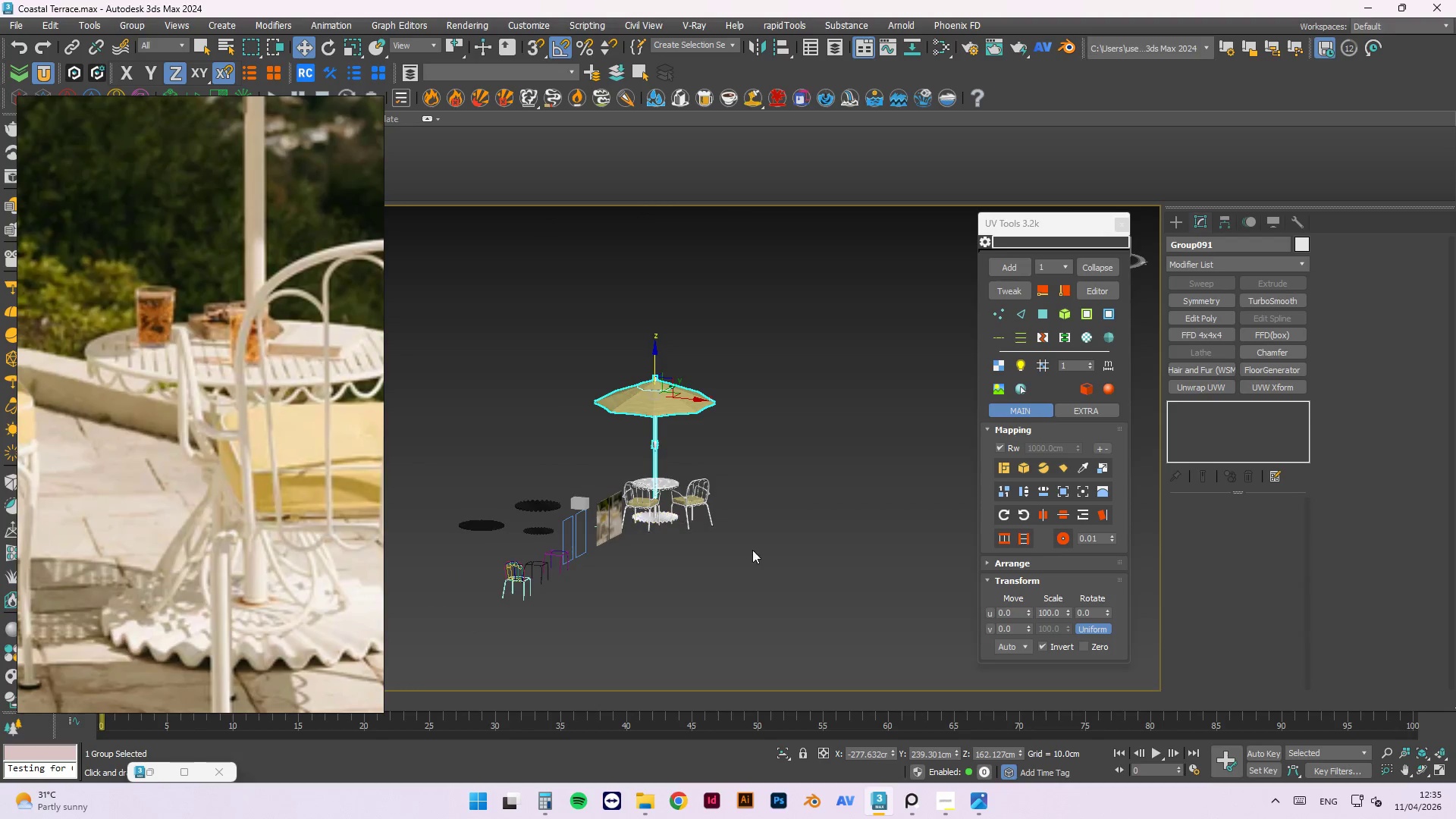 
hold_key(key=AltLeft, duration=1.0)
 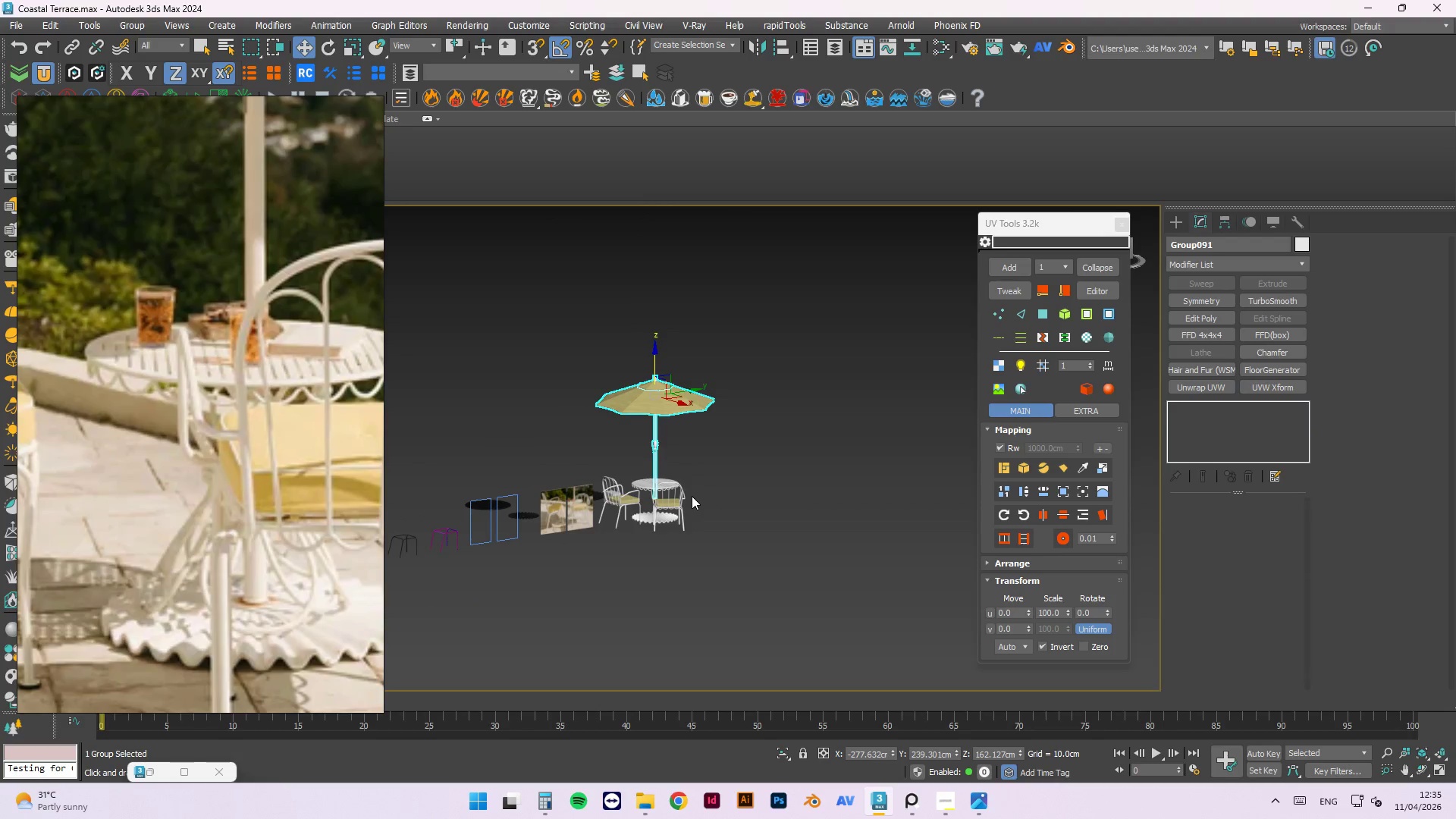 
scroll: coordinate [669, 513], scroll_direction: down, amount: 3.0
 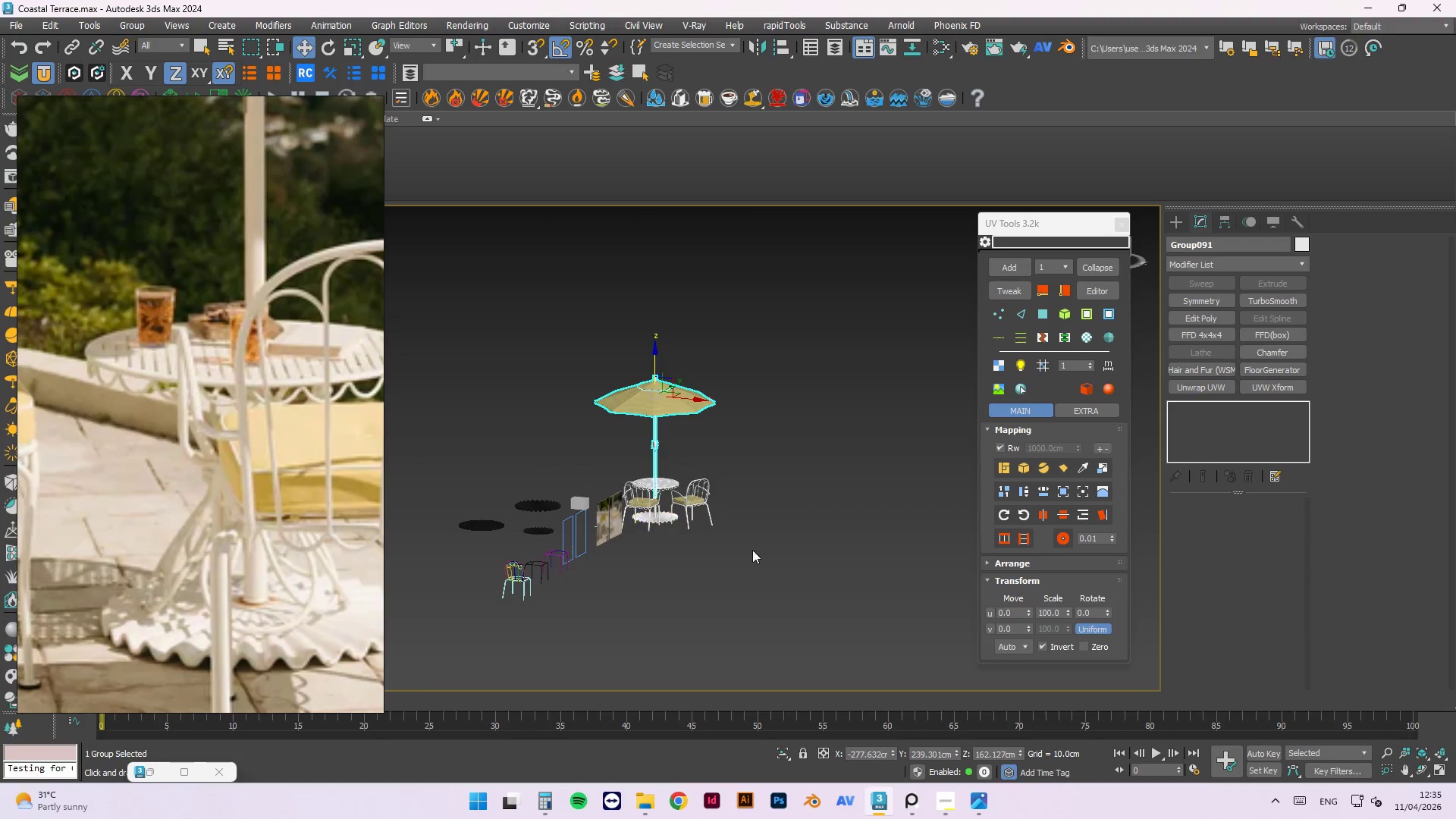 
left_click([899, 366])
 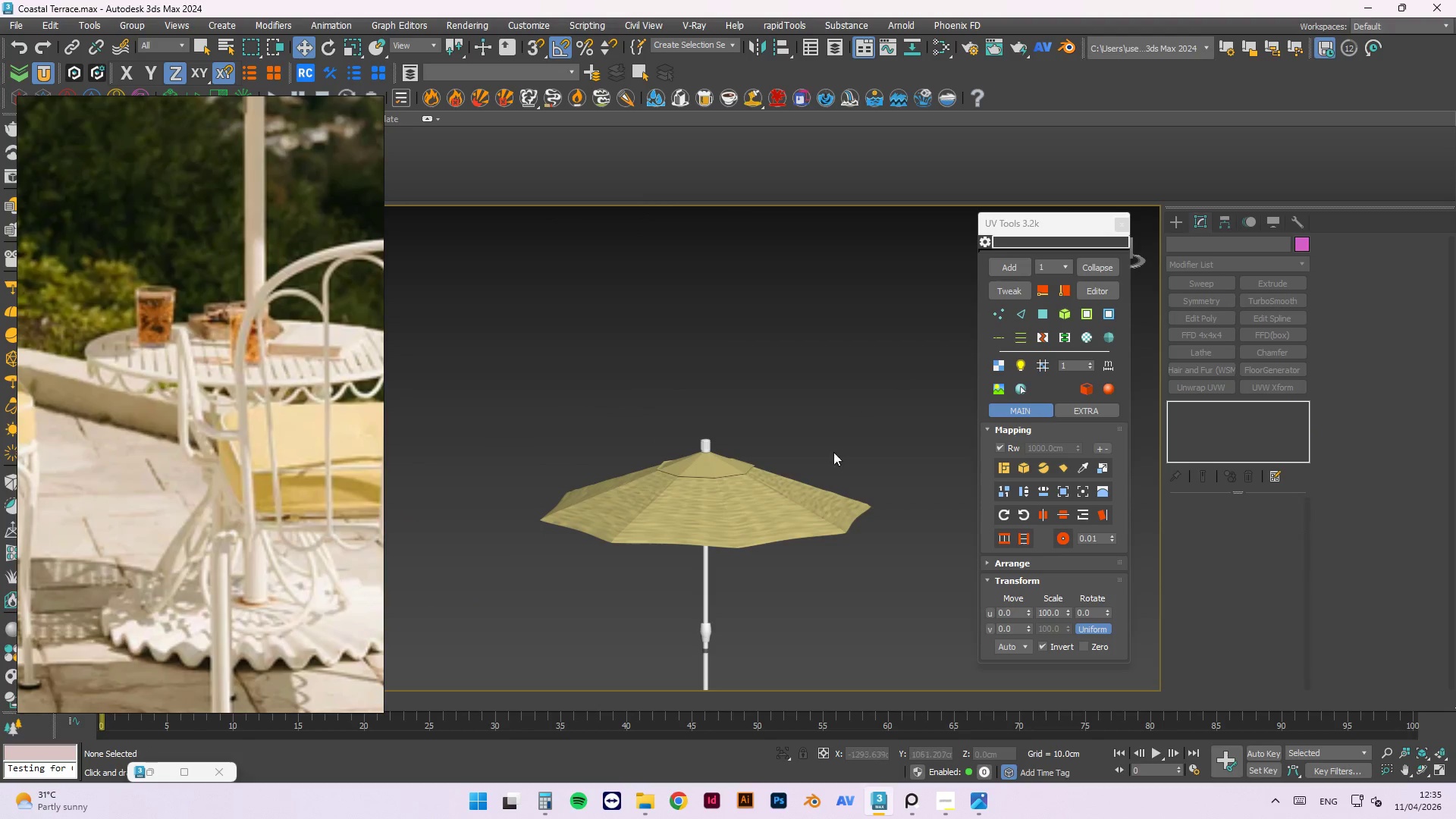 
scroll: coordinate [621, 350], scroll_direction: up, amount: 3.0
 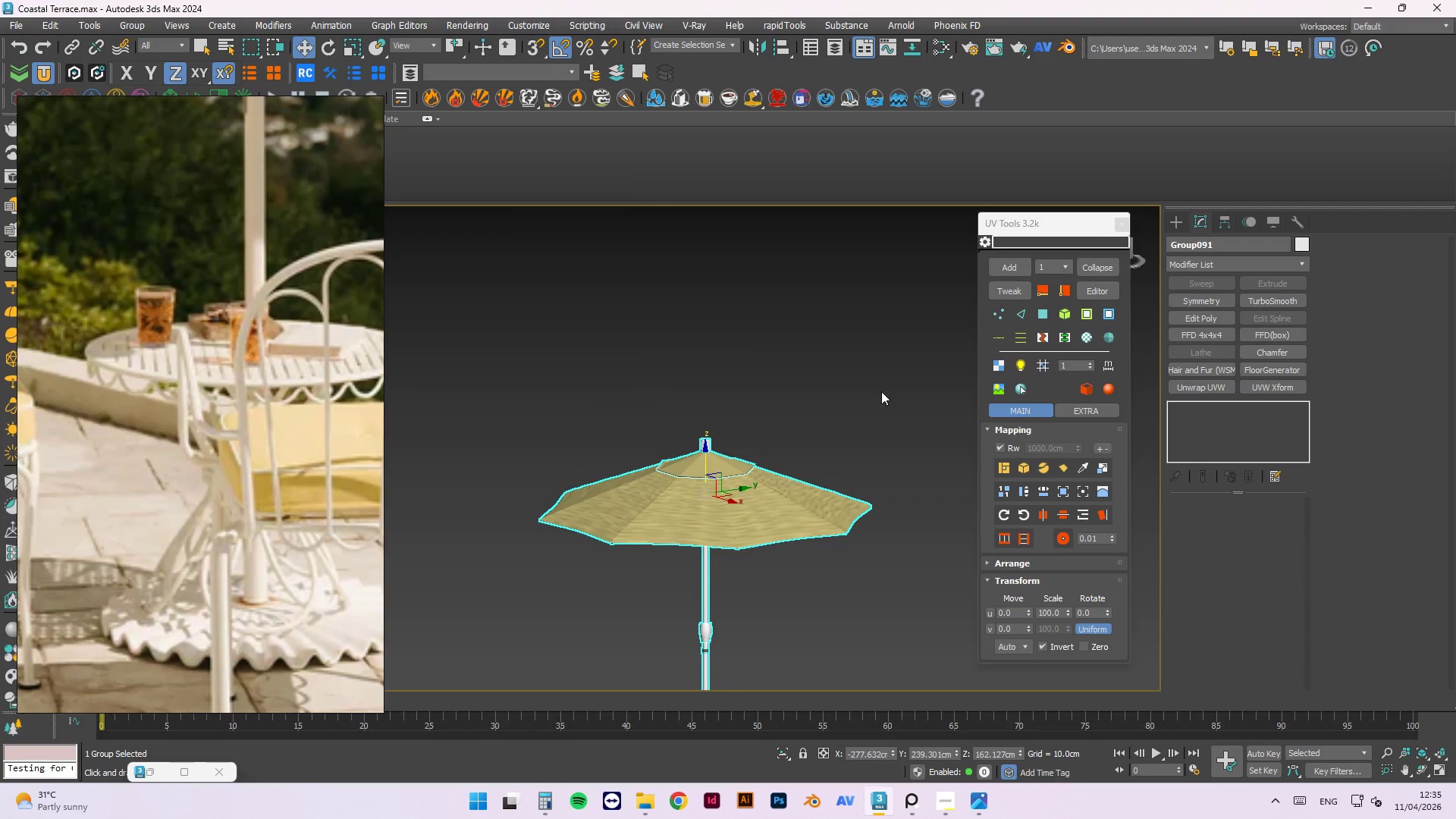 
left_click([815, 381])
 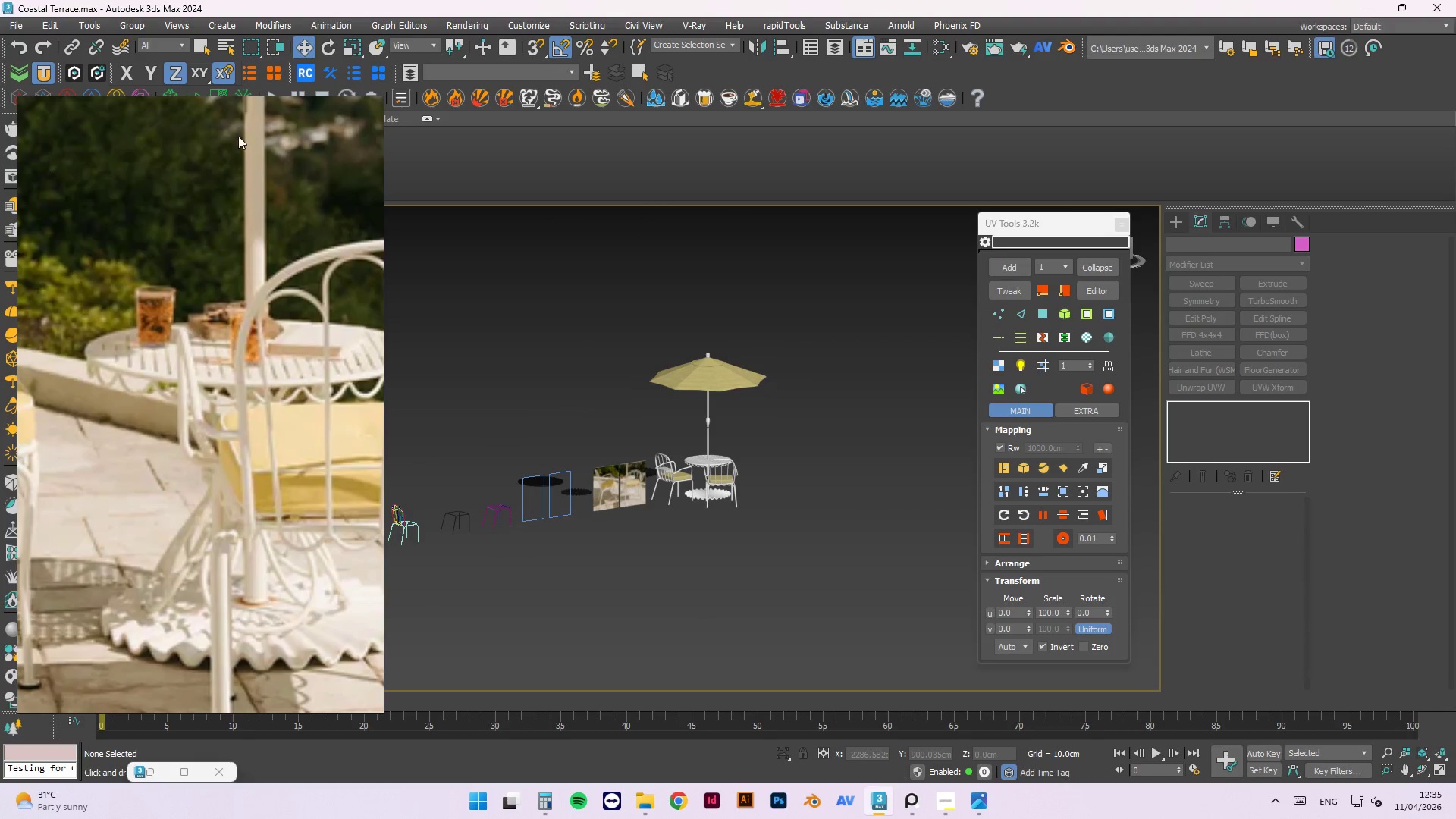 
scroll: coordinate [723, 357], scroll_direction: down, amount: 3.0
 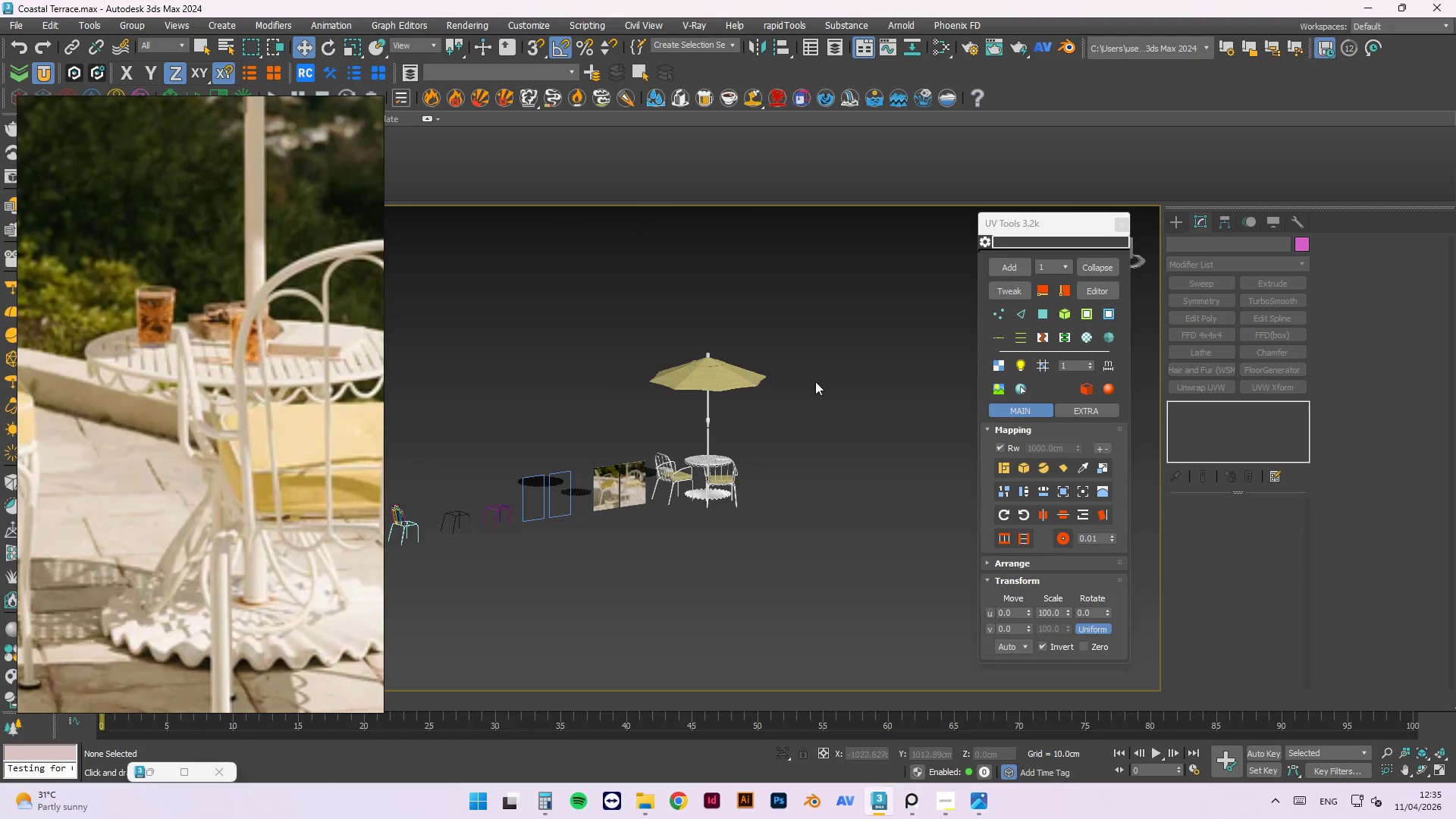 
left_click([333, 108])
 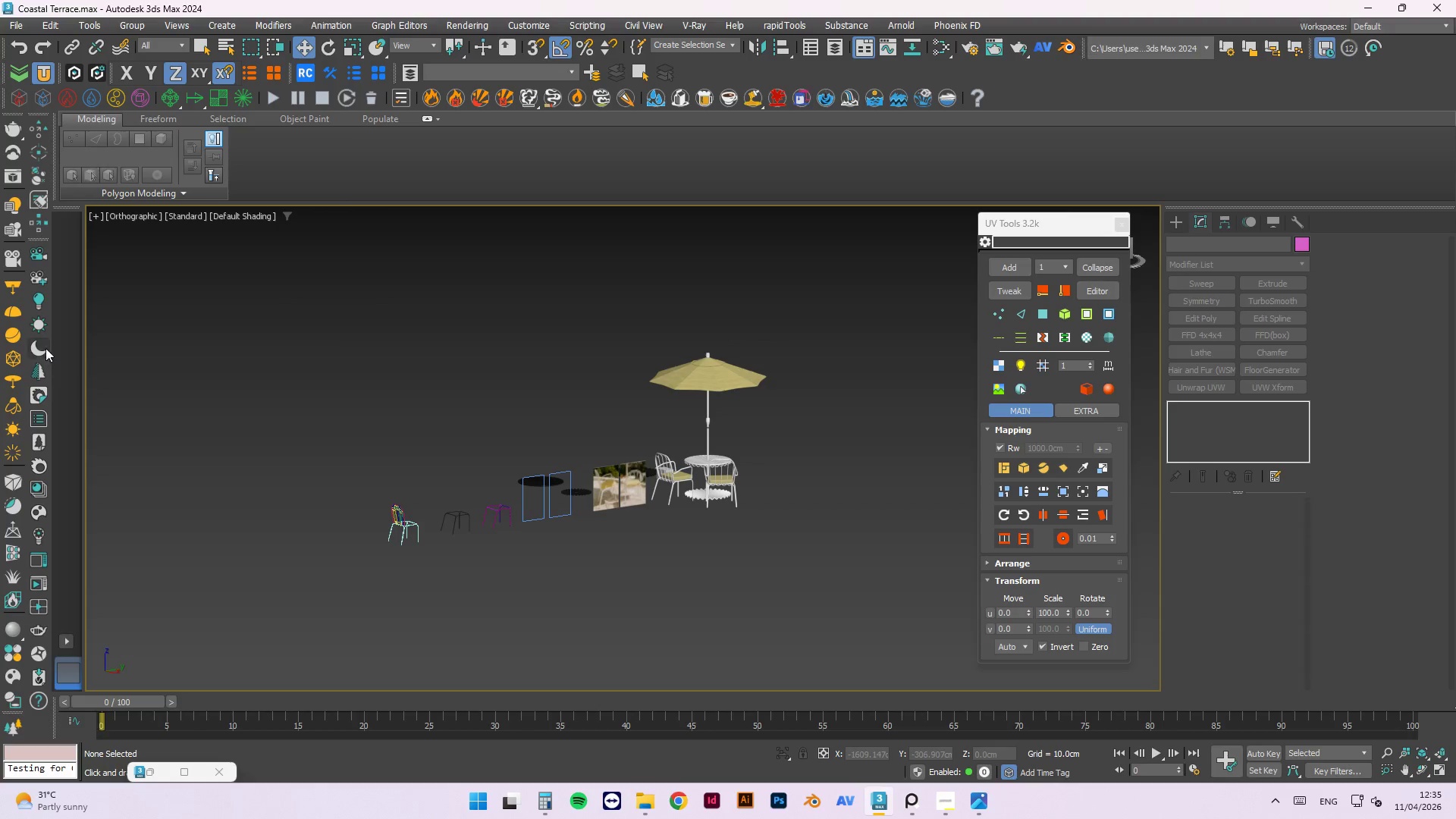 
left_click([42, 331])
 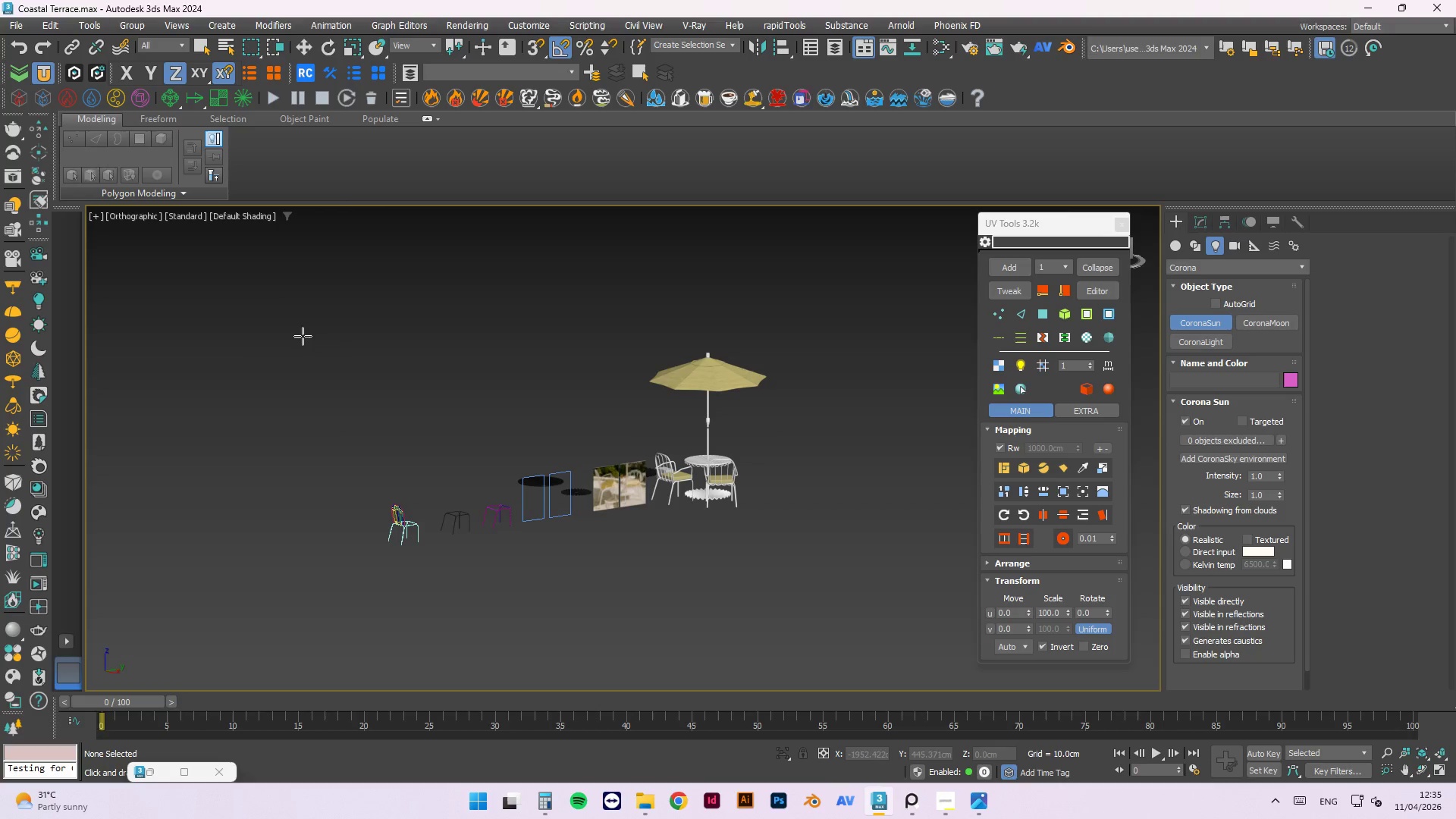 
left_click_drag(start_coordinate=[304, 334], to_coordinate=[516, 437])
 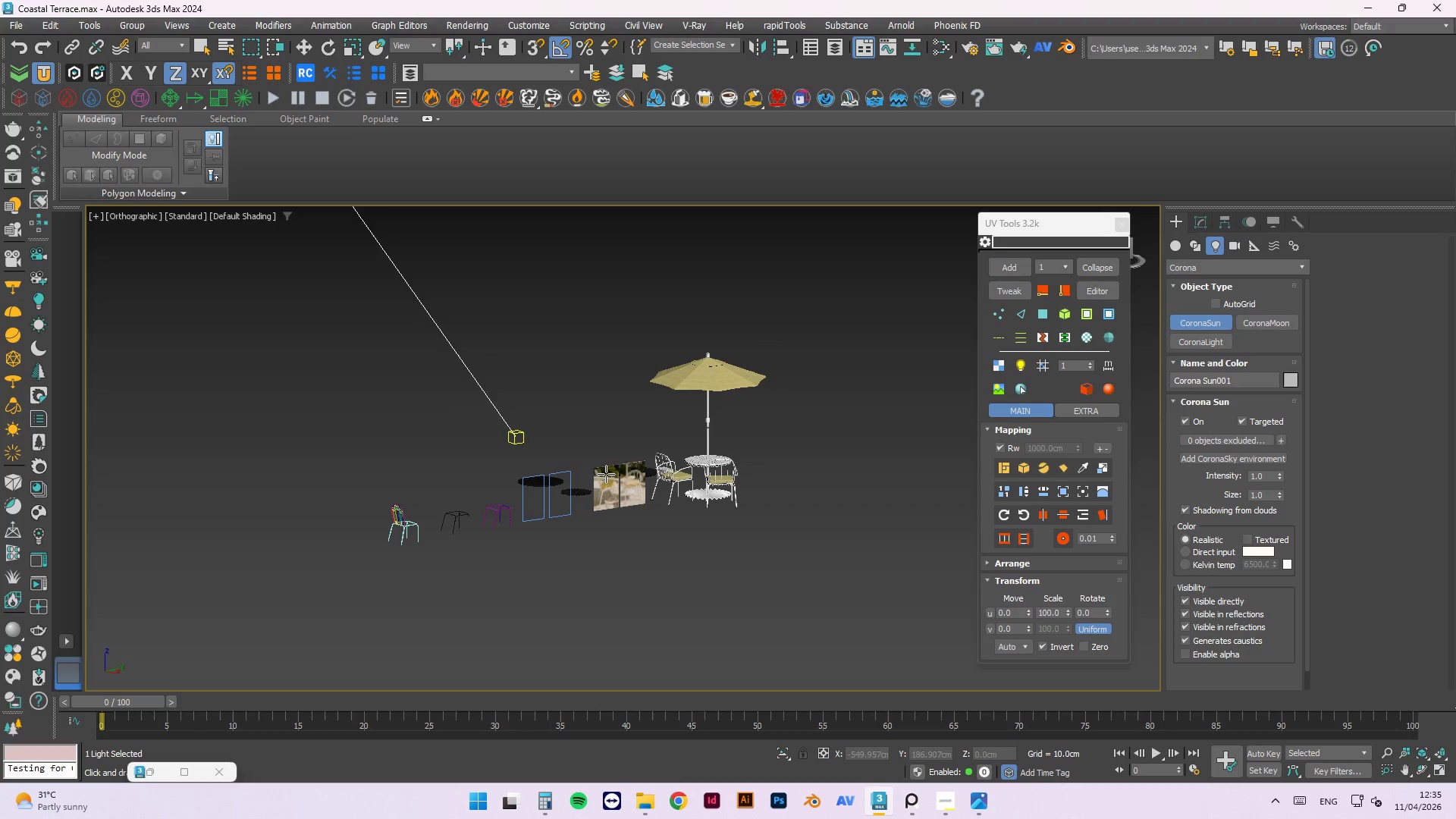 
scroll: coordinate [562, 443], scroll_direction: down, amount: 2.0
 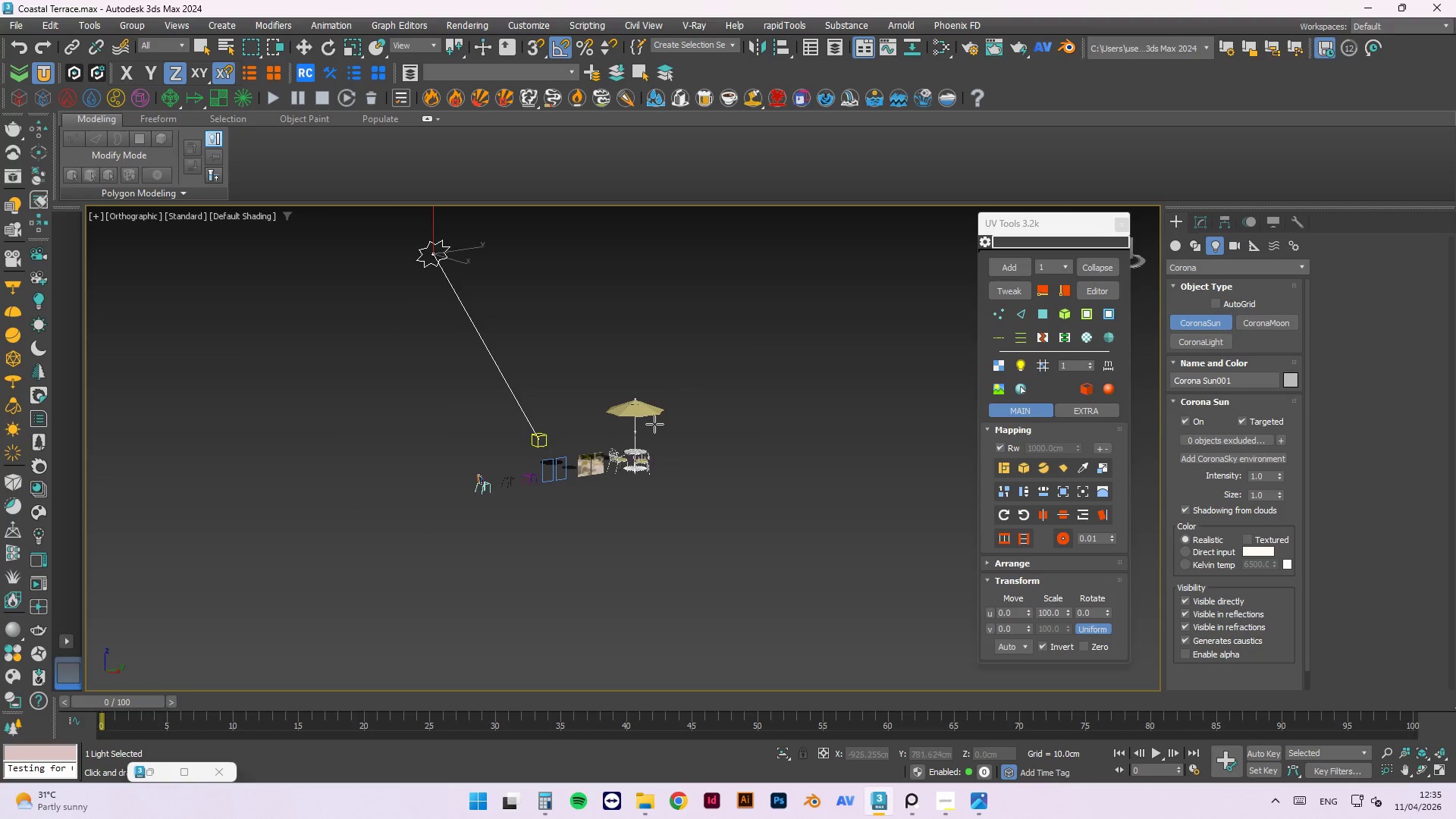 
left_click([687, 410])
 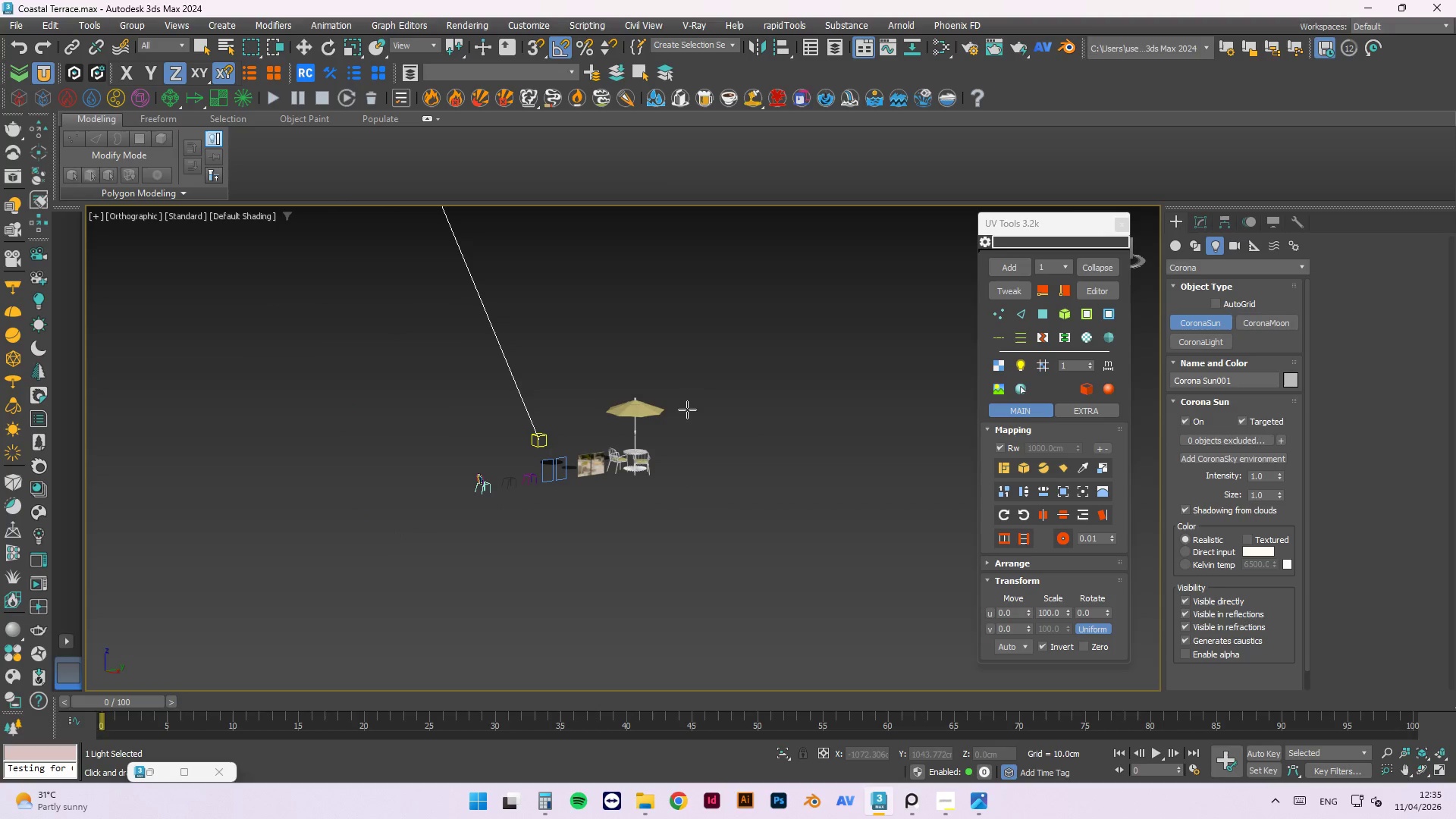 
key(Escape)
 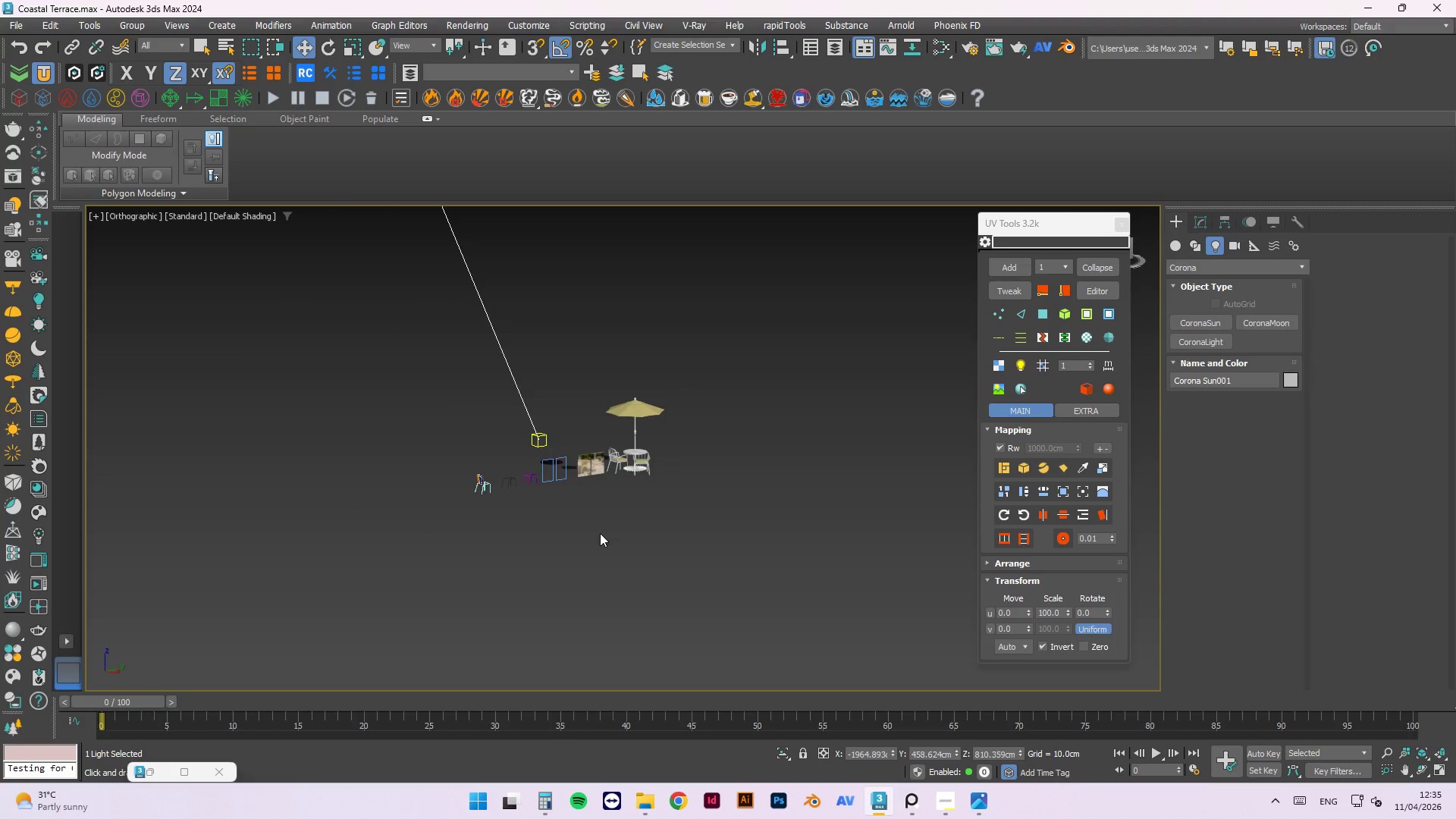 
hold_key(key=AltLeft, duration=0.69)
 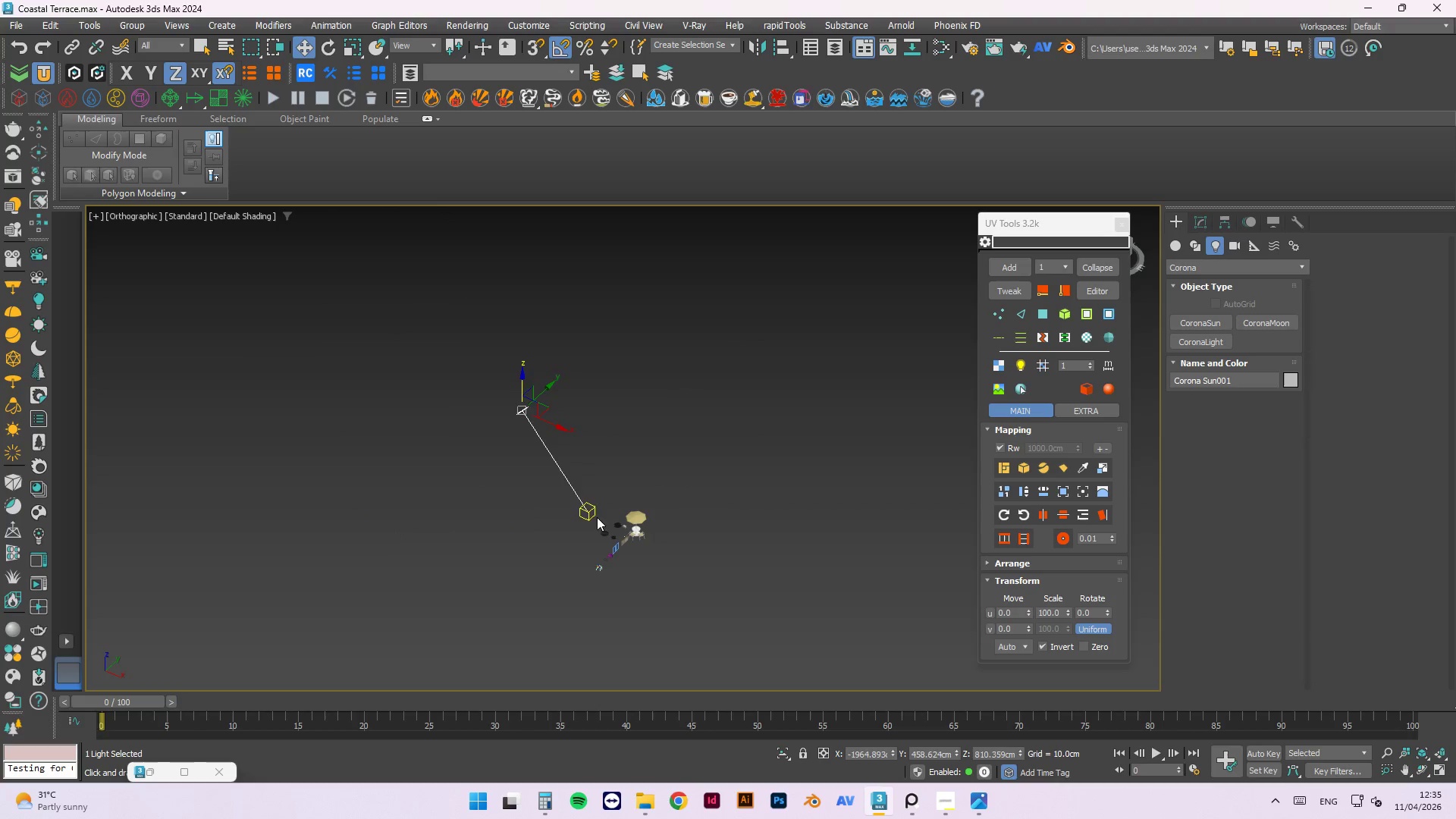 
scroll: coordinate [592, 542], scroll_direction: down, amount: 3.0
 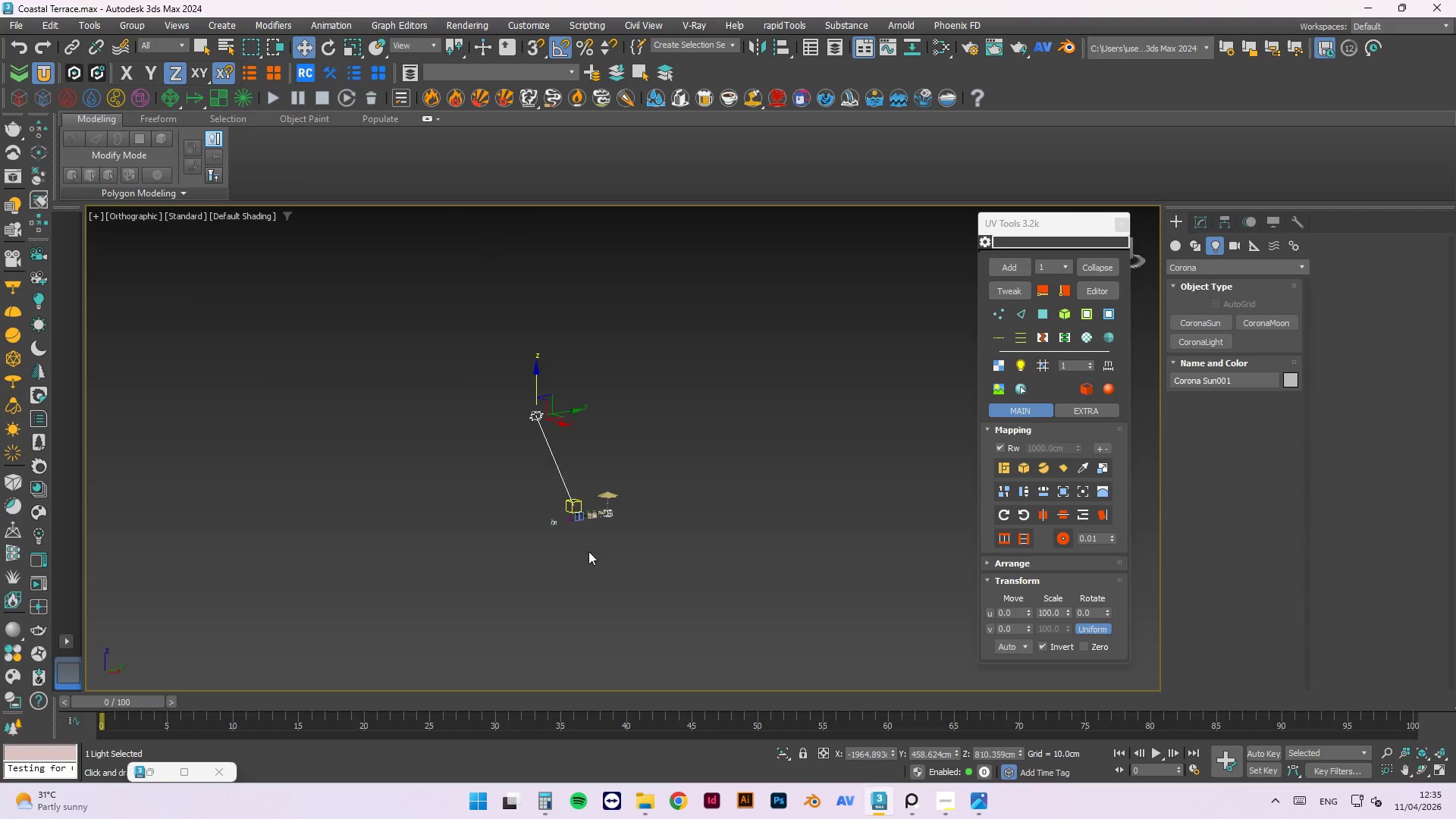 
left_click([595, 508])
 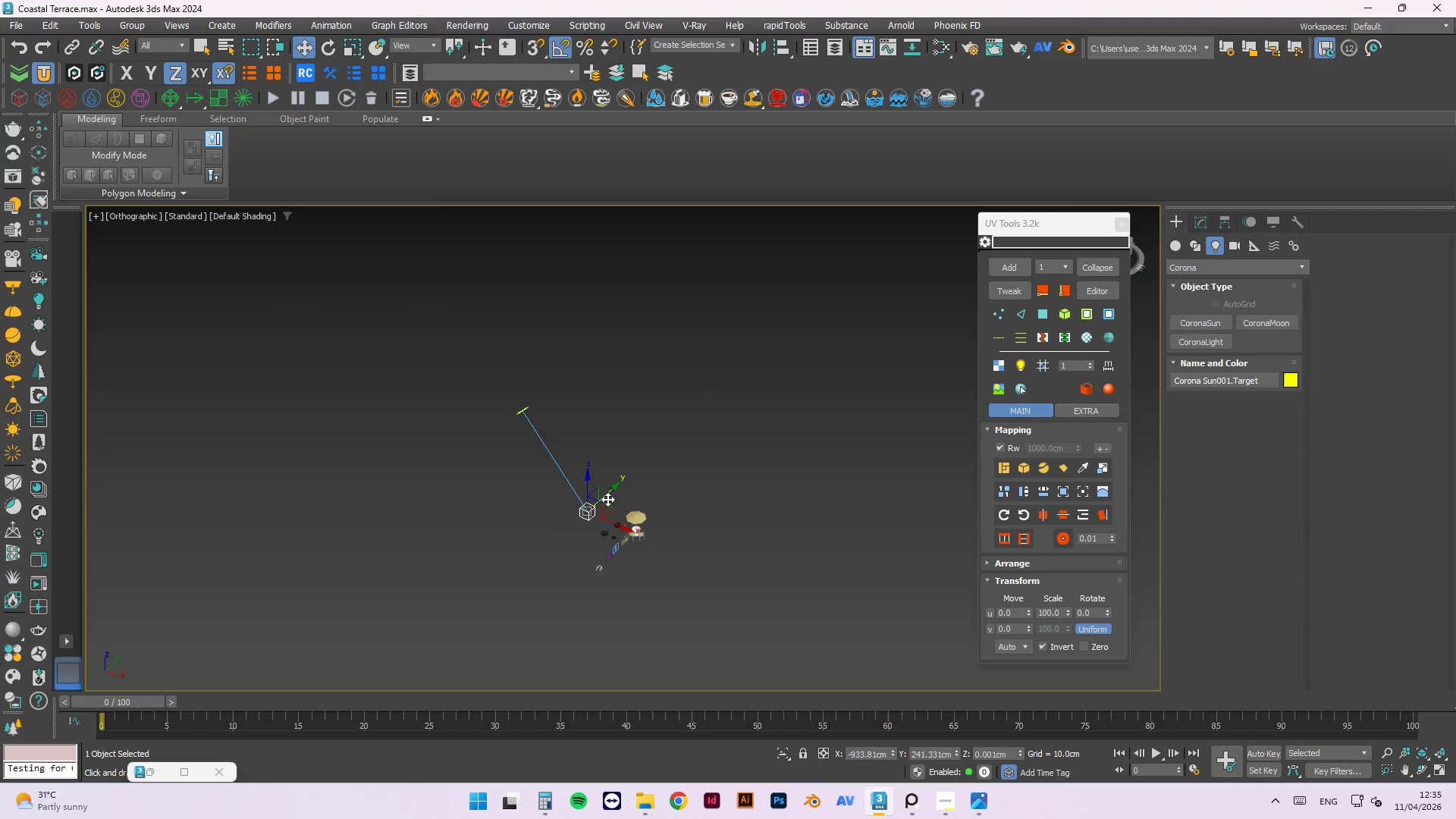 
left_click_drag(start_coordinate=[610, 493], to_coordinate=[648, 454])
 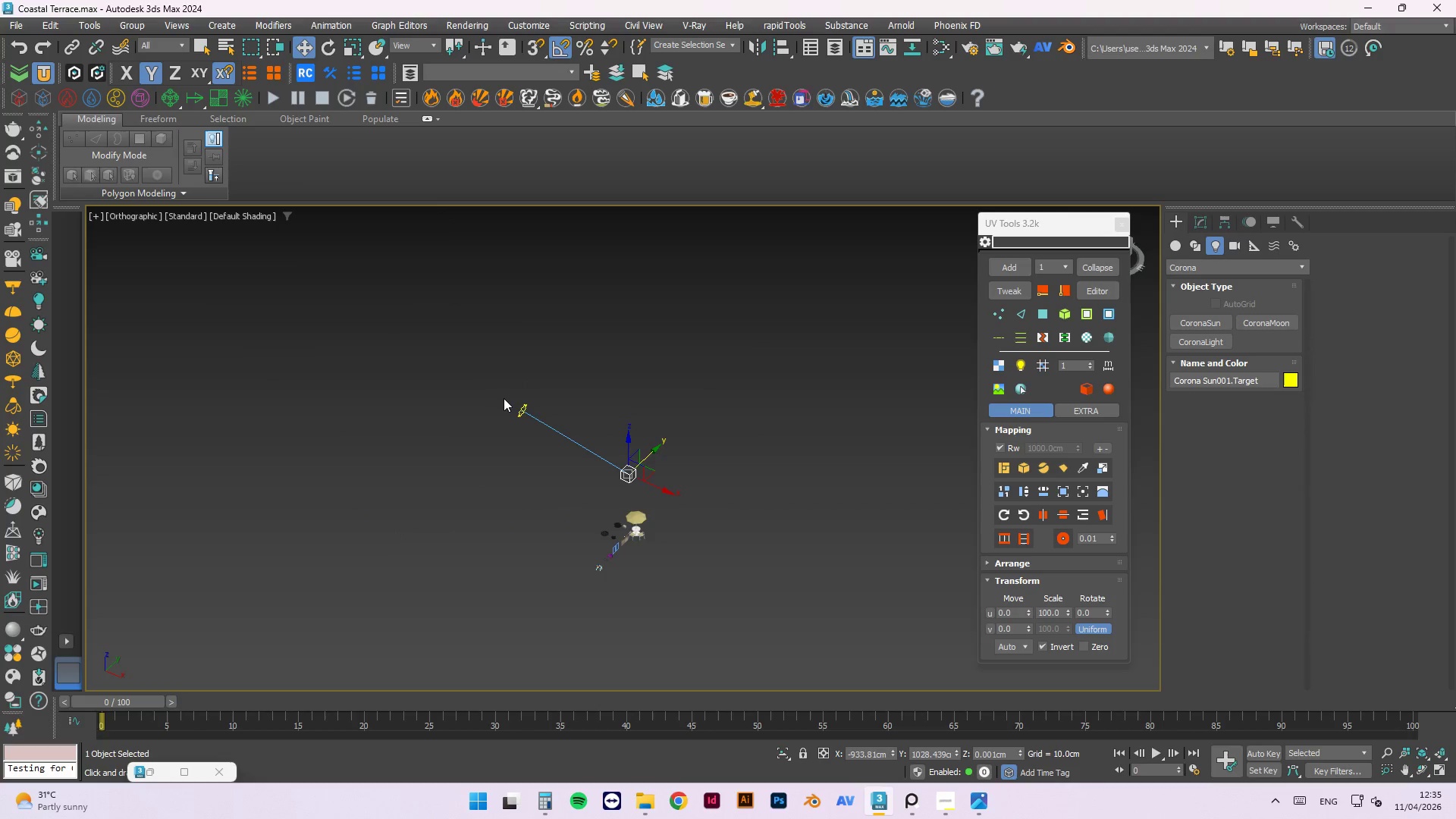 
left_click([406, 422])
 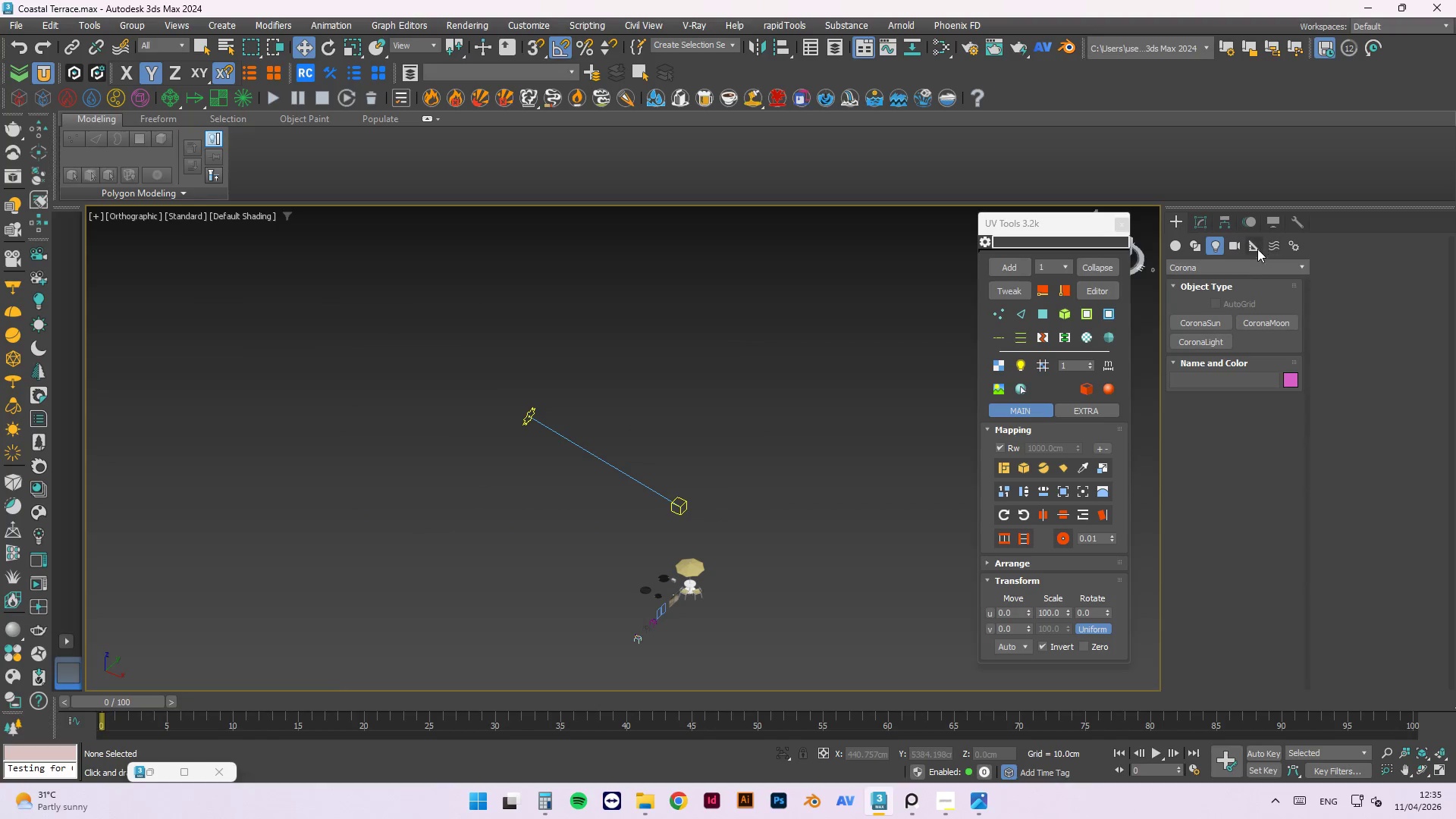 
scroll: coordinate [506, 397], scroll_direction: up, amount: 1.0
 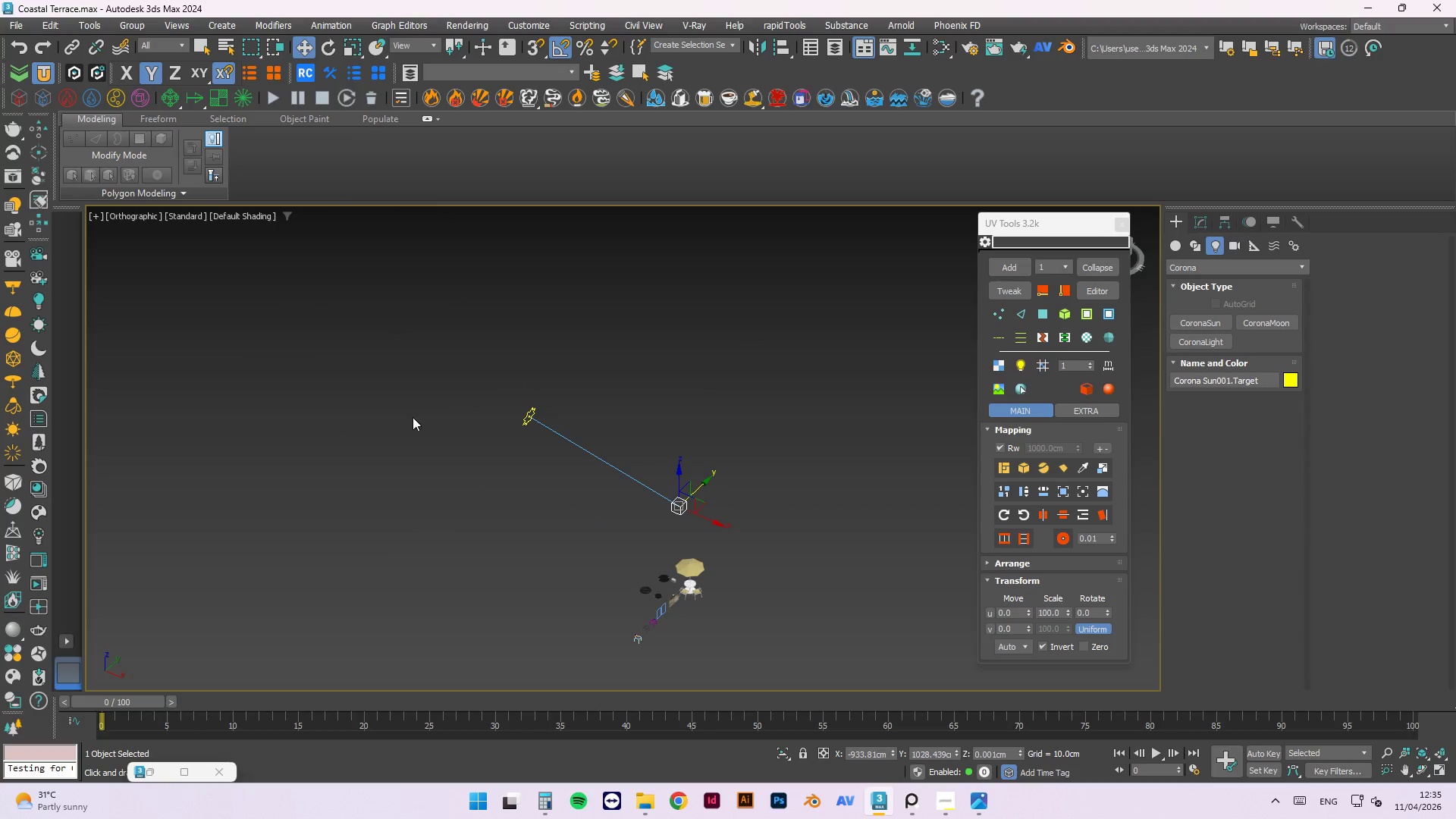 
left_click([1172, 224])
 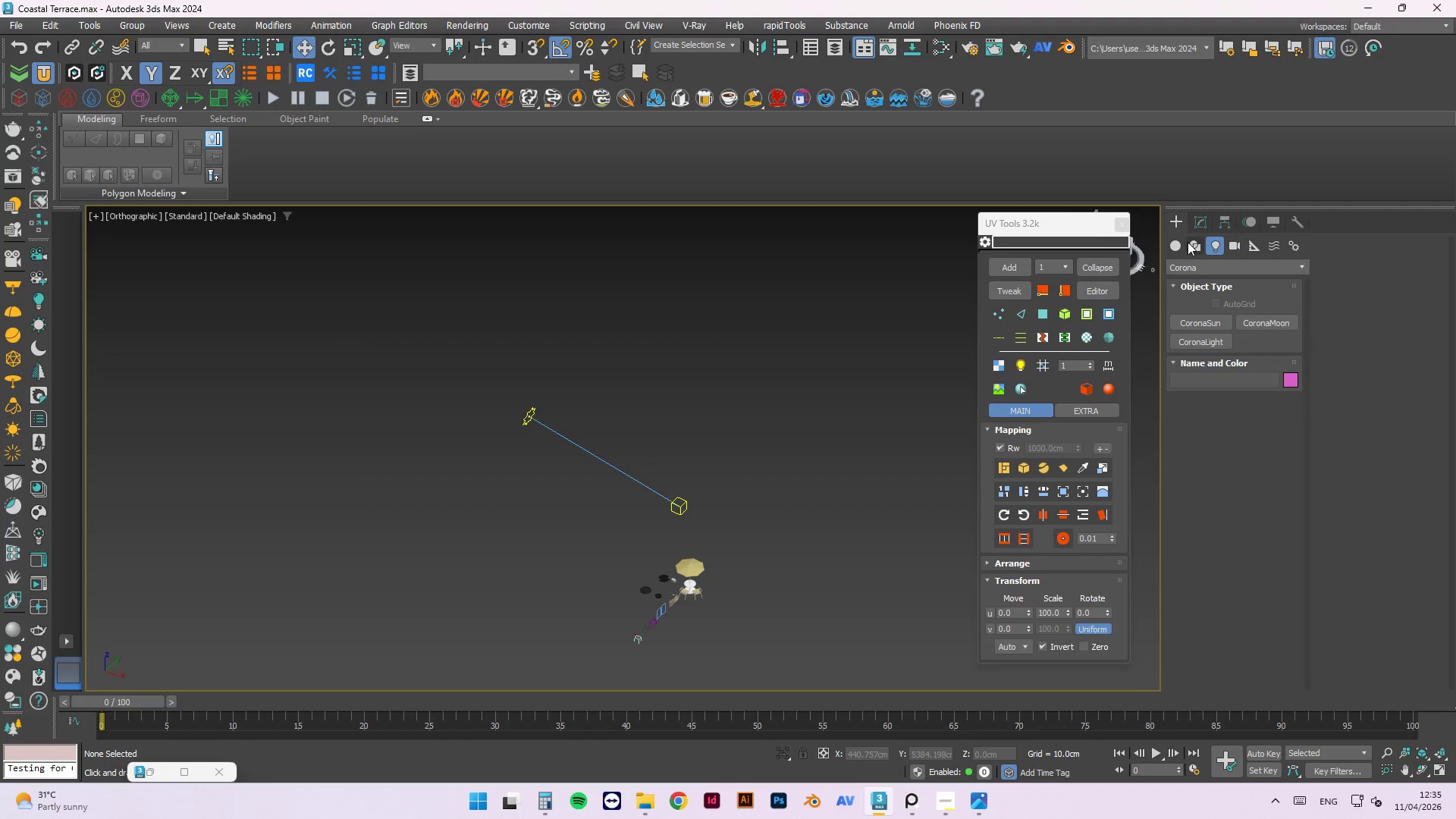 
left_click([1174, 242])
 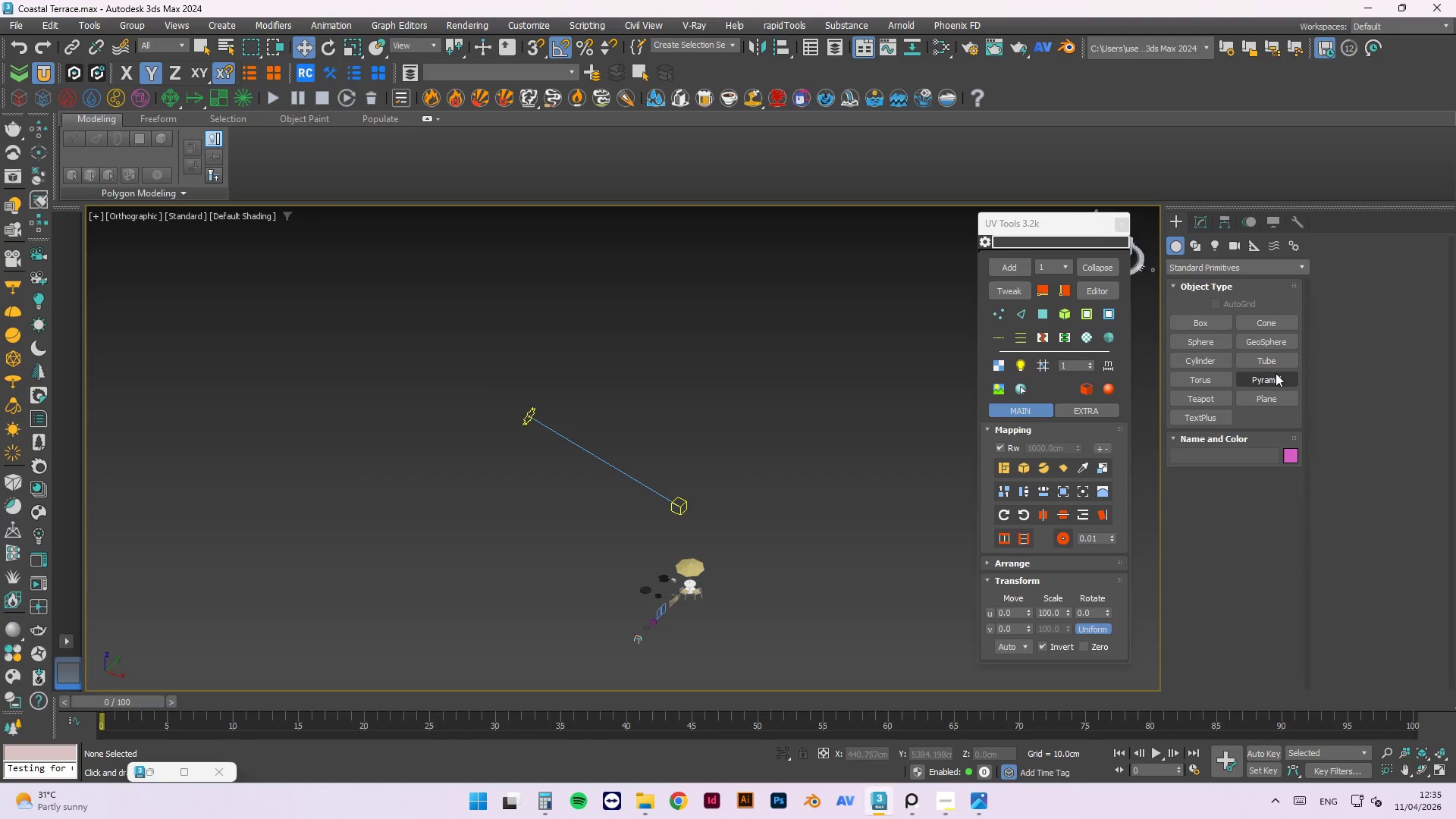 
left_click_drag(start_coordinate=[1273, 398], to_coordinate=[1269, 400])
 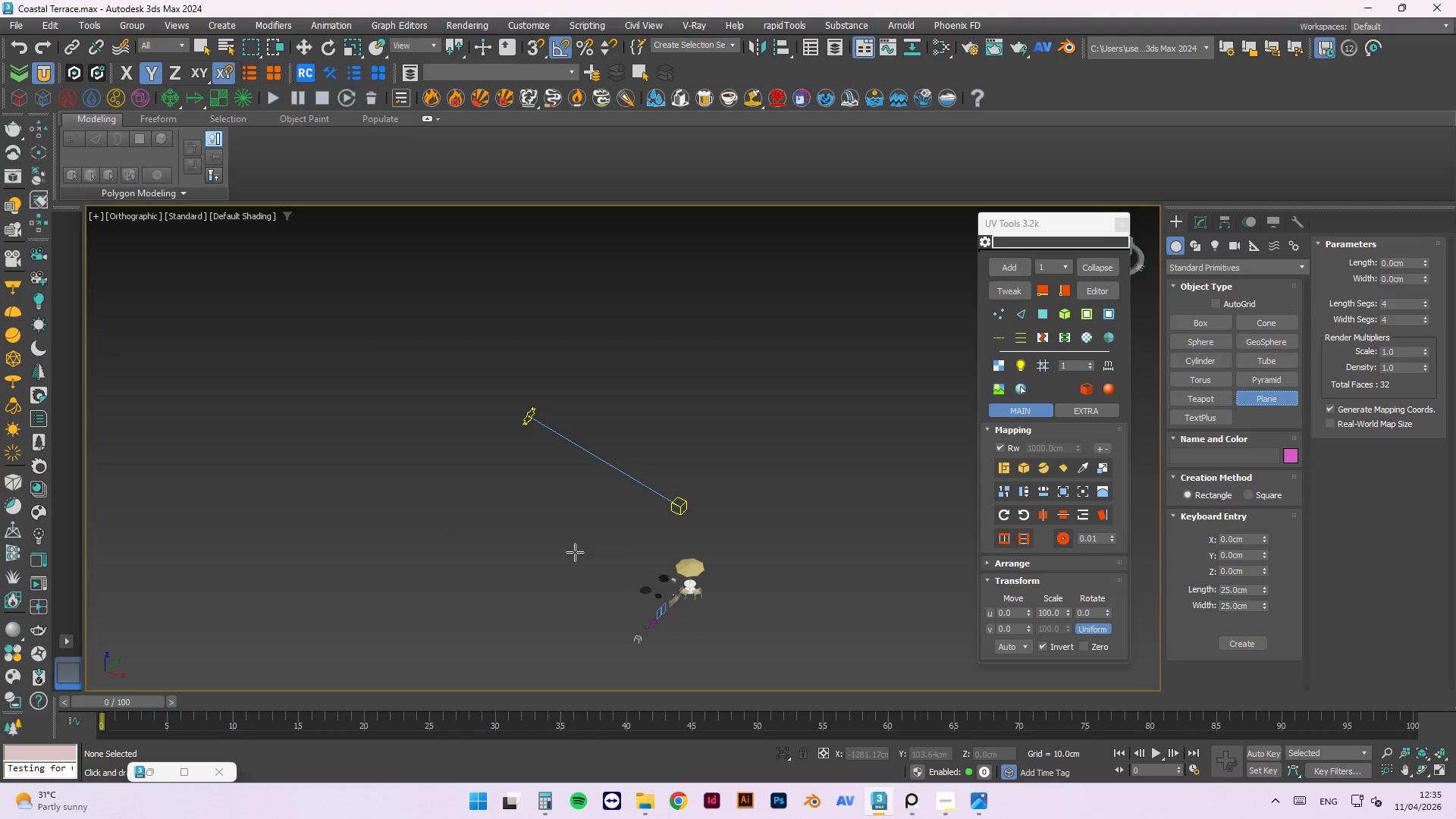 
left_click_drag(start_coordinate=[574, 546], to_coordinate=[811, 587])
 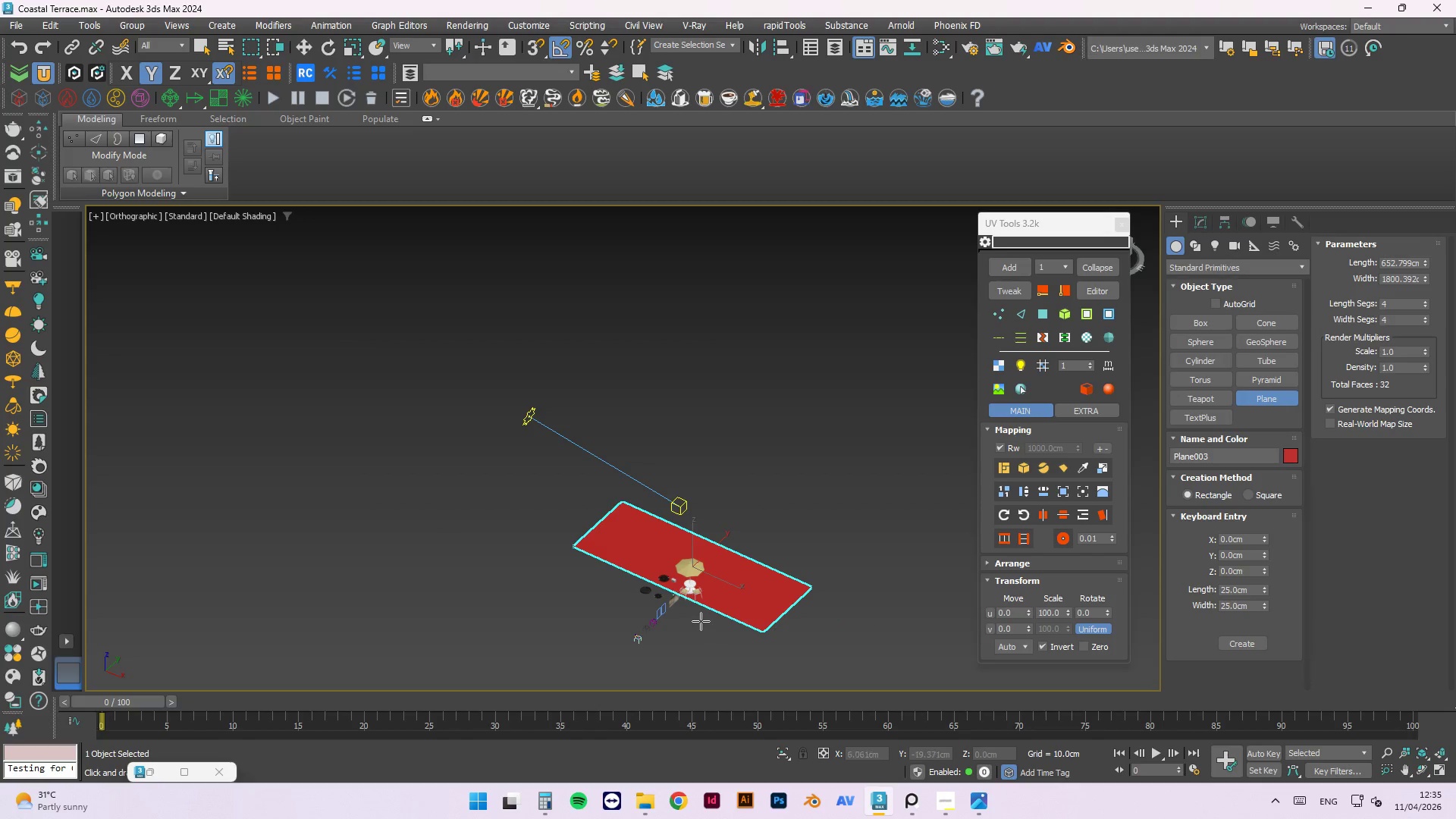 
key(W)
 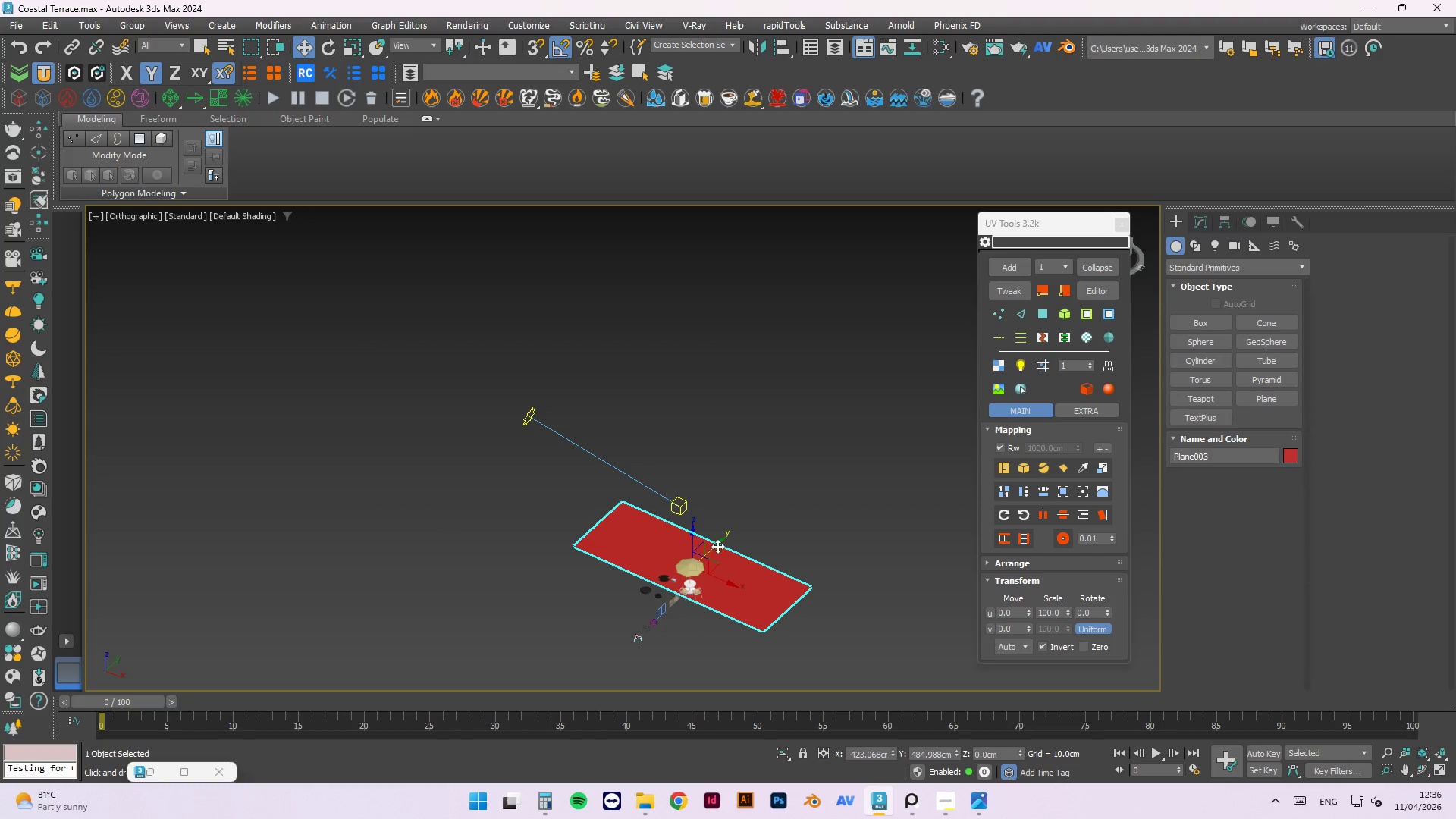 
left_click_drag(start_coordinate=[718, 541], to_coordinate=[708, 570])
 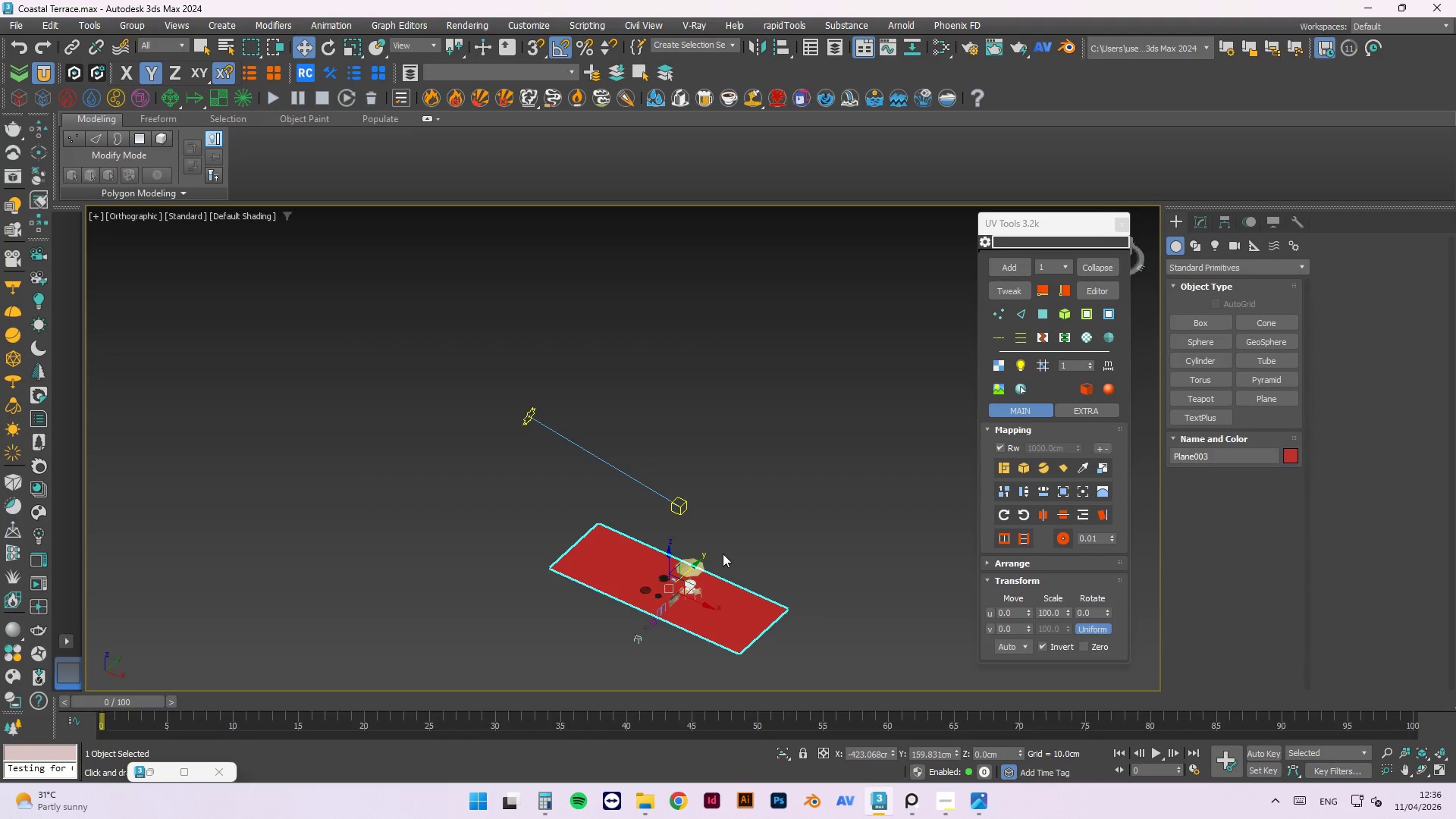 
left_click([723, 553])
 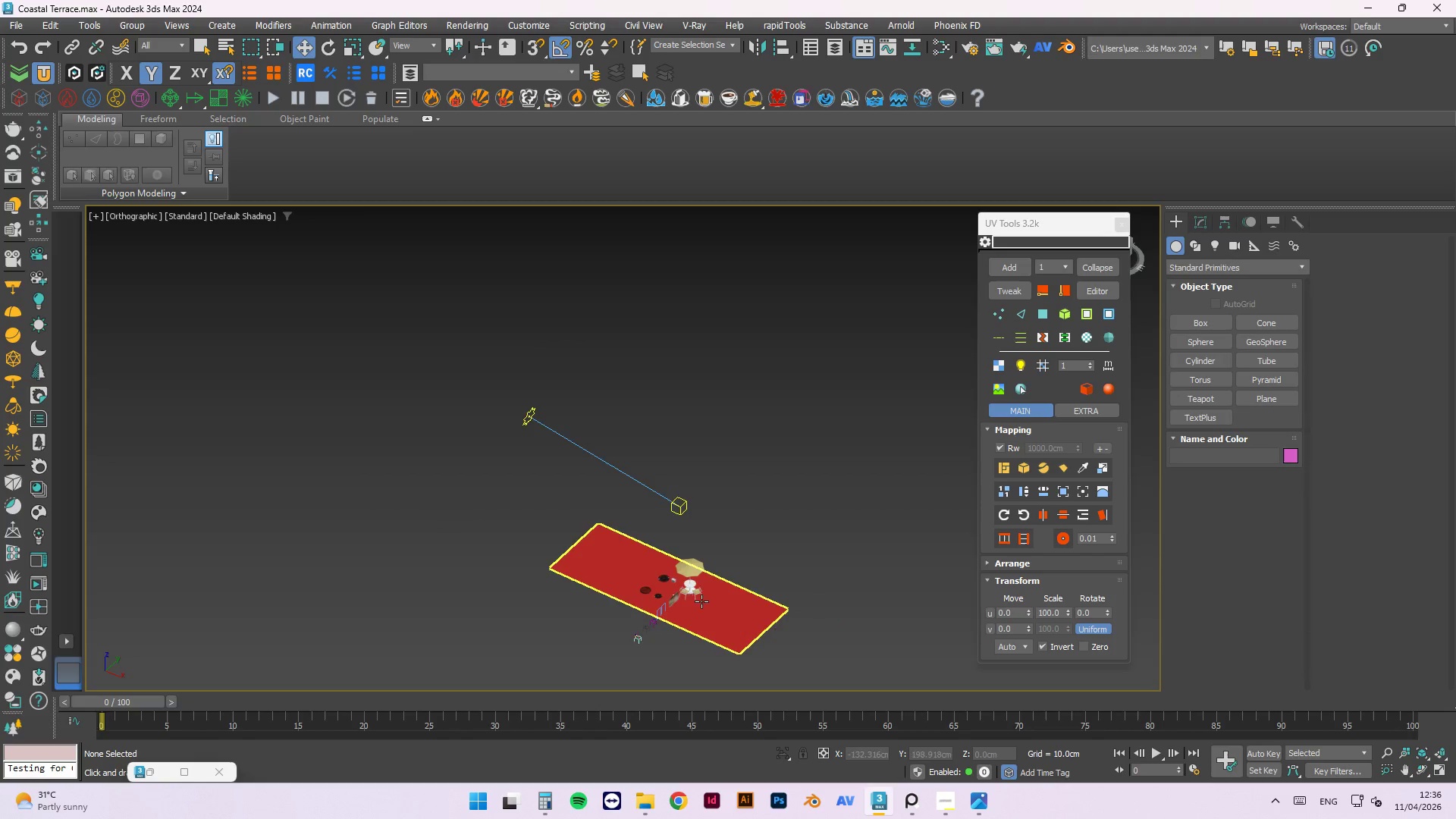 
scroll: coordinate [690, 601], scroll_direction: up, amount: 6.0
 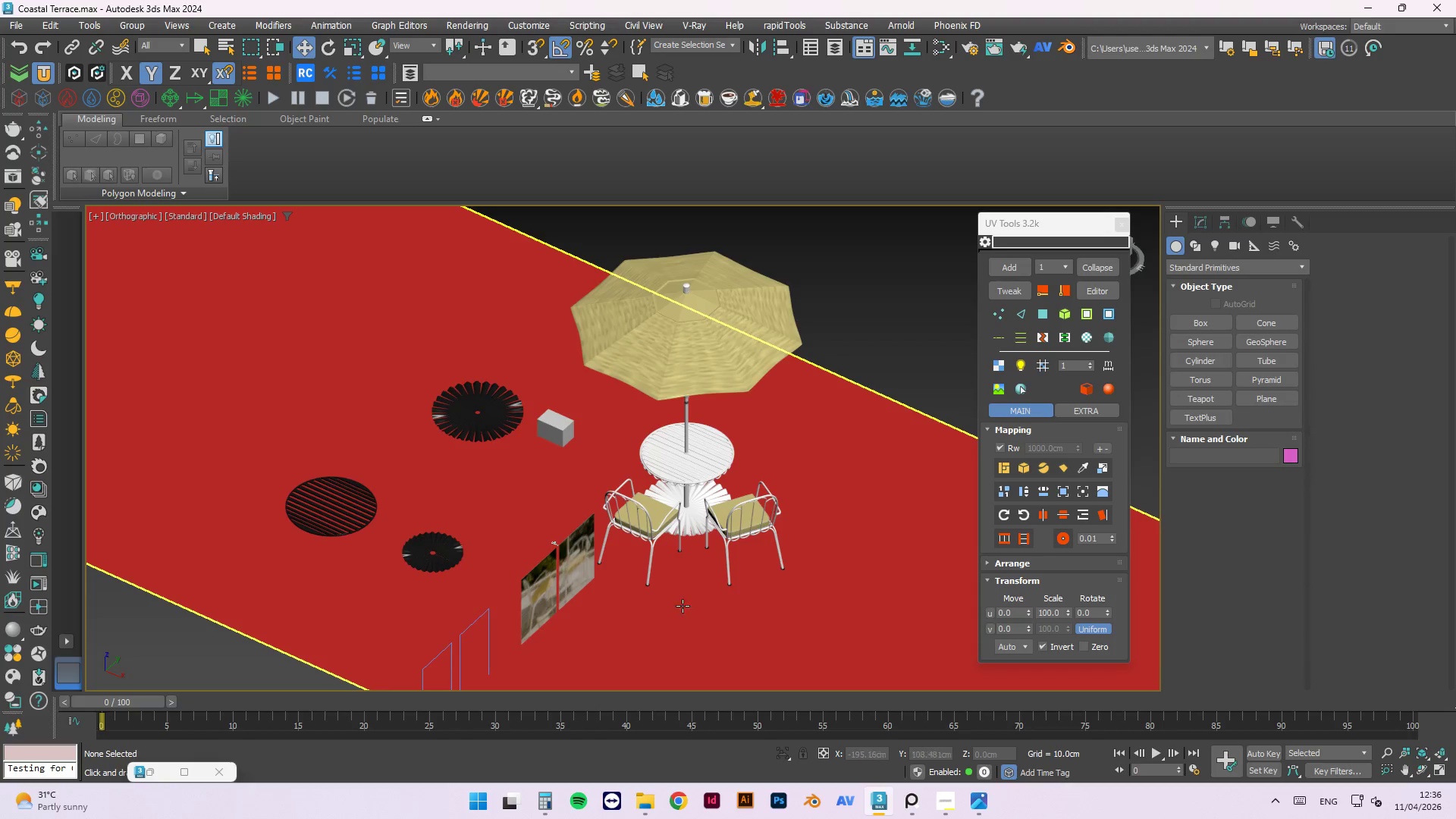 
scroll: coordinate [730, 551], scroll_direction: down, amount: 3.0
 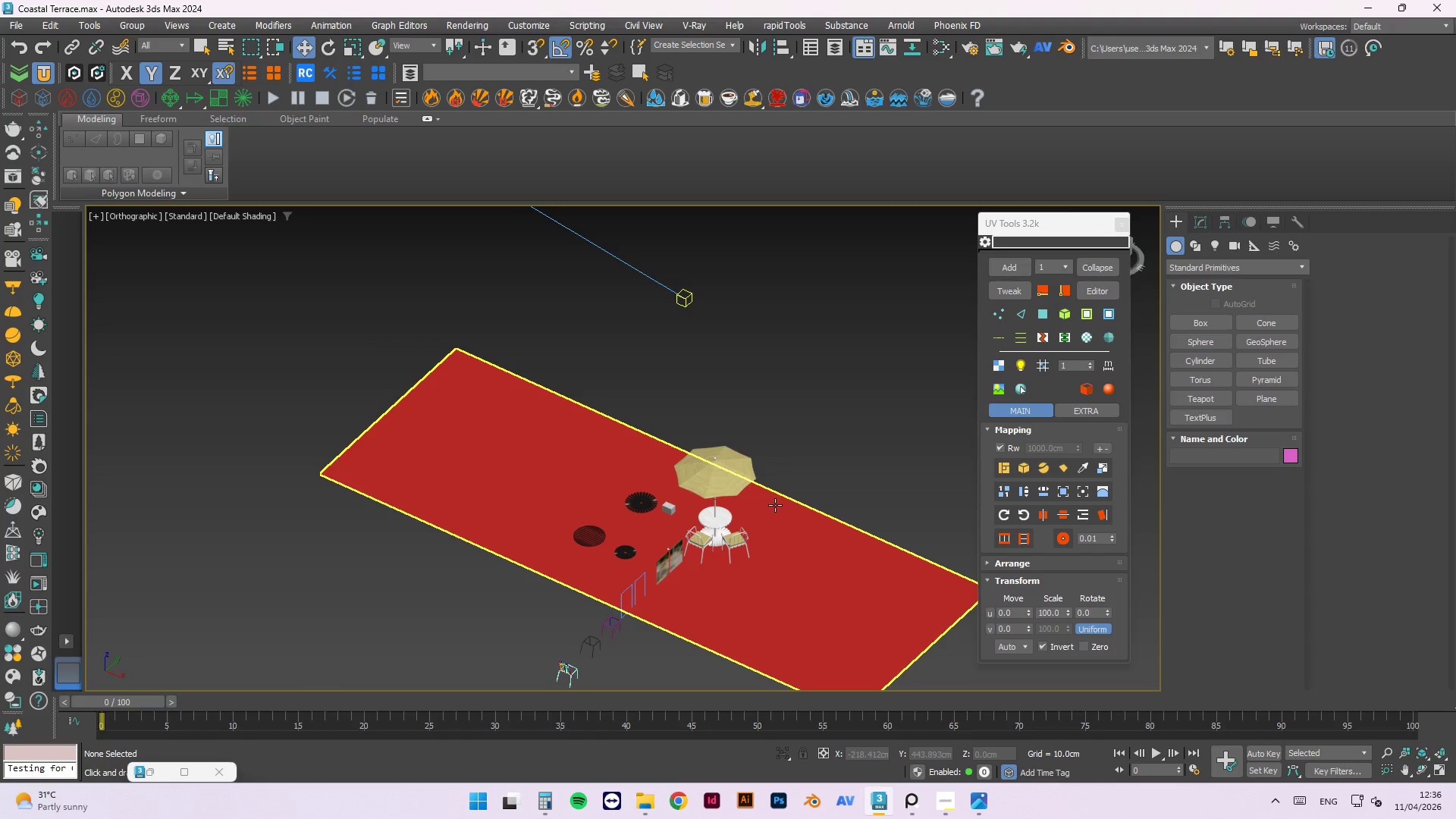 
left_click([775, 505])
 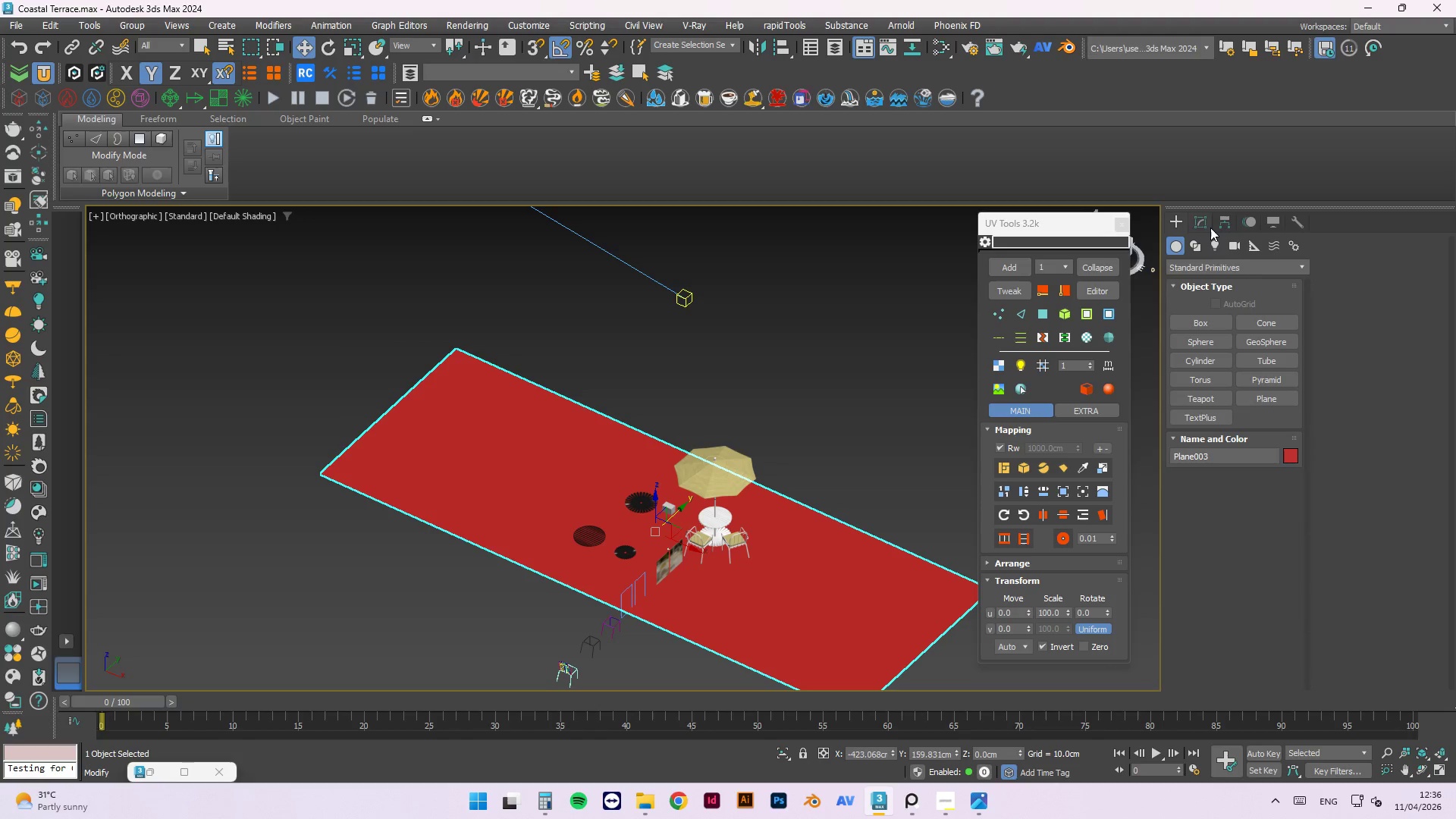 
left_click([1202, 226])
 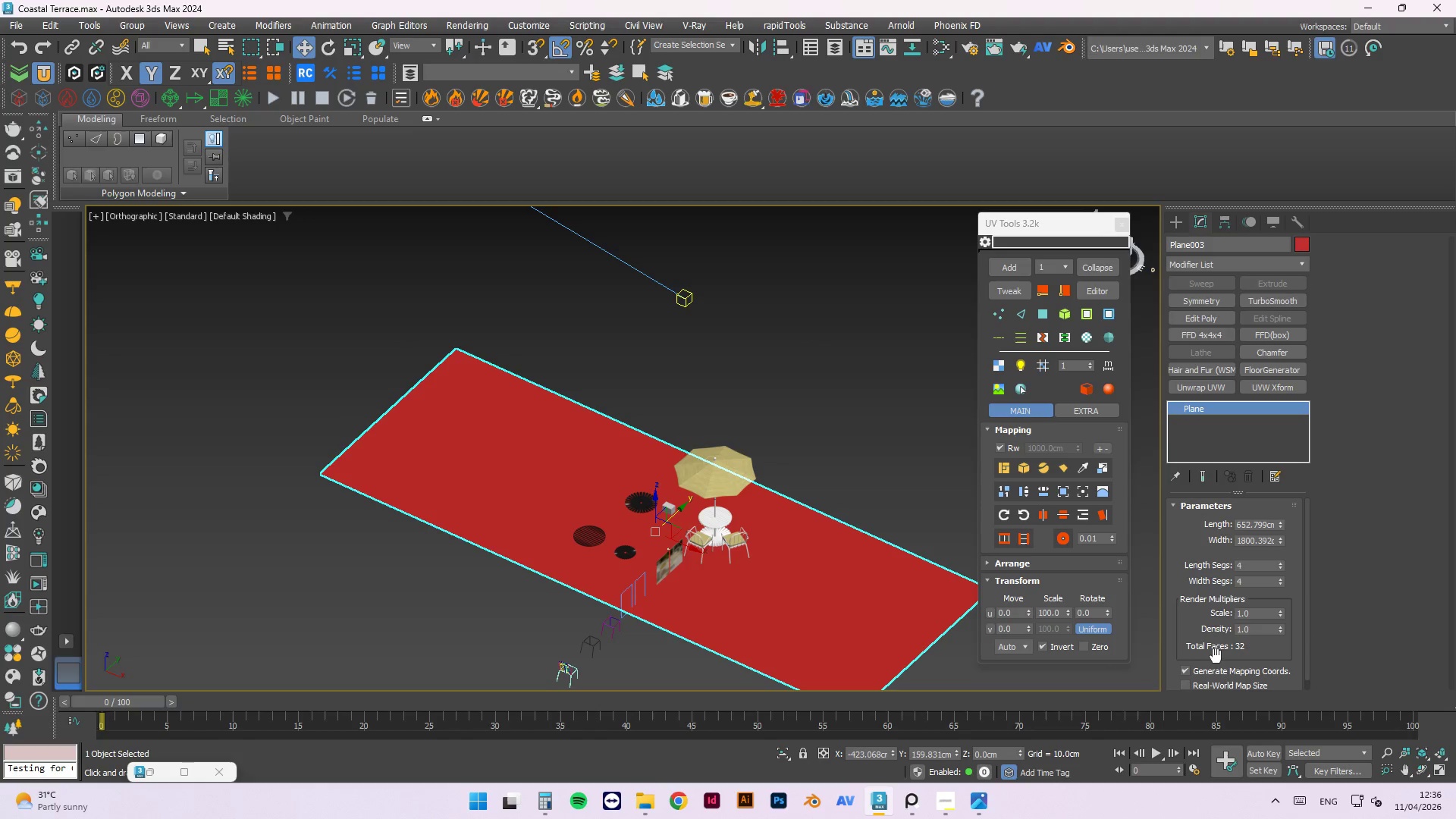 
left_click([1226, 687])
 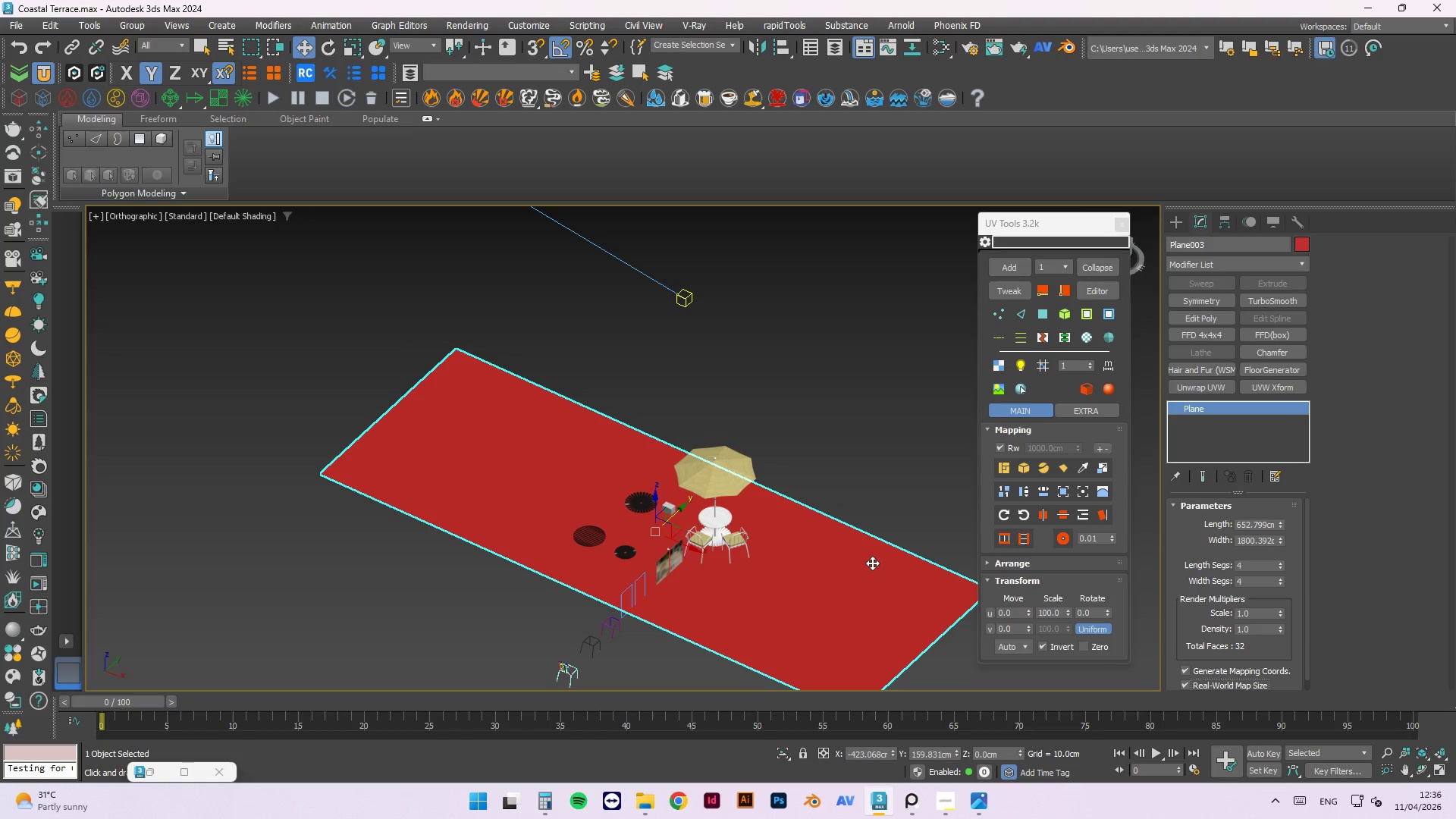 
key(M)
 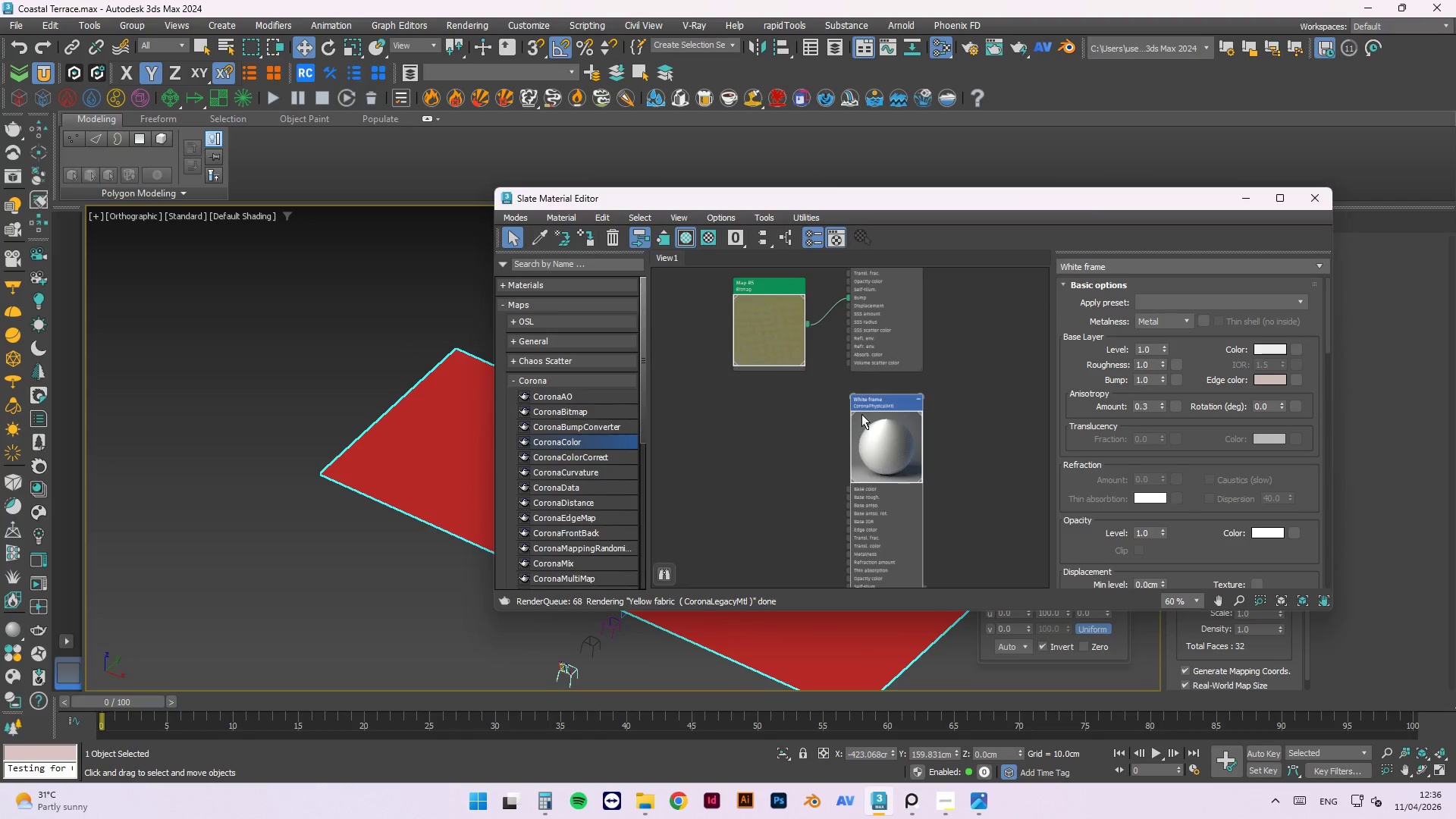 
scroll: coordinate [559, 516], scroll_direction: down, amount: 18.0
 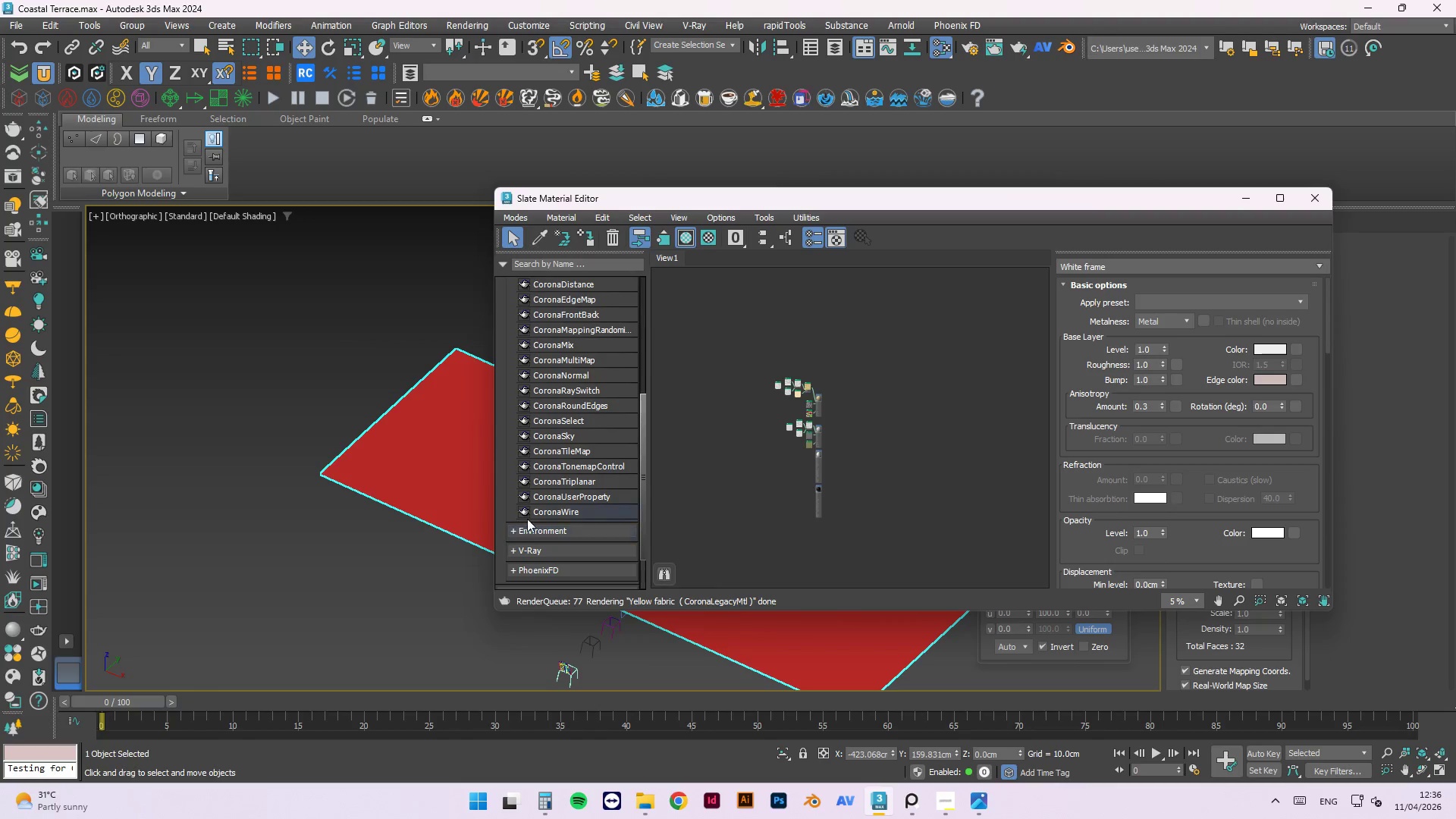 
scroll: coordinate [541, 529], scroll_direction: up, amount: 13.0
 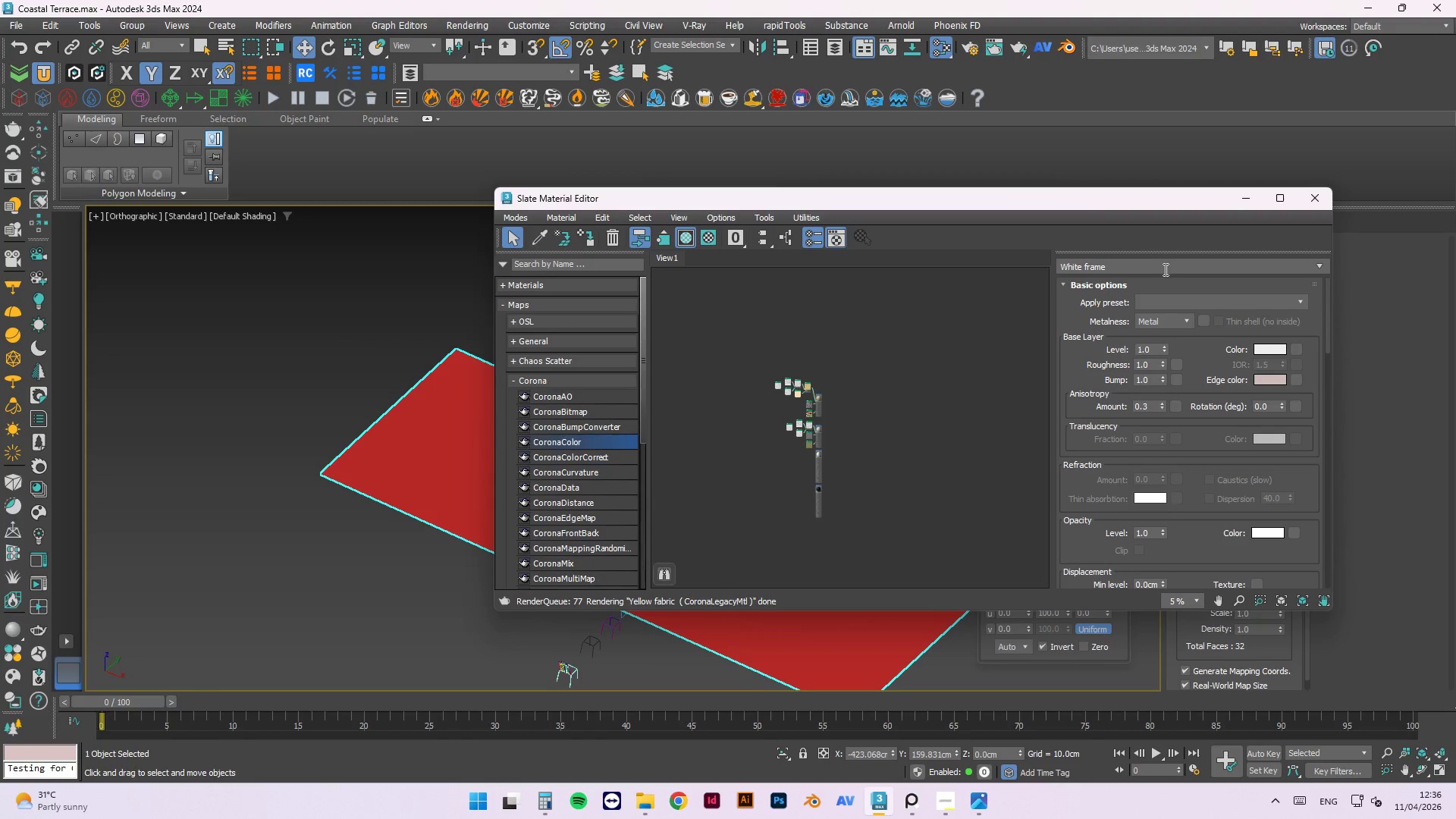 
left_click([922, 355])
 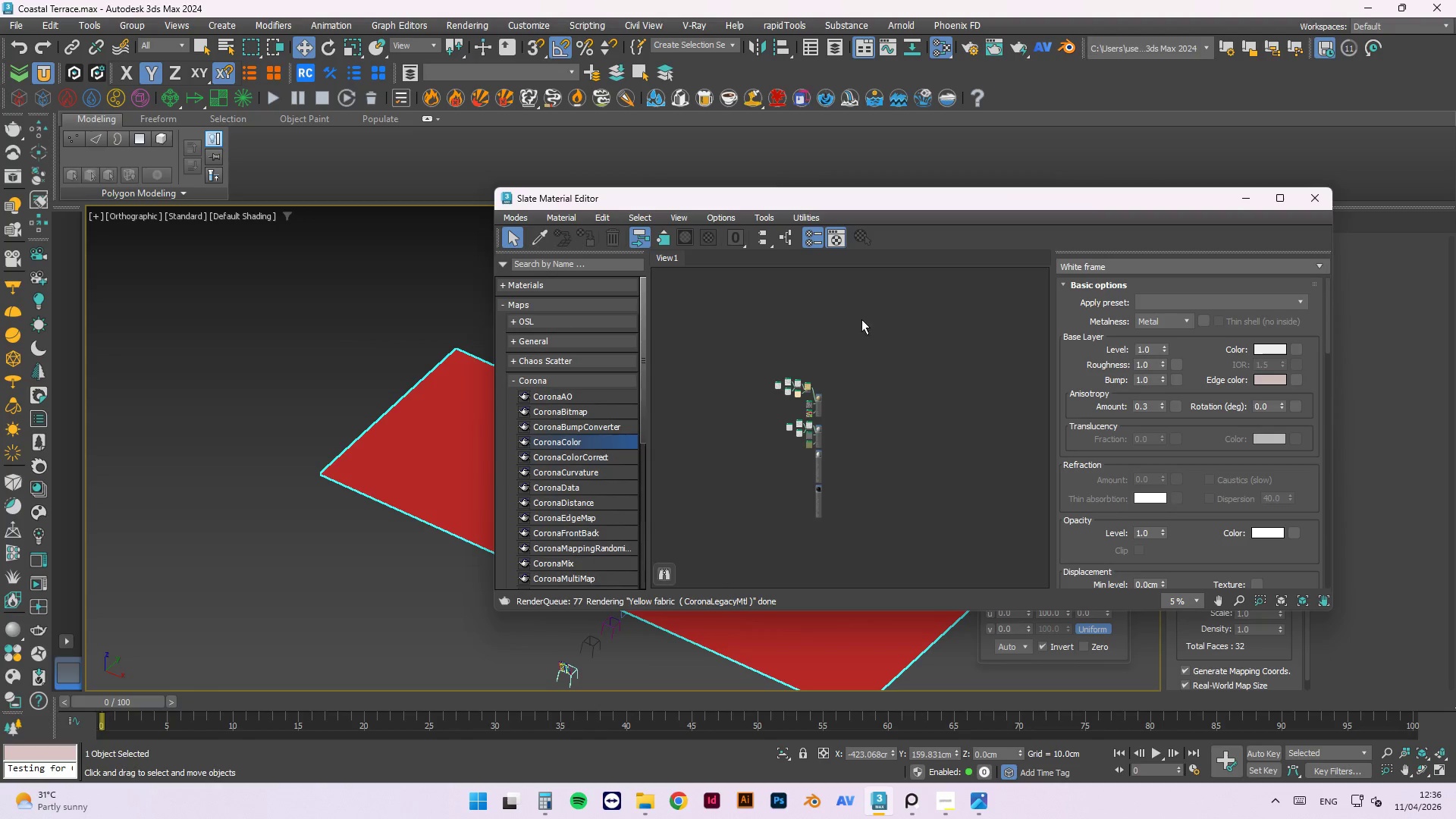 
right_click([861, 319])
 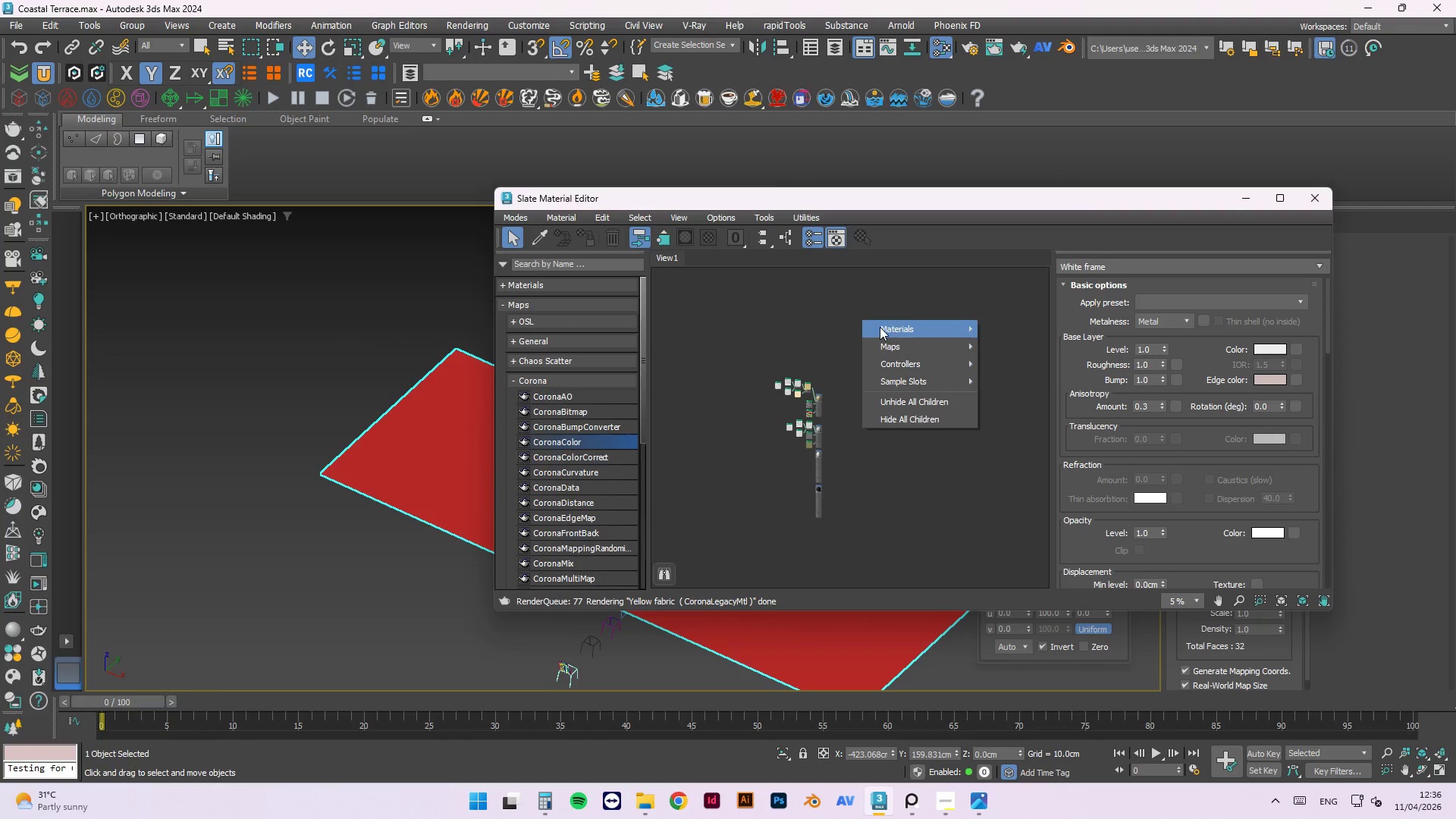 
left_click([883, 328])
 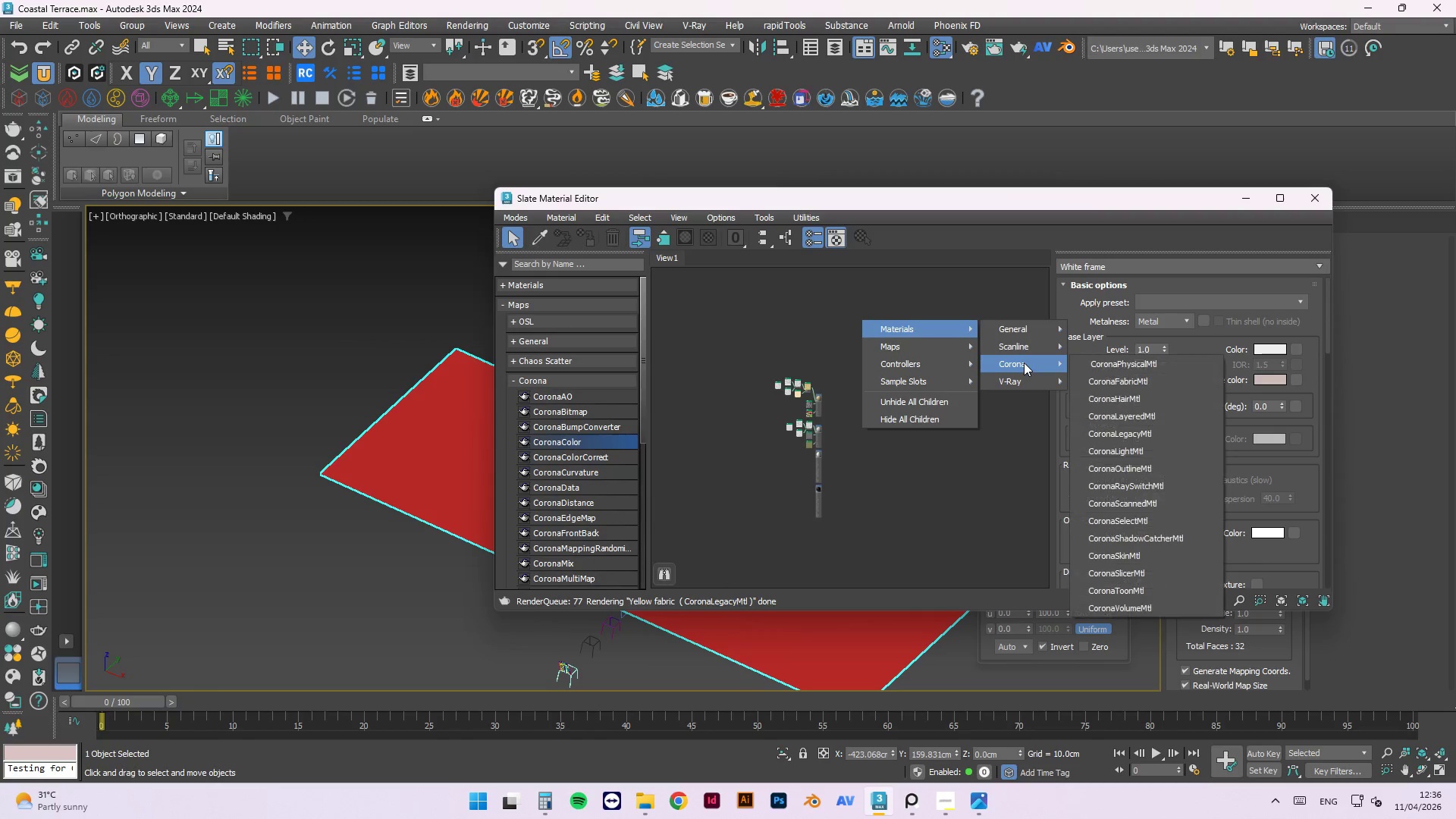 
left_click([1024, 362])
 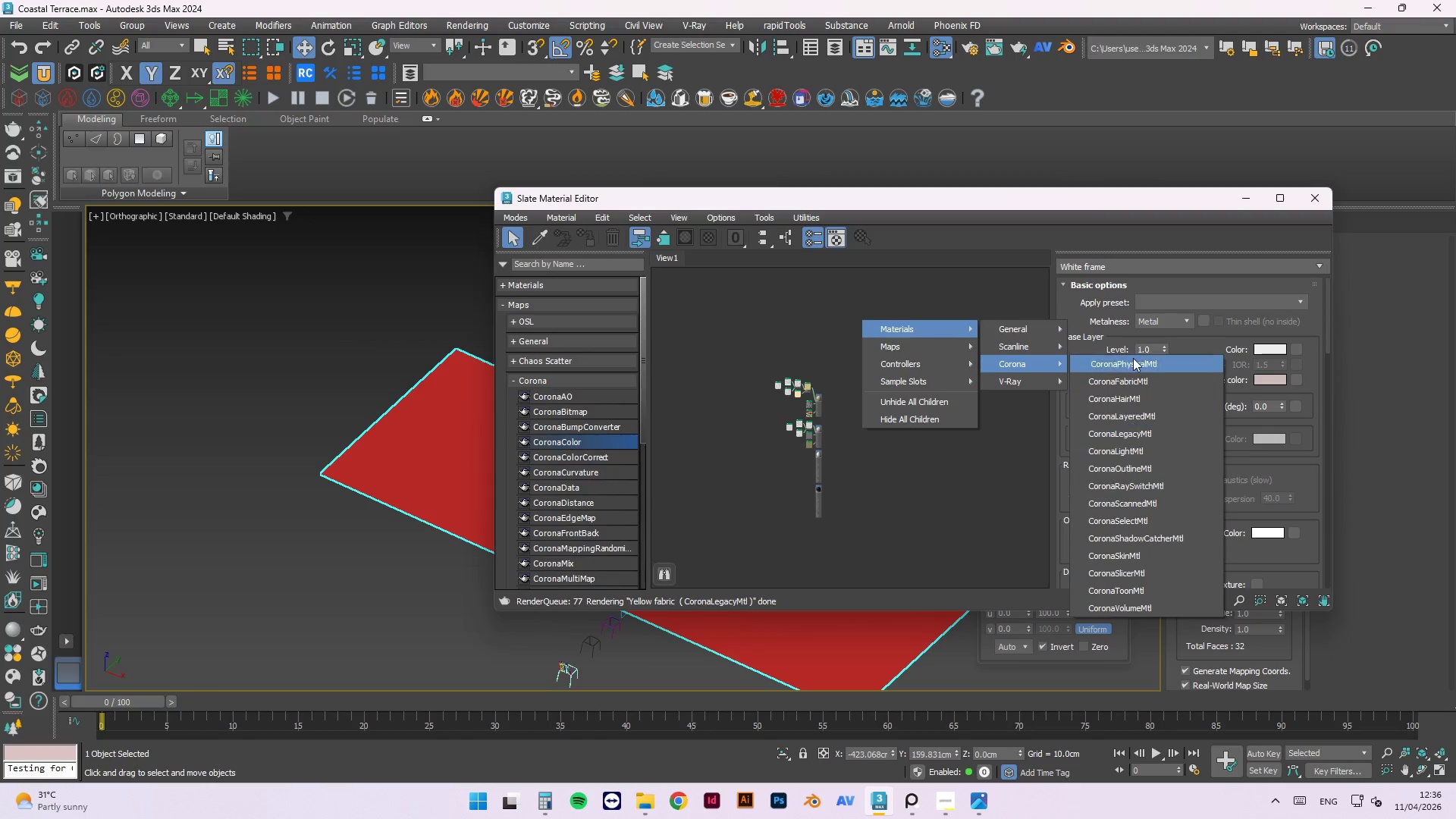 
left_click([1133, 358])
 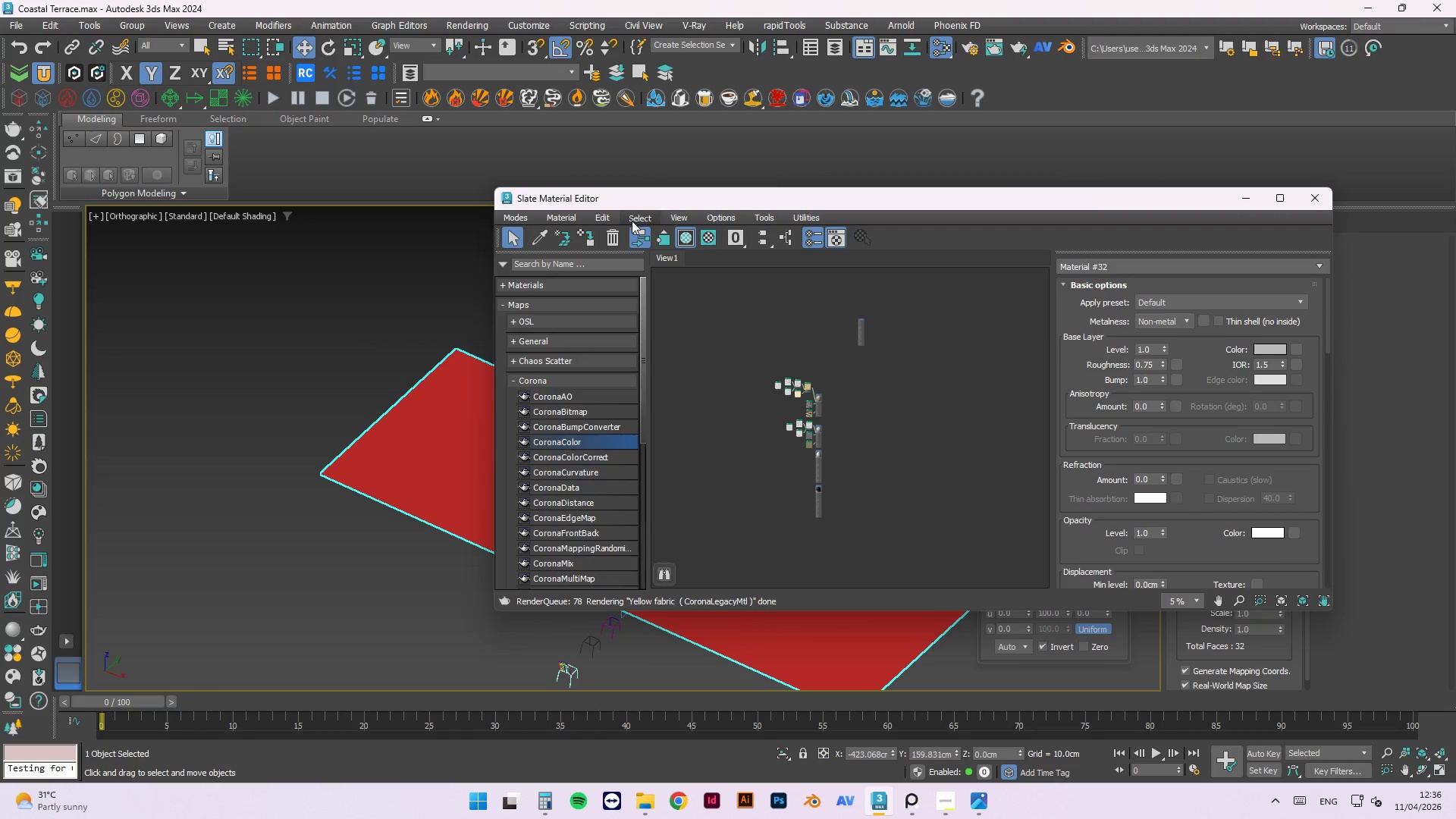 
left_click([588, 243])
 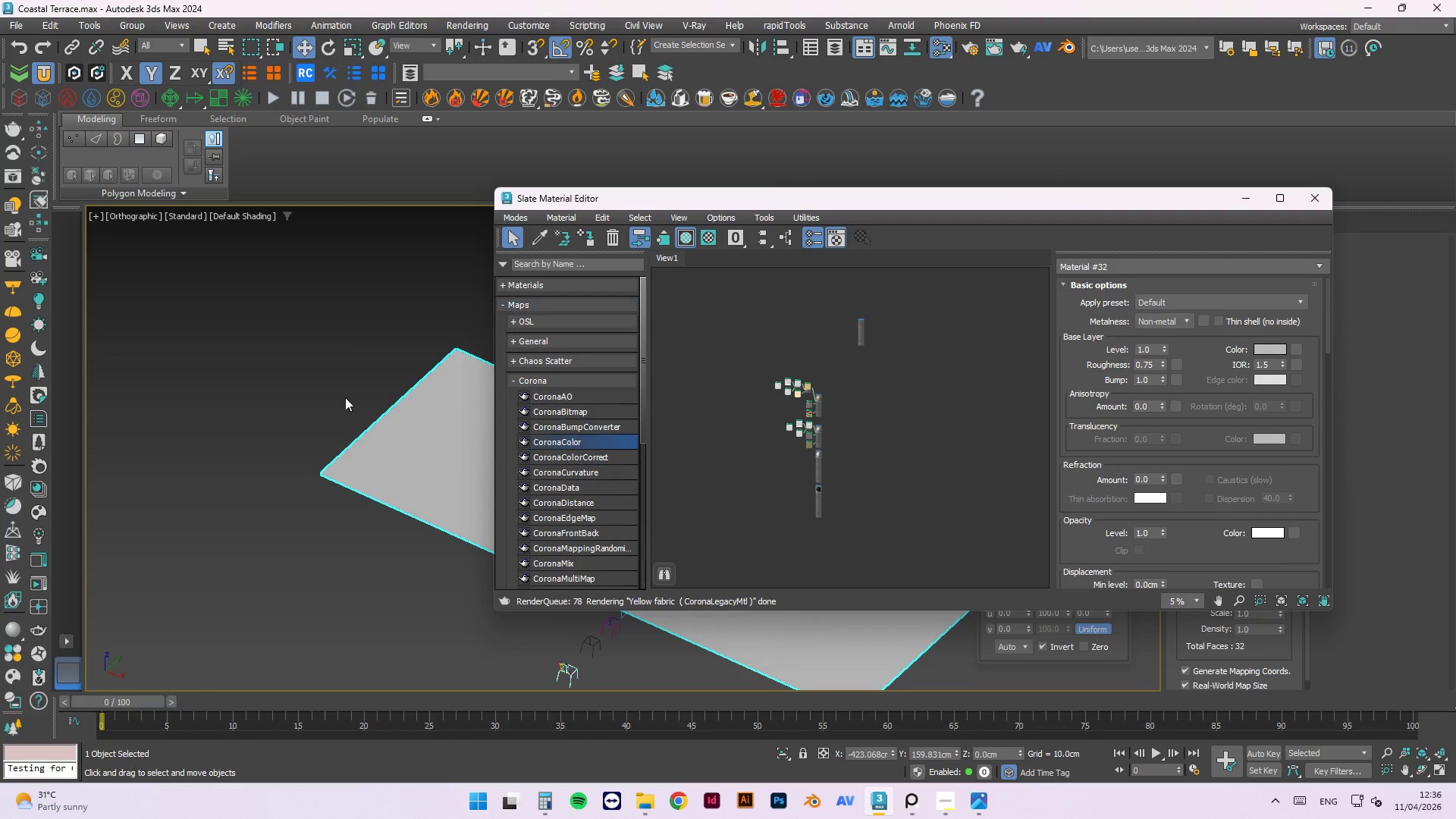 
left_click([347, 334])
 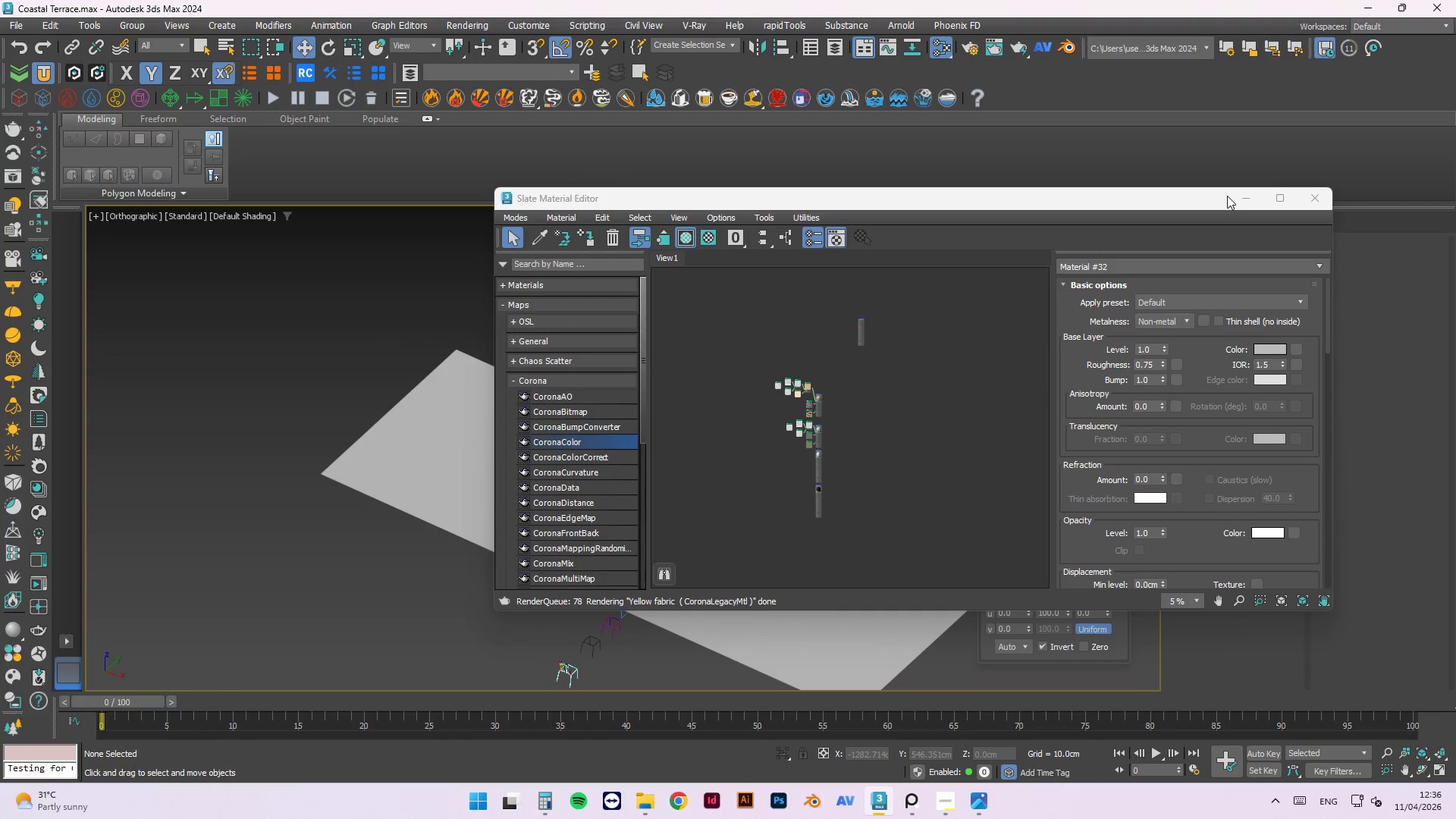 
left_click([1250, 194])
 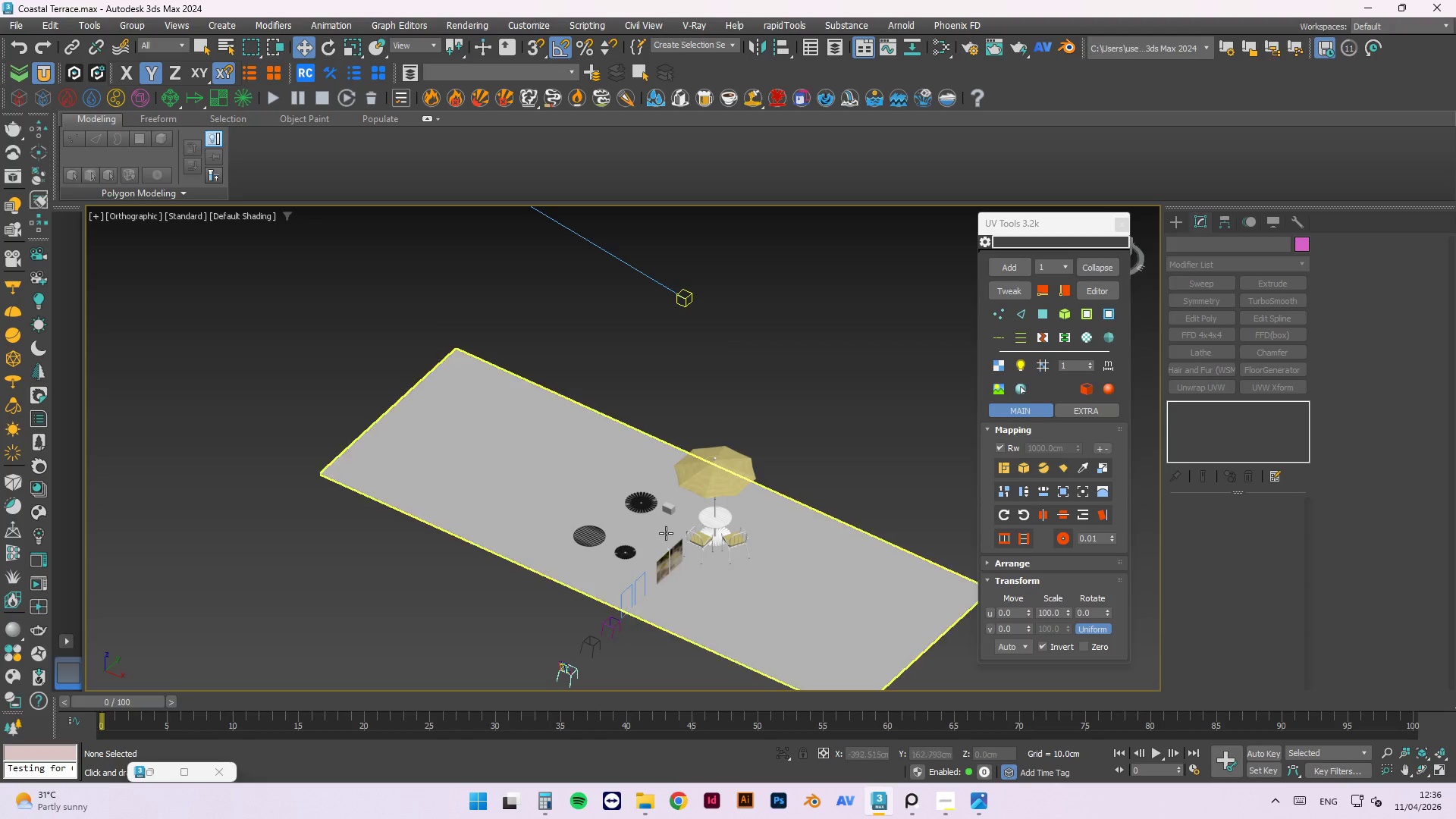 
left_click([717, 567])
 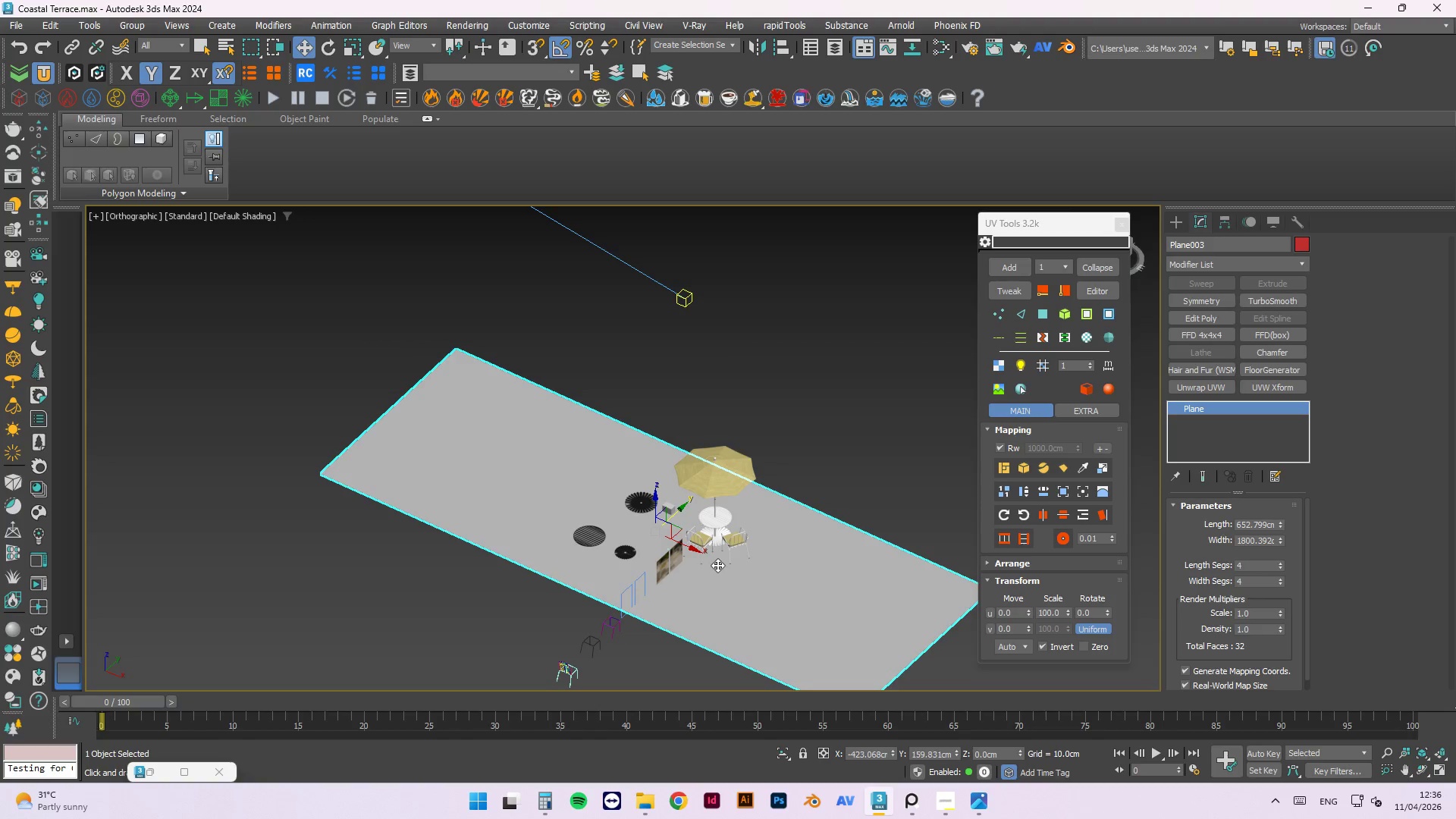 
key(R)
 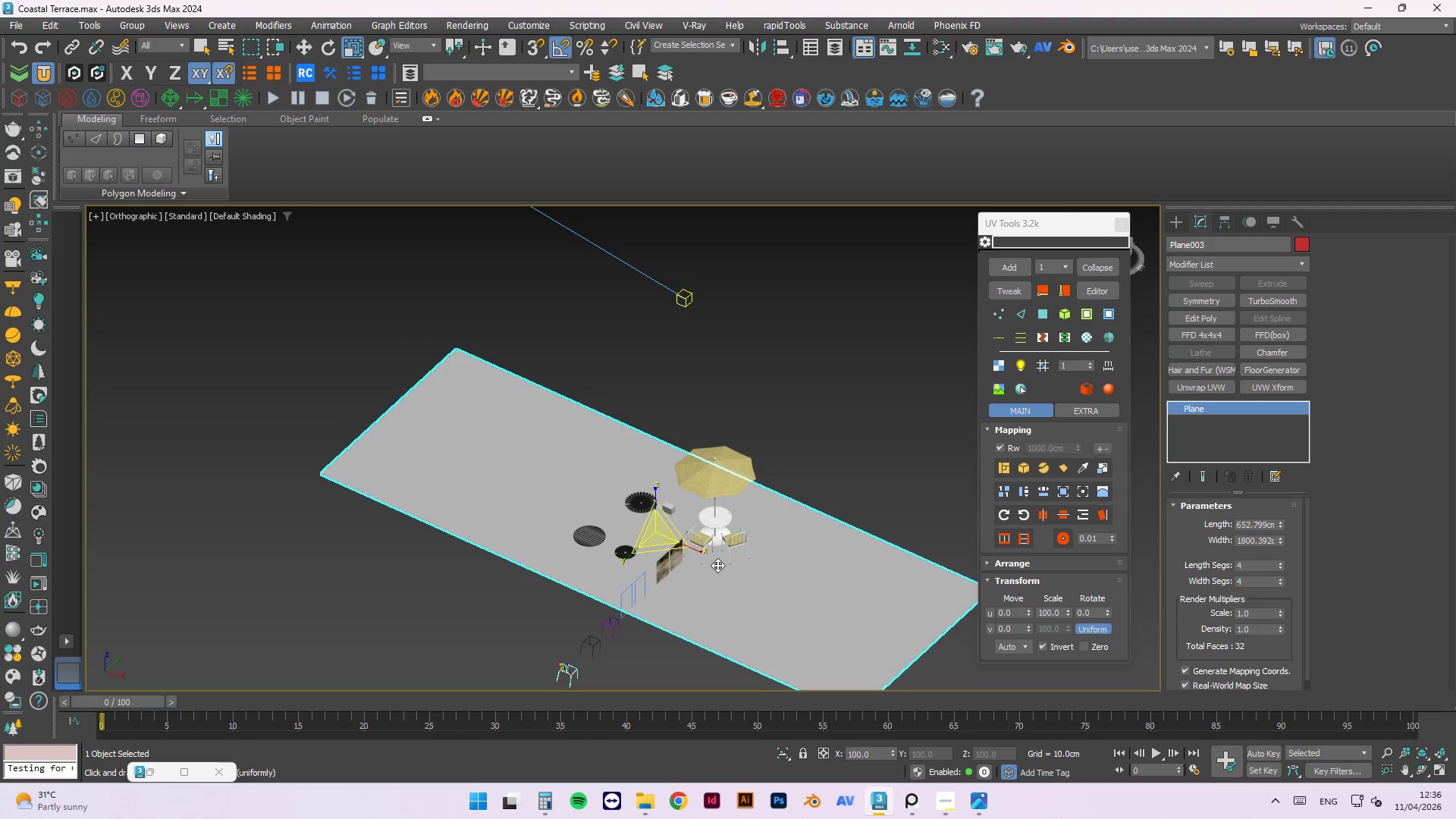 
wait(8.34)
 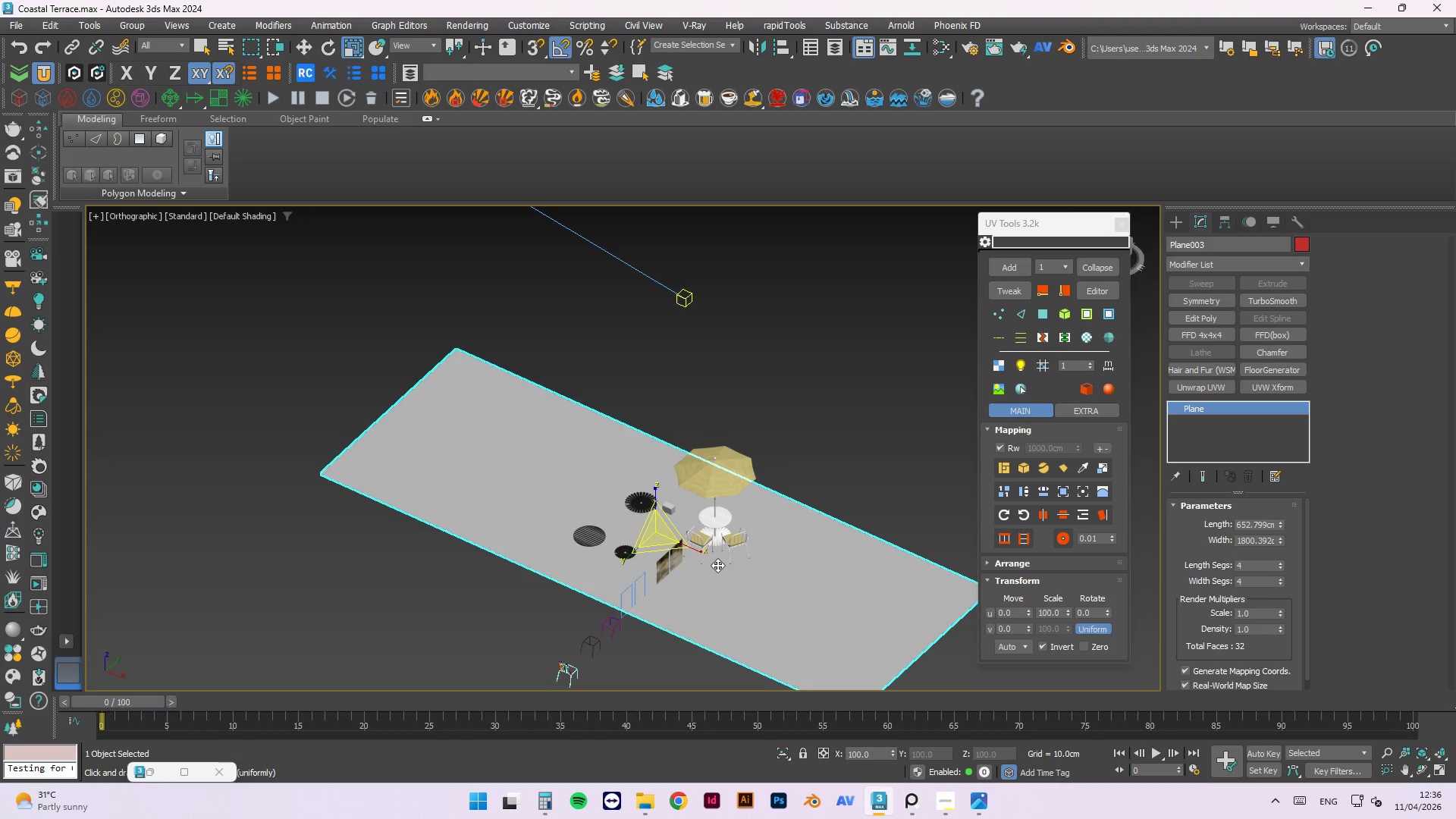 
scroll: coordinate [561, 379], scroll_direction: down, amount: 1.0
 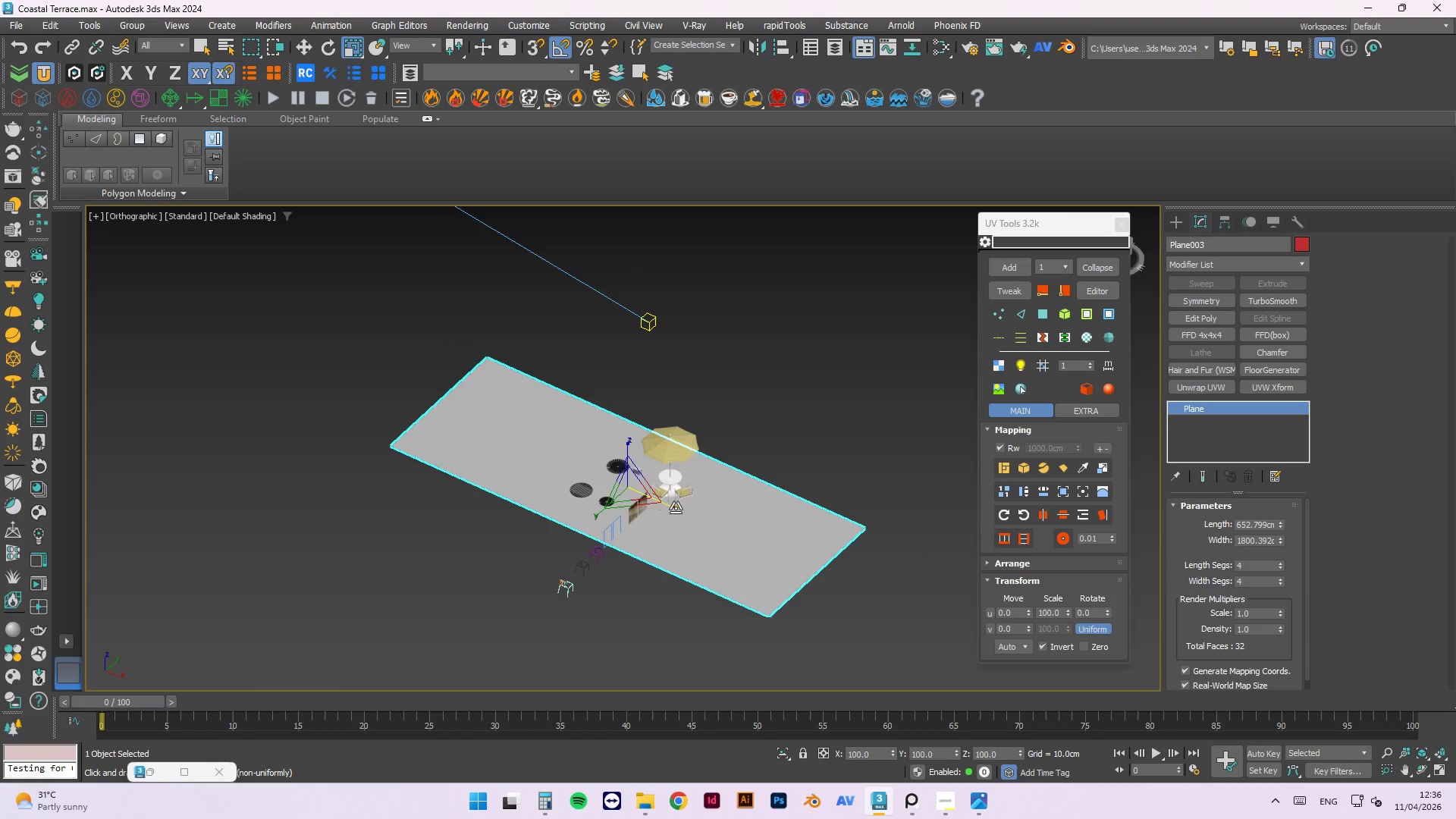 
left_click_drag(start_coordinate=[676, 508], to_coordinate=[622, 469])
 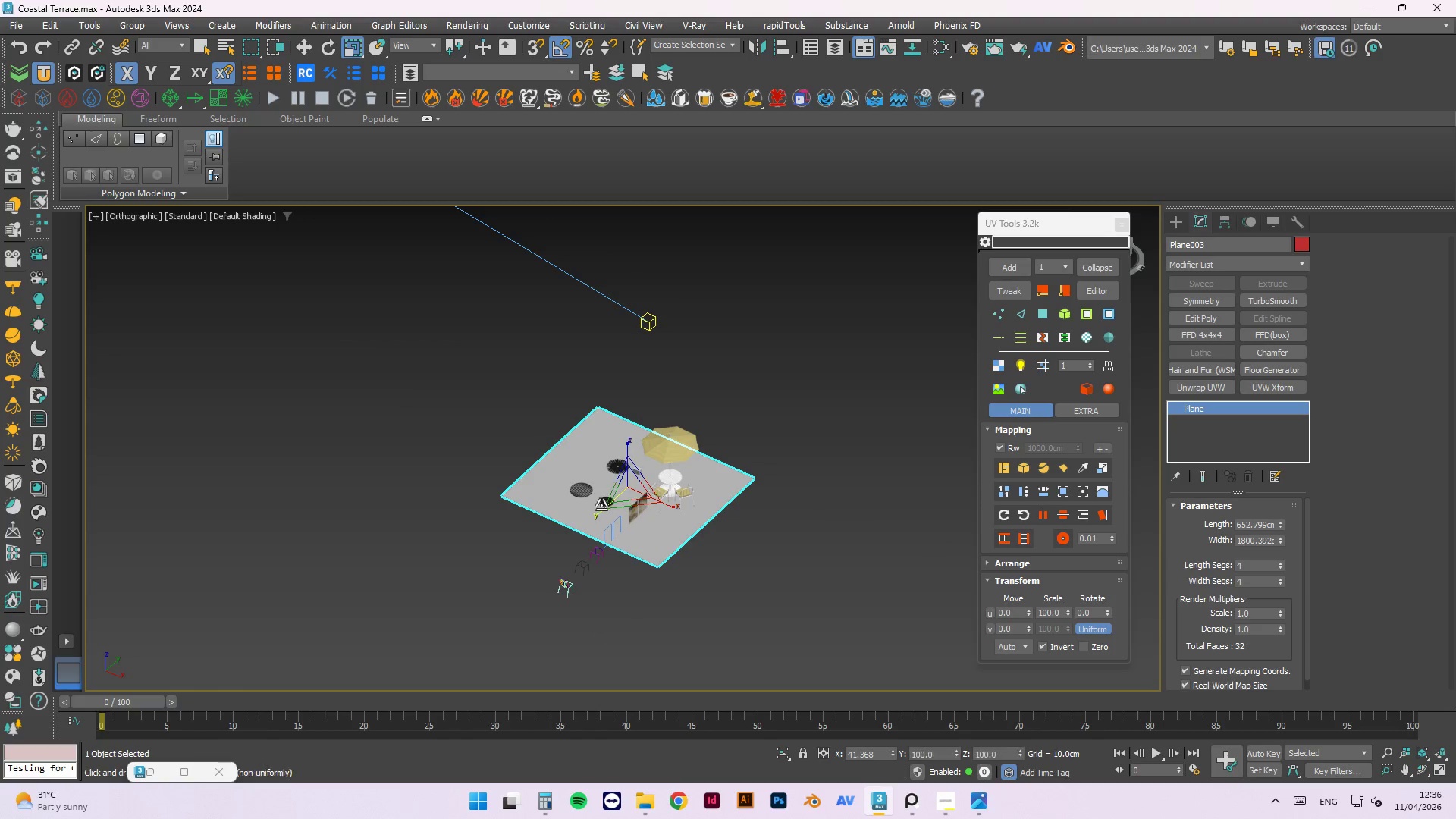 
left_click_drag(start_coordinate=[605, 510], to_coordinate=[566, 551])
 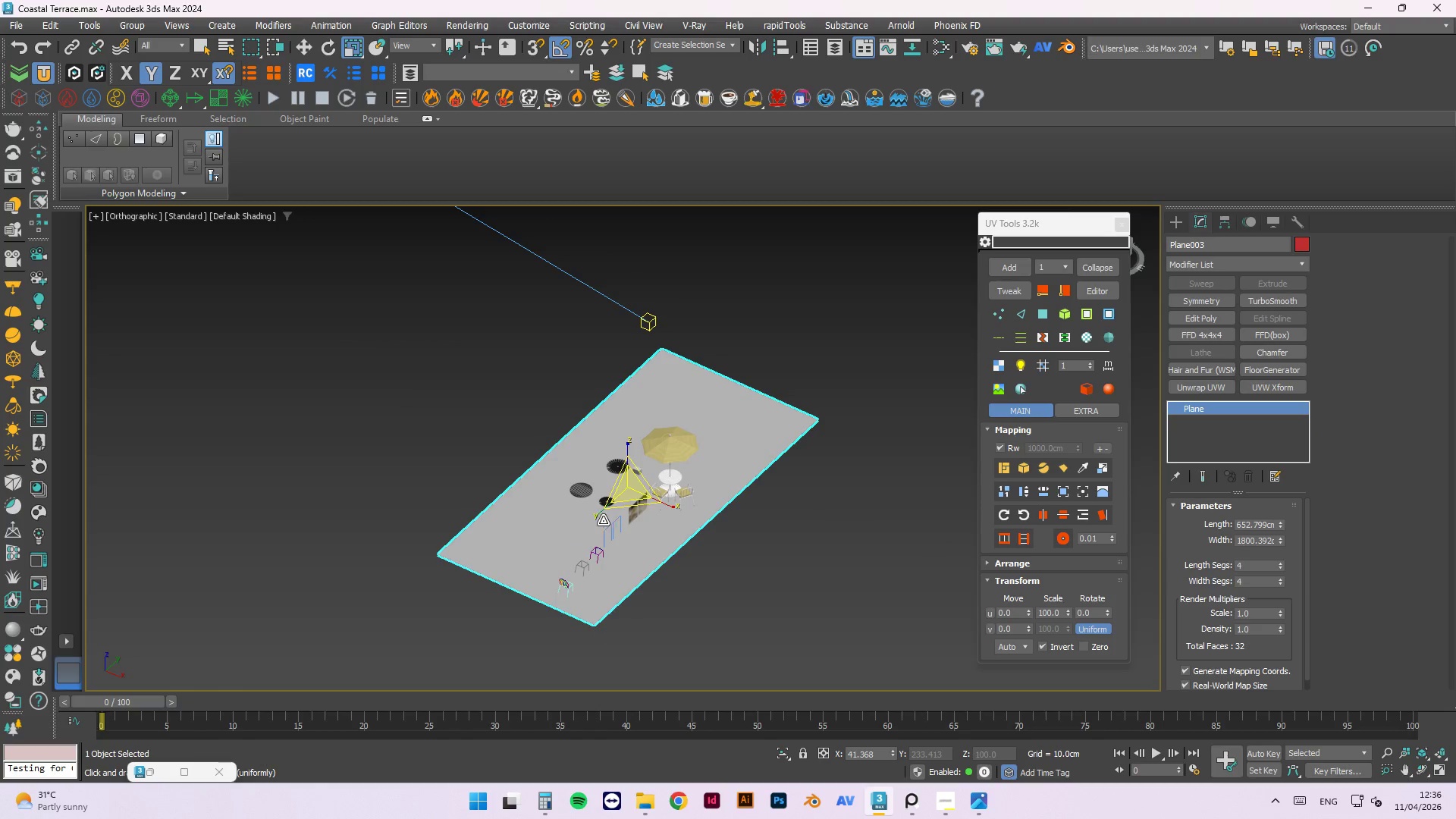 
left_click_drag(start_coordinate=[596, 516], to_coordinate=[617, 499])
 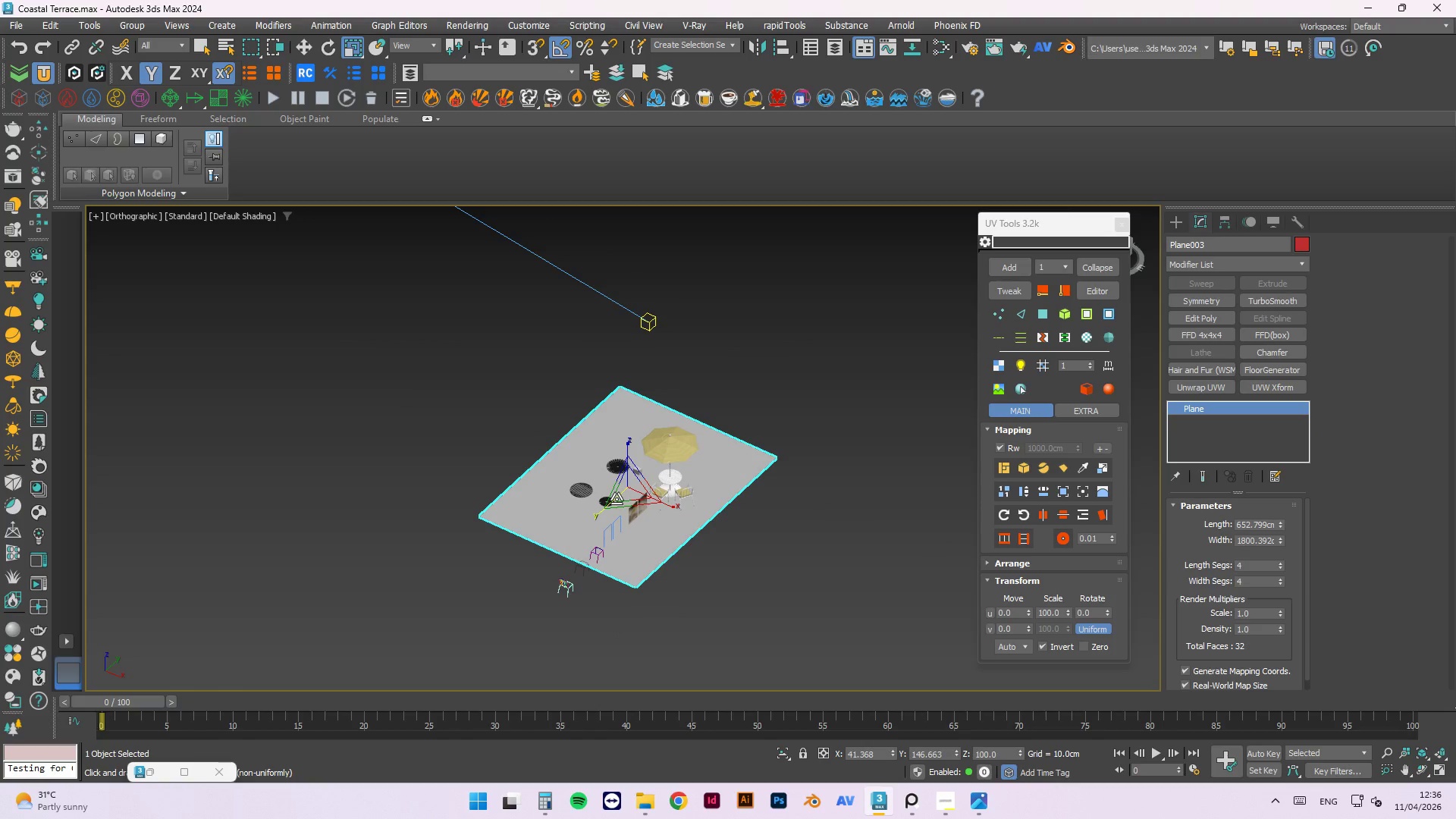 
key(W)
 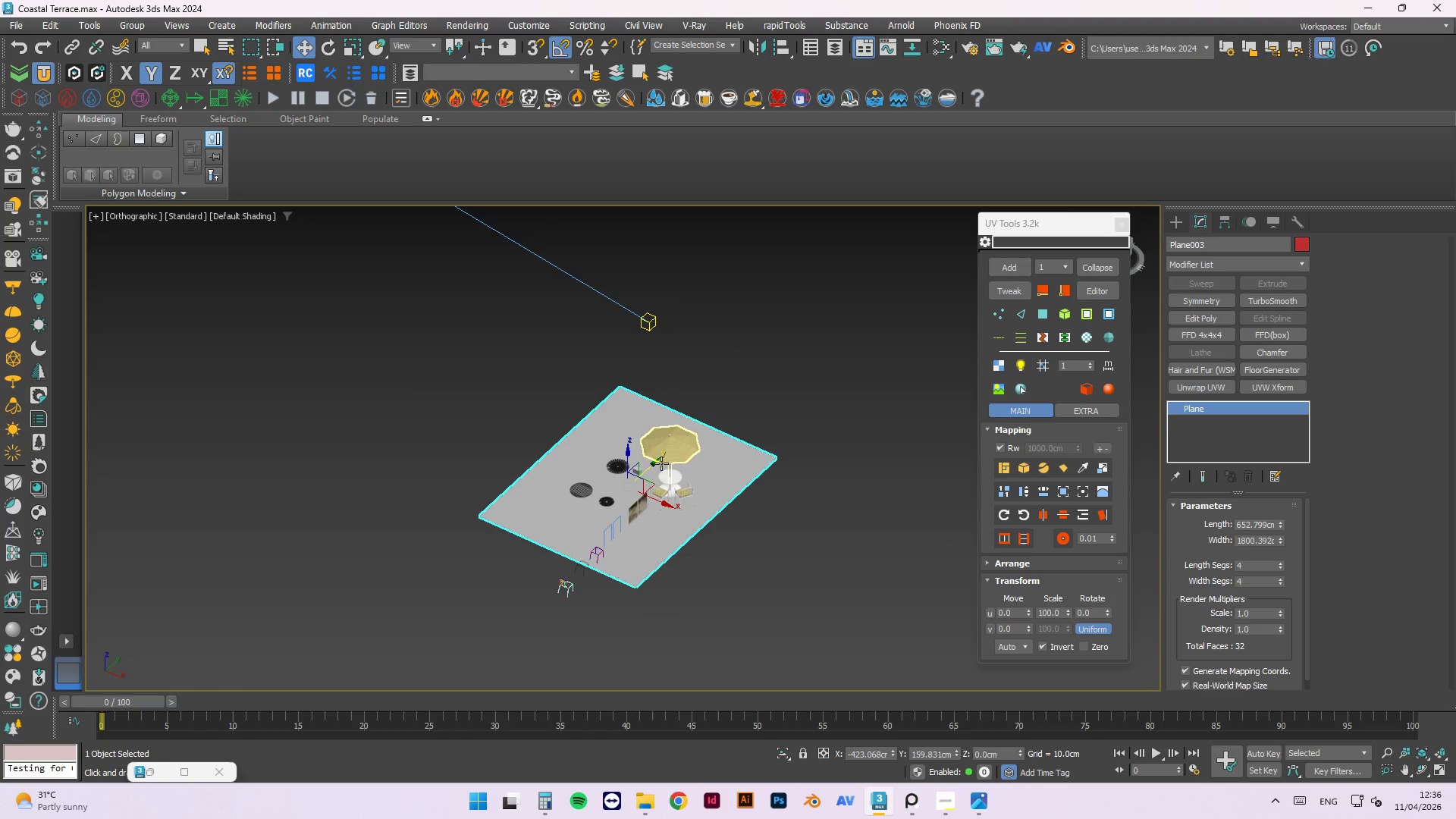 
left_click_drag(start_coordinate=[655, 463], to_coordinate=[620, 507])
 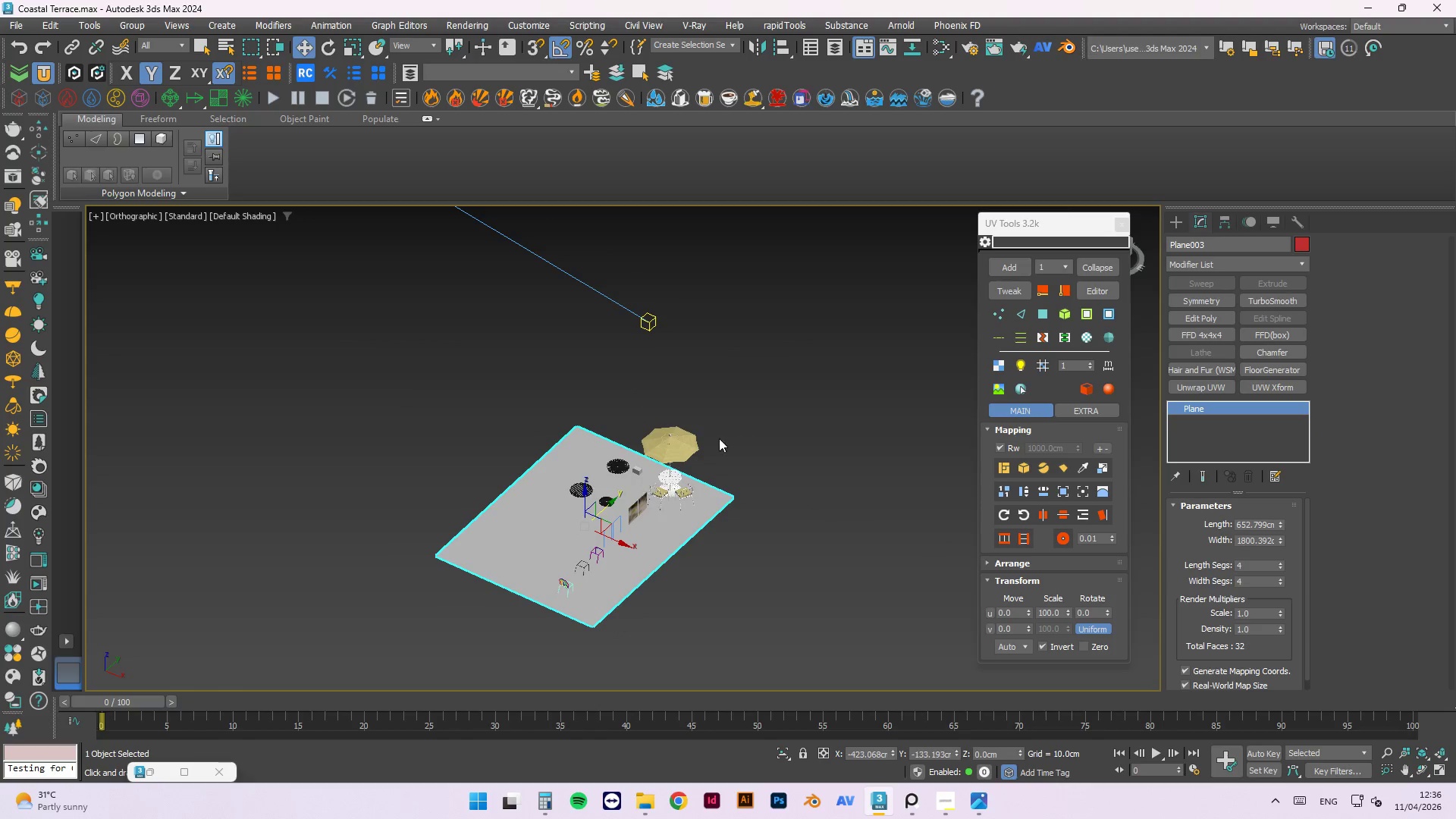 
left_click([731, 429])
 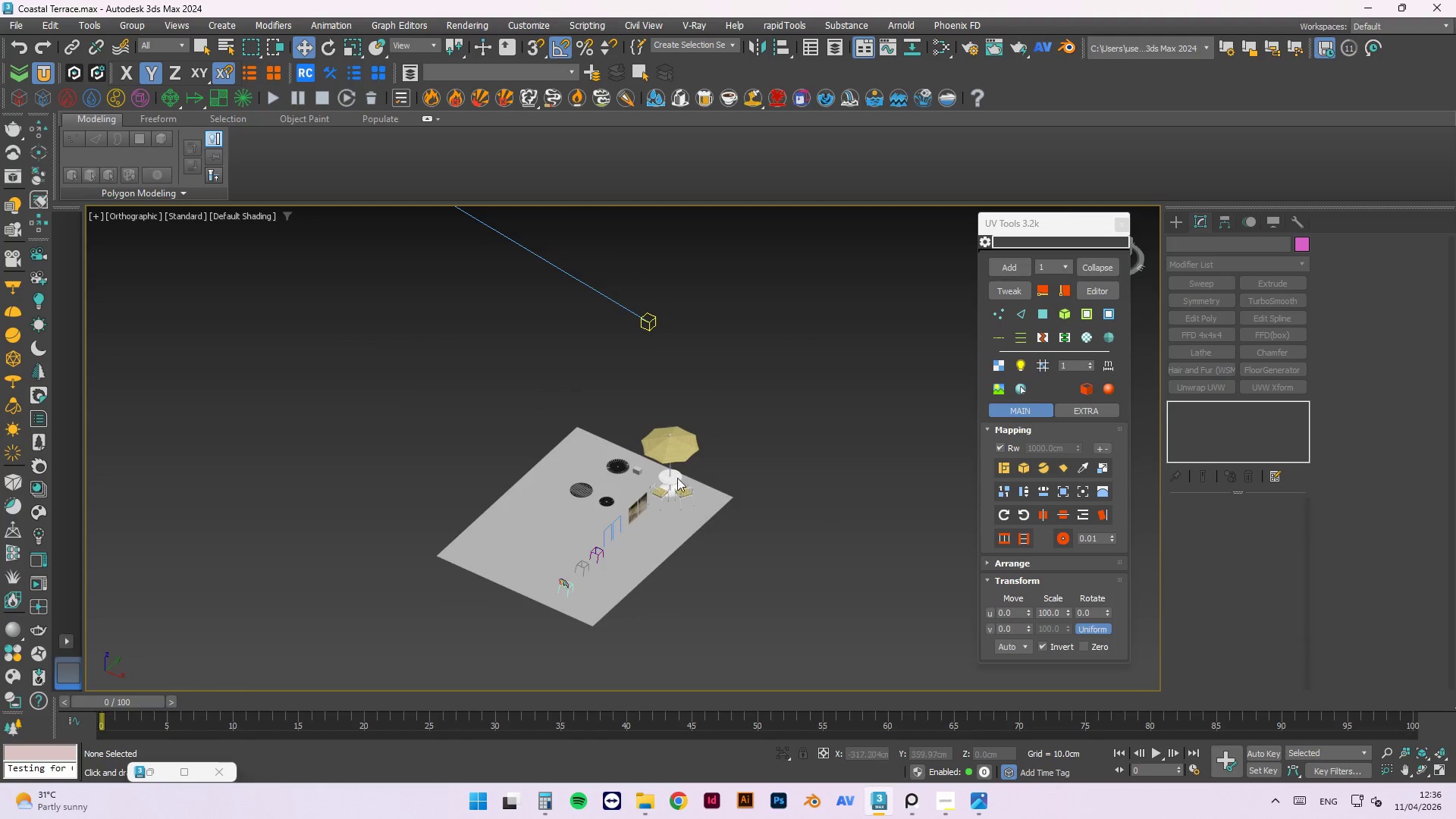 
scroll: coordinate [724, 526], scroll_direction: up, amount: 7.0
 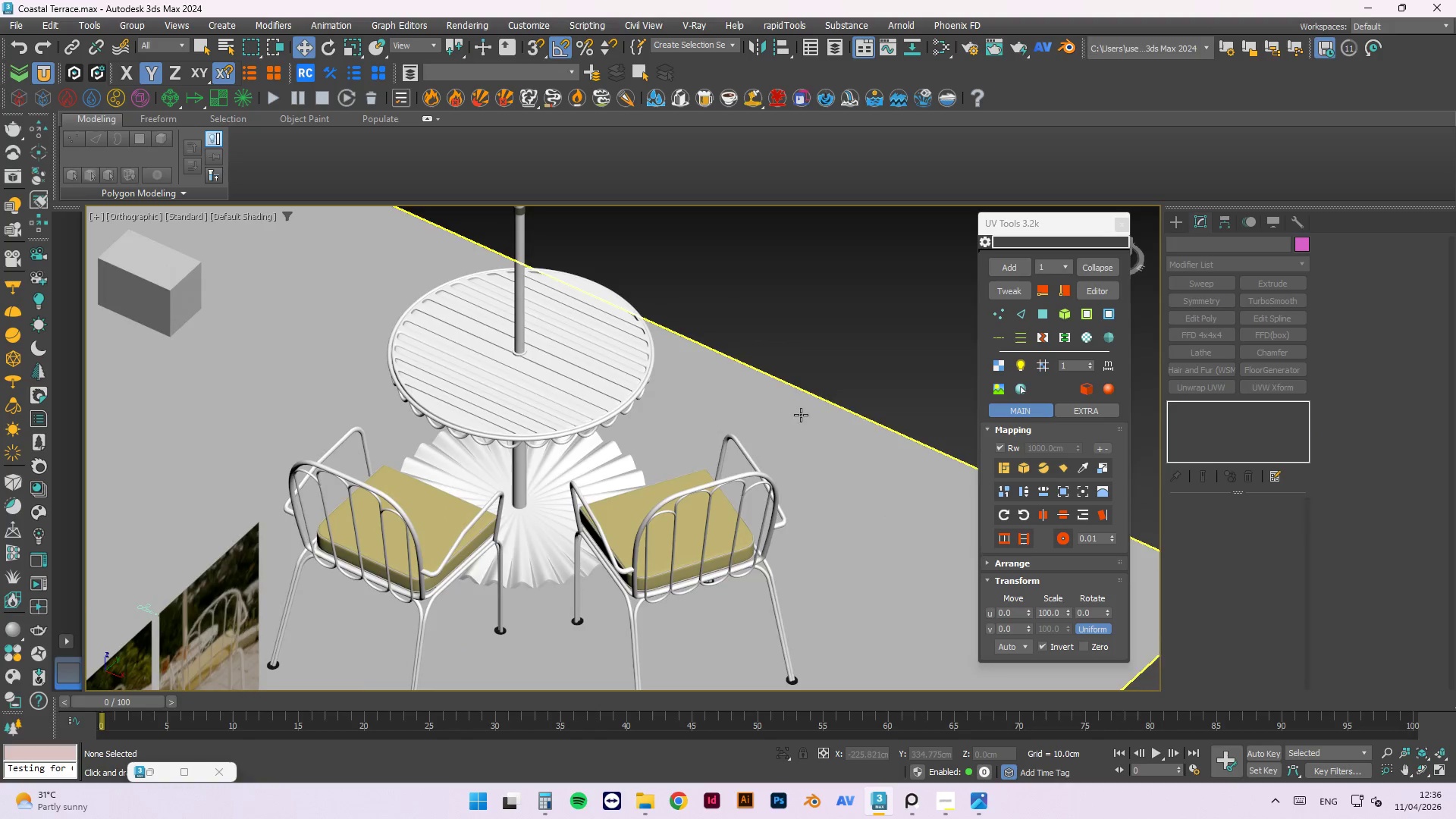 
scroll: coordinate [623, 529], scroll_direction: down, amount: 6.0
 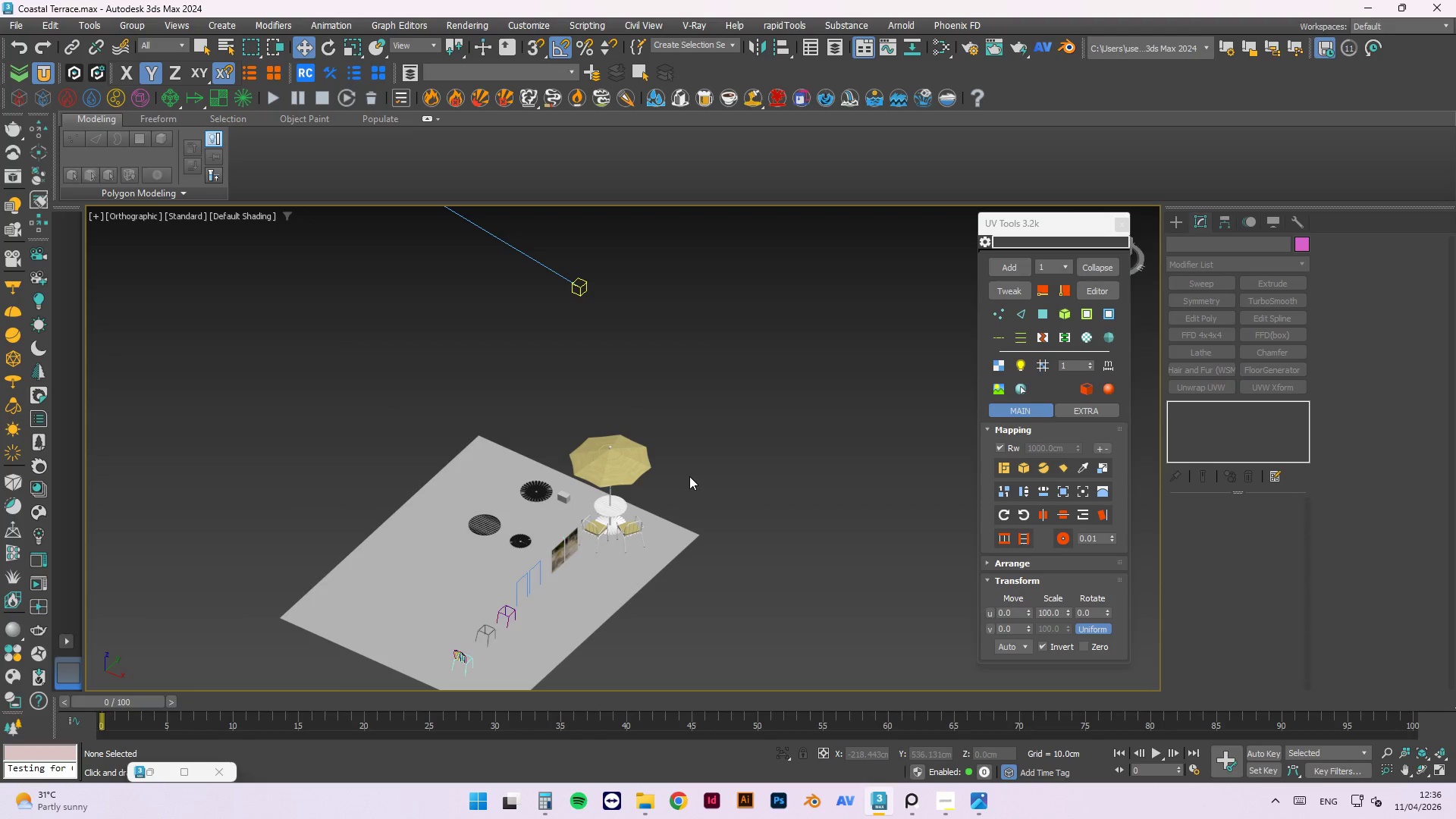 
key(M)
 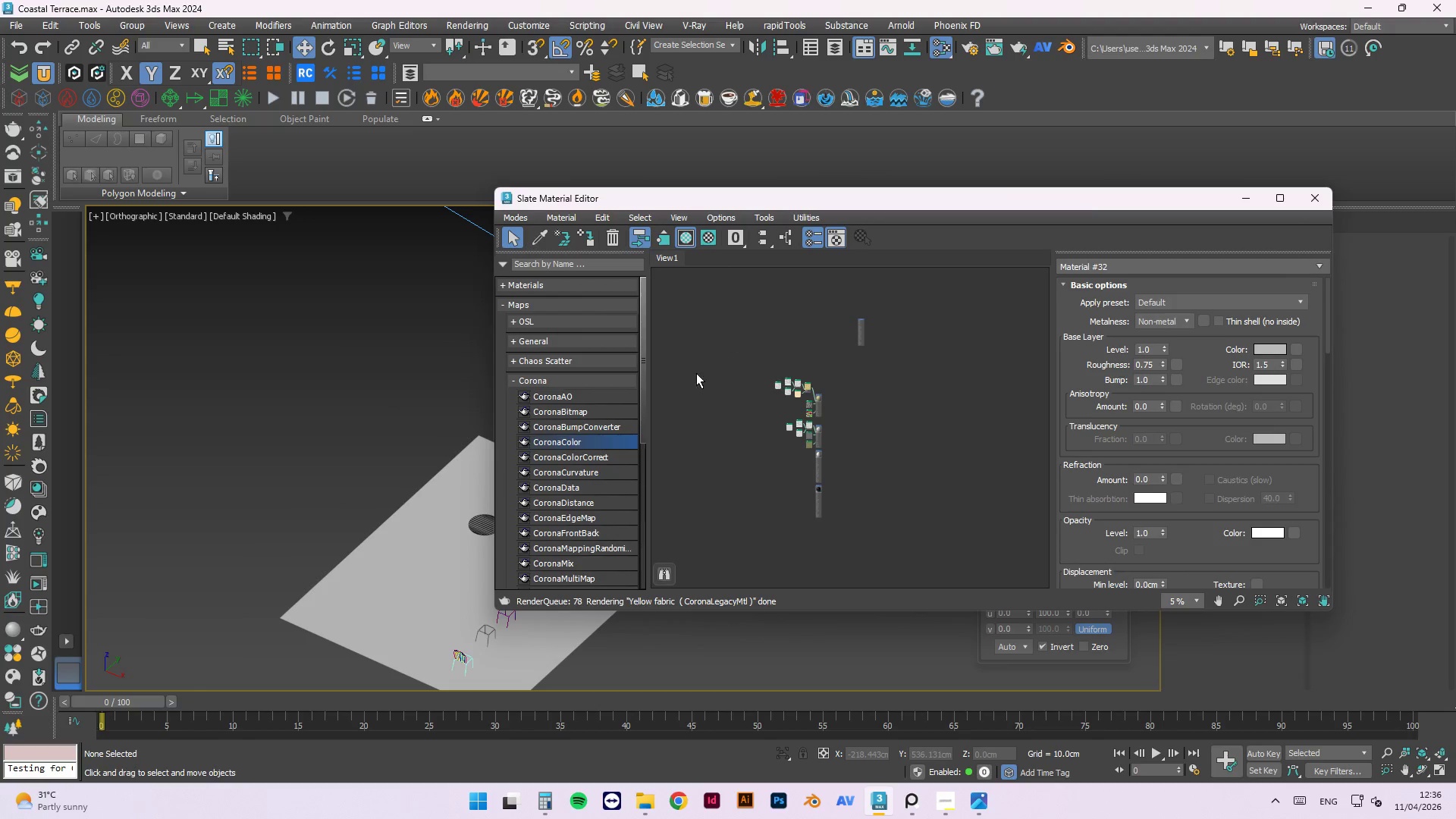 
scroll: coordinate [592, 509], scroll_direction: down, amount: 7.0
 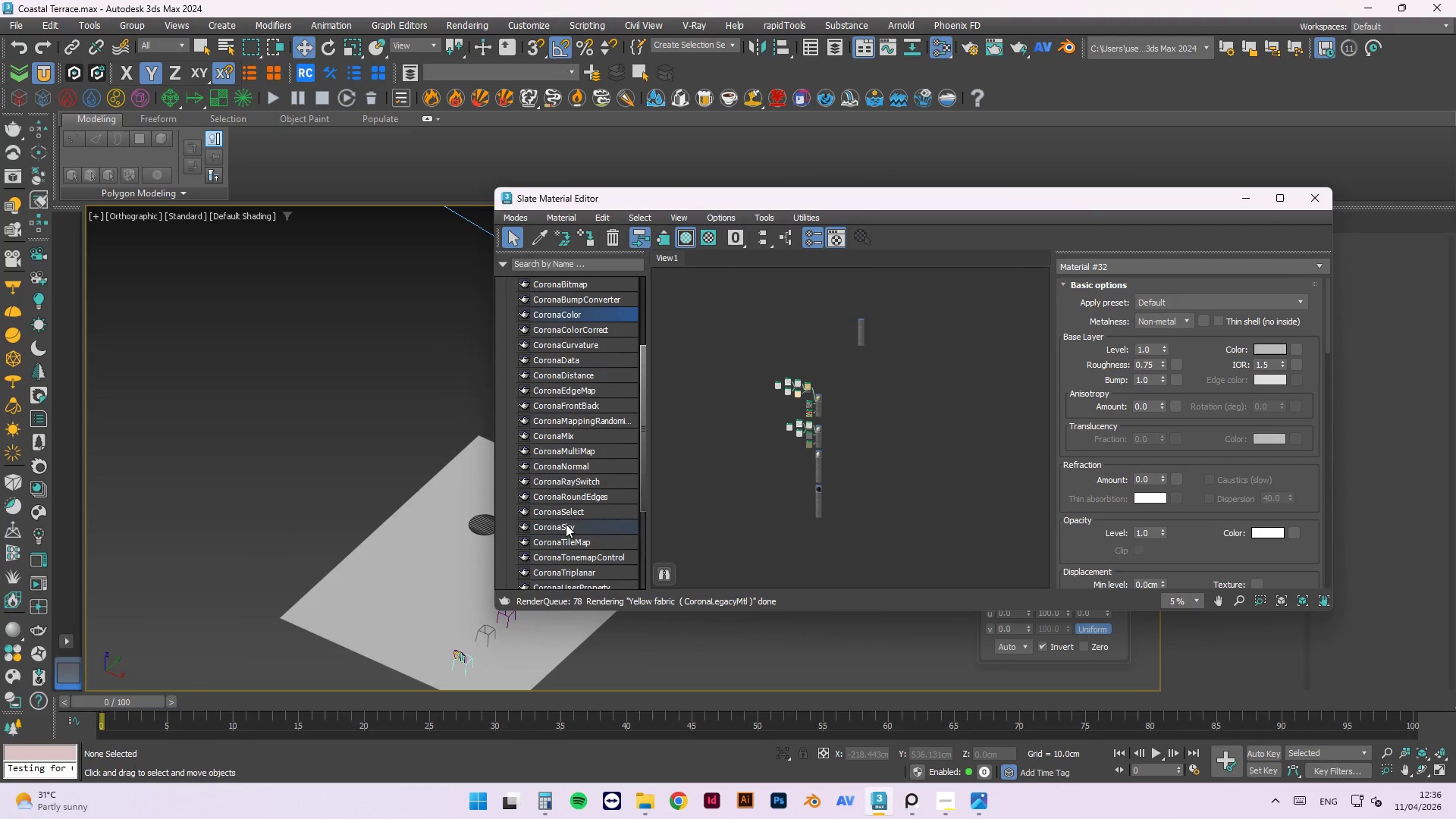 
left_click_drag(start_coordinate=[562, 526], to_coordinate=[774, 538])
 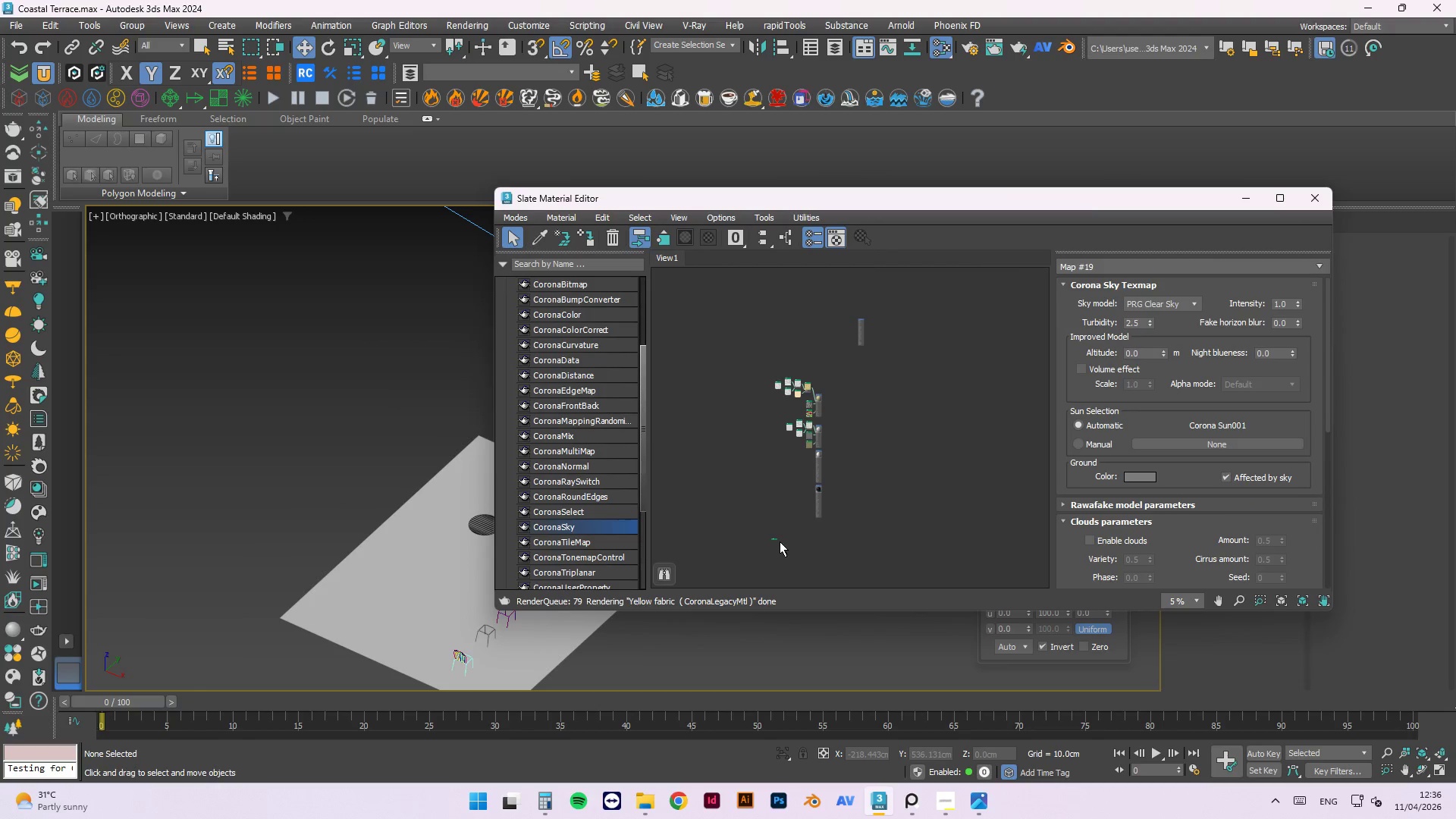 
scroll: coordinate [769, 527], scroll_direction: up, amount: 6.0
 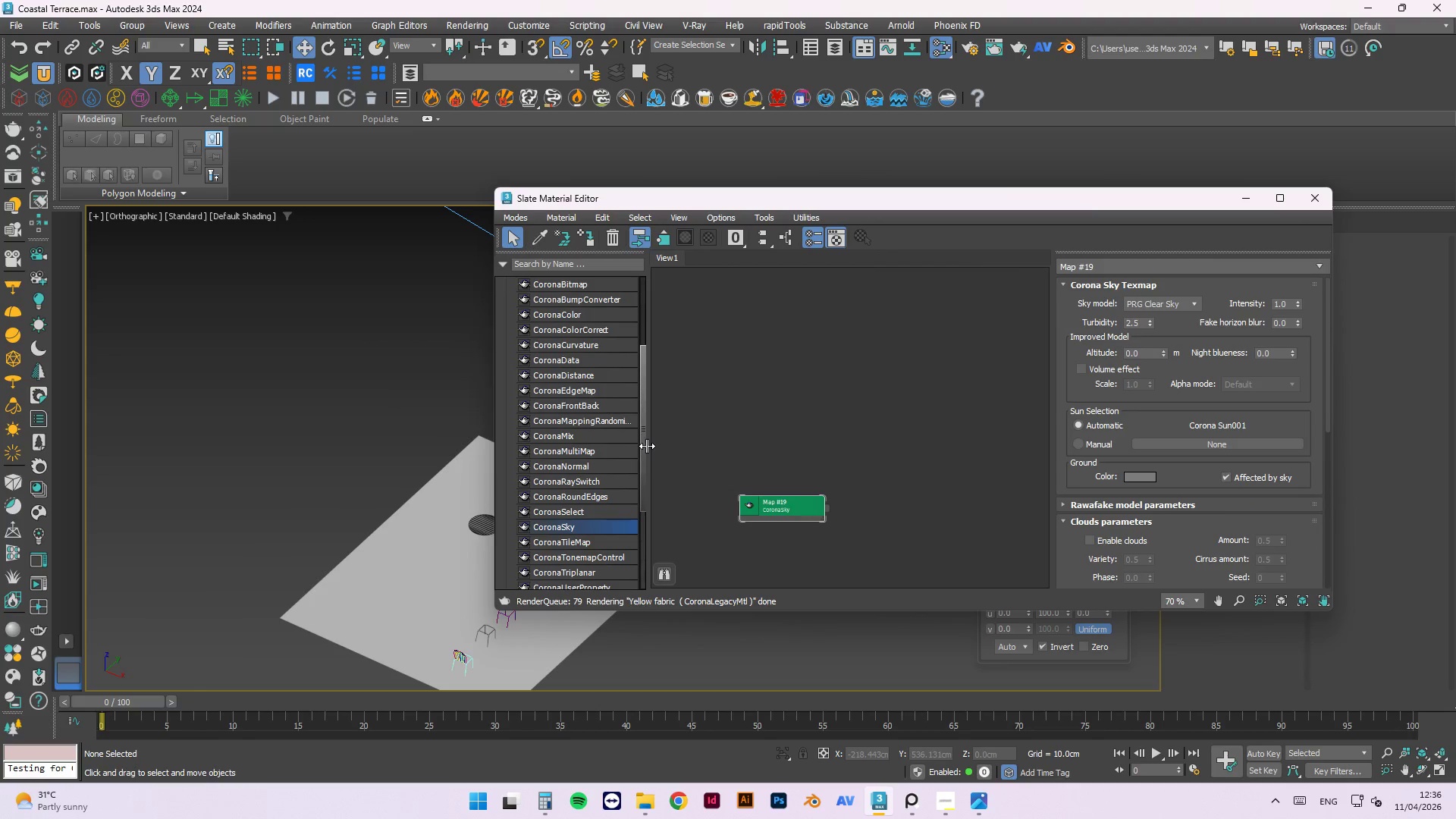 
left_click([673, 430])
 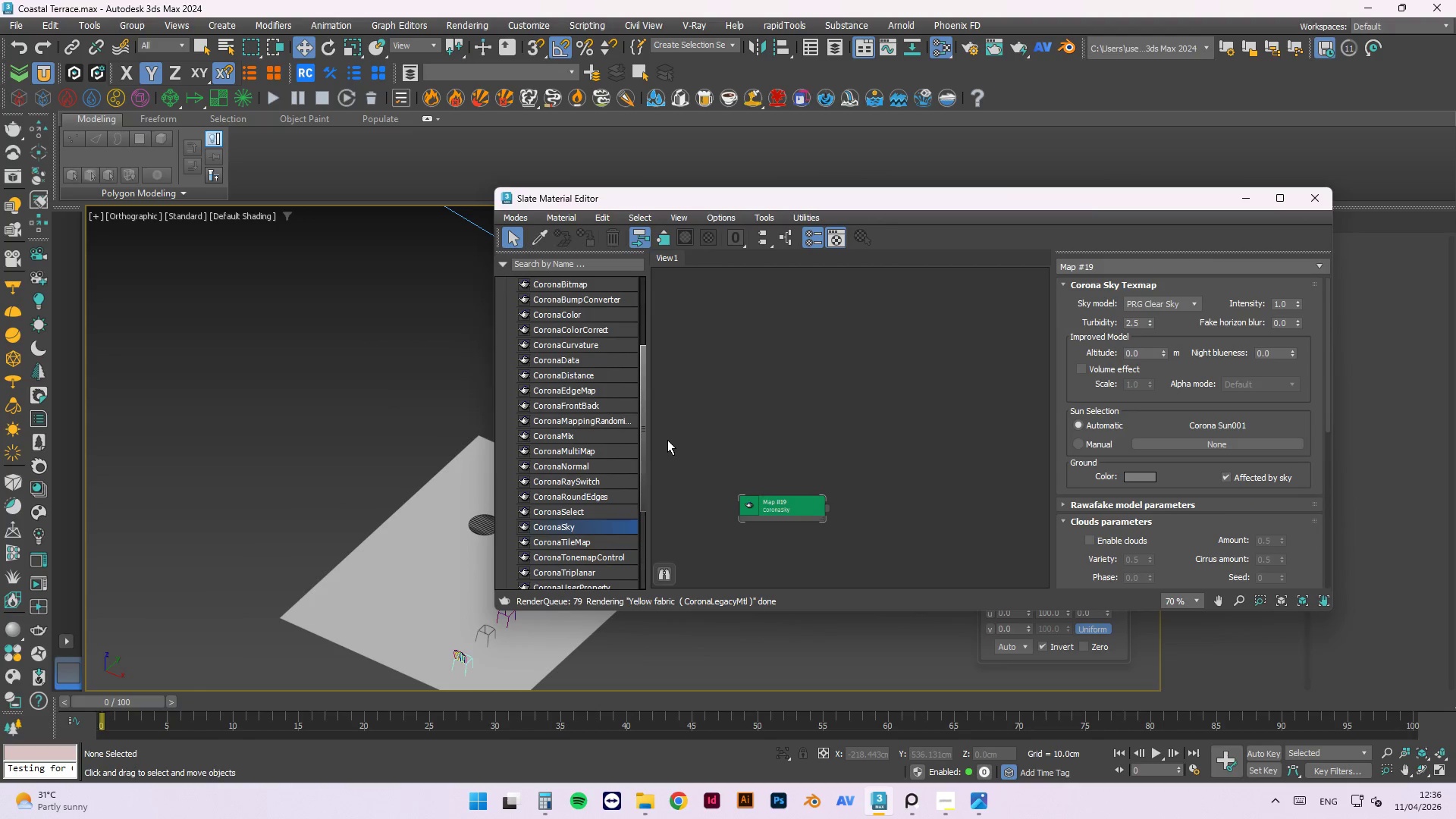 
key(8)
 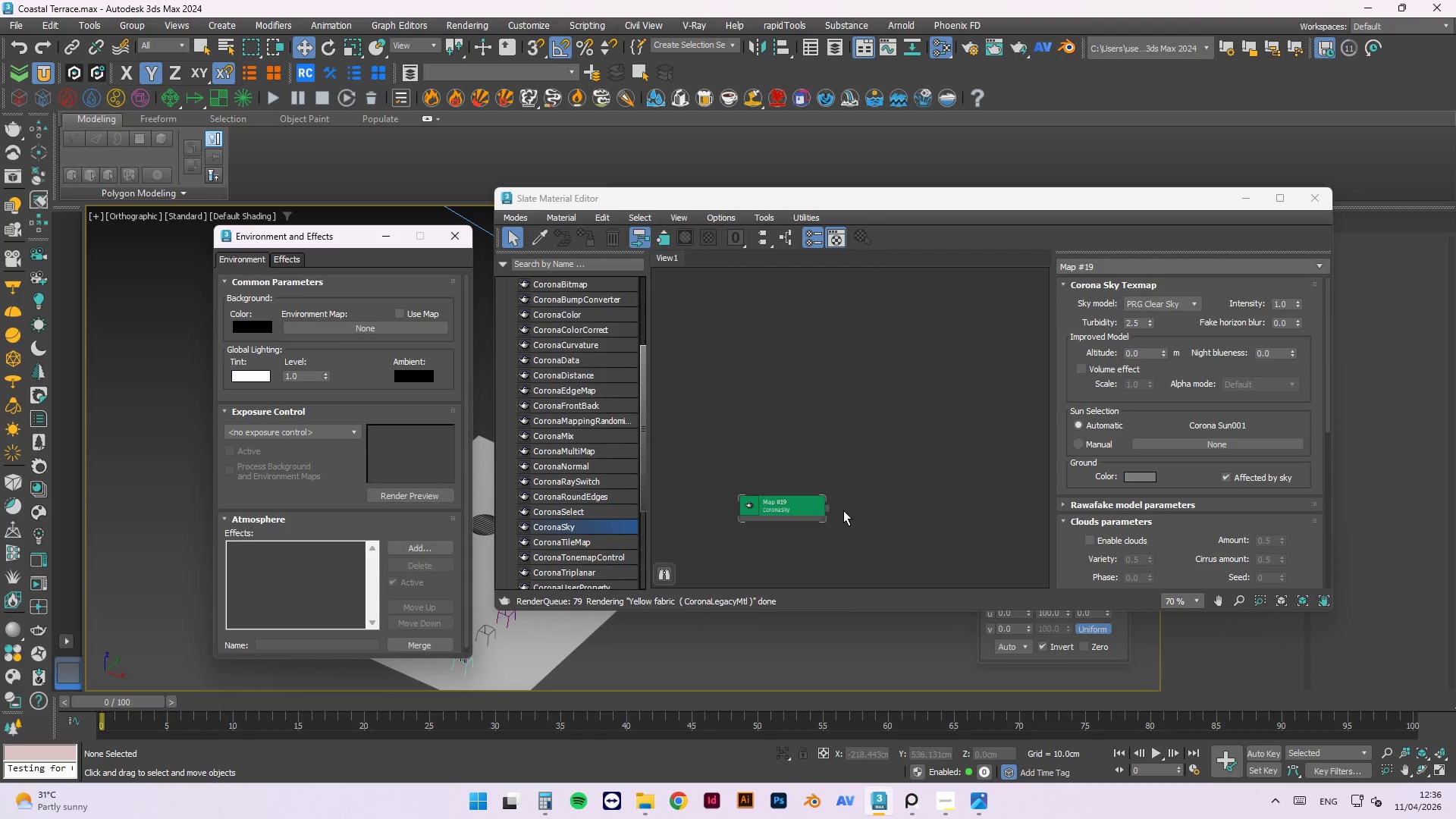 
left_click_drag(start_coordinate=[830, 505], to_coordinate=[382, 322])
 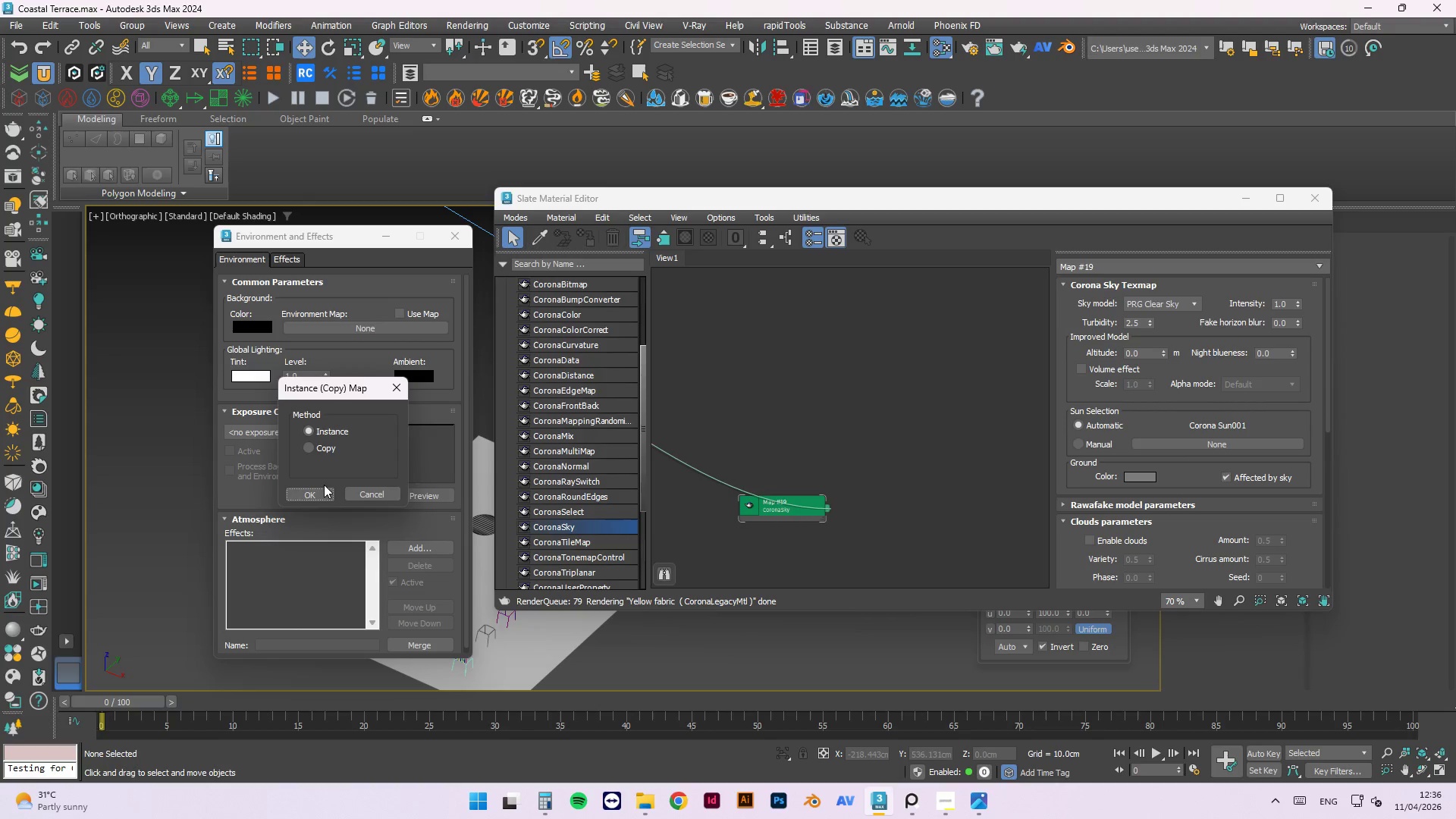 
left_click([322, 487])
 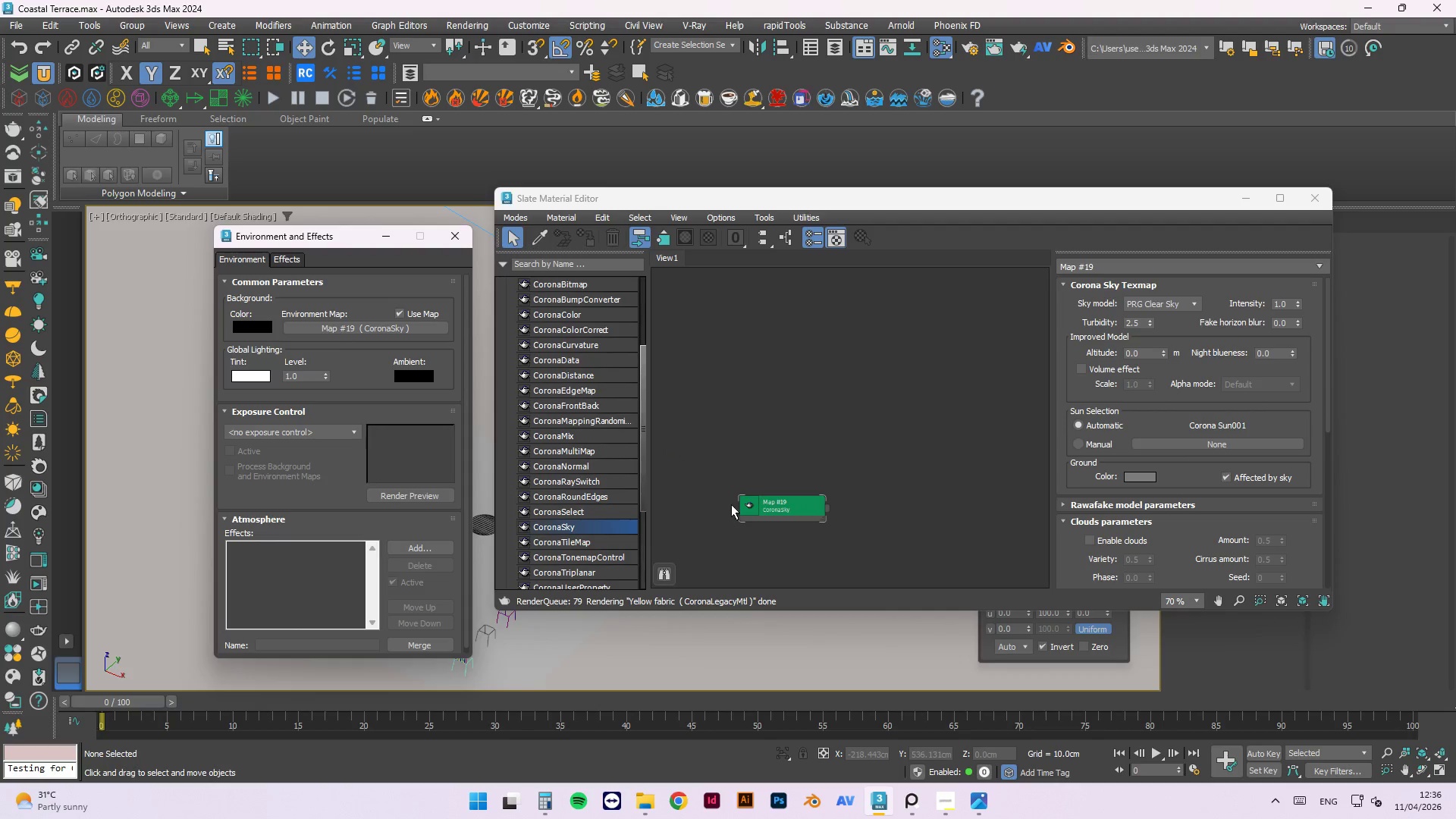 
left_click_drag(start_coordinate=[740, 509], to_coordinate=[715, 526])
 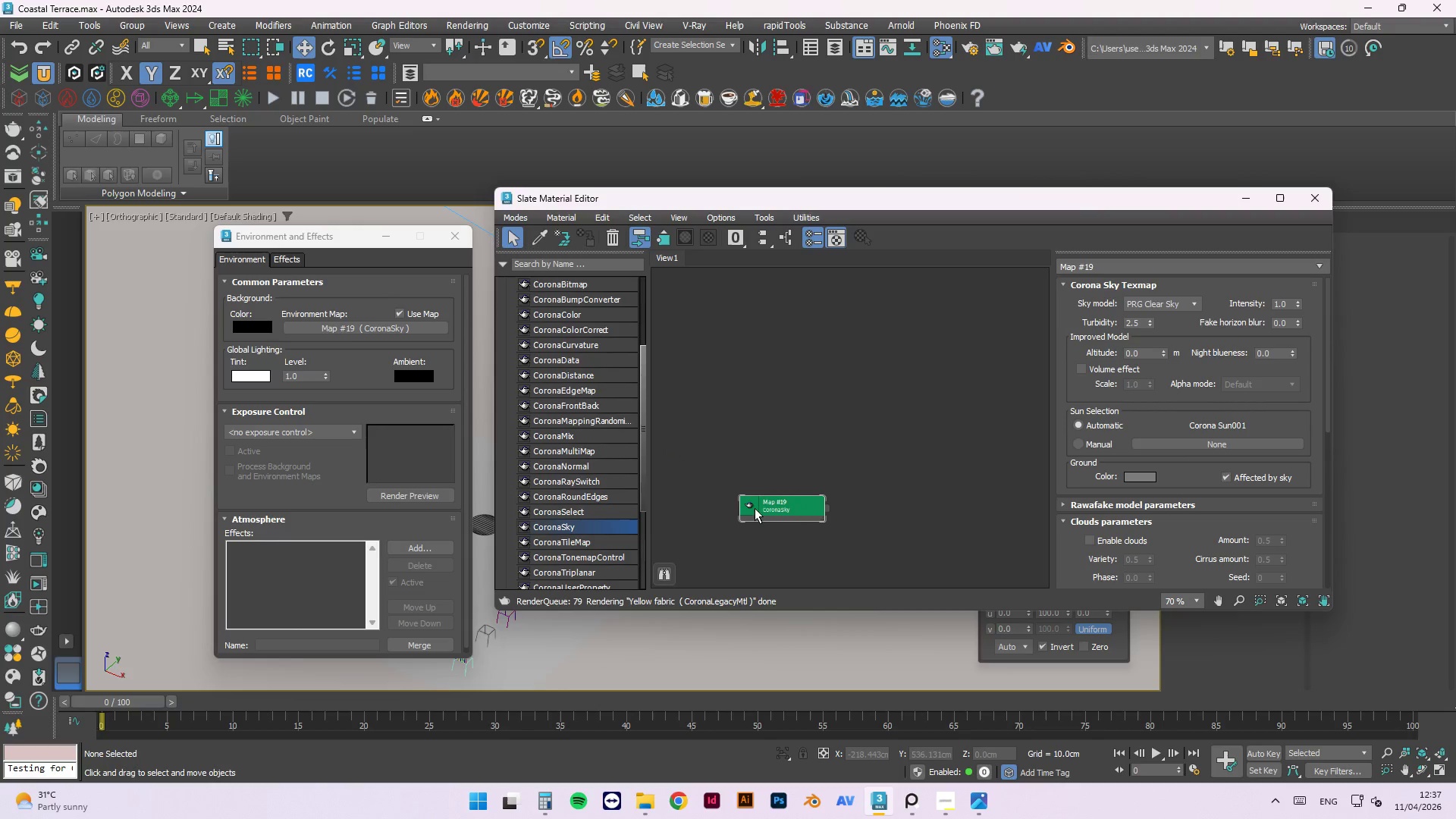 
left_click_drag(start_coordinate=[755, 507], to_coordinate=[682, 522])
 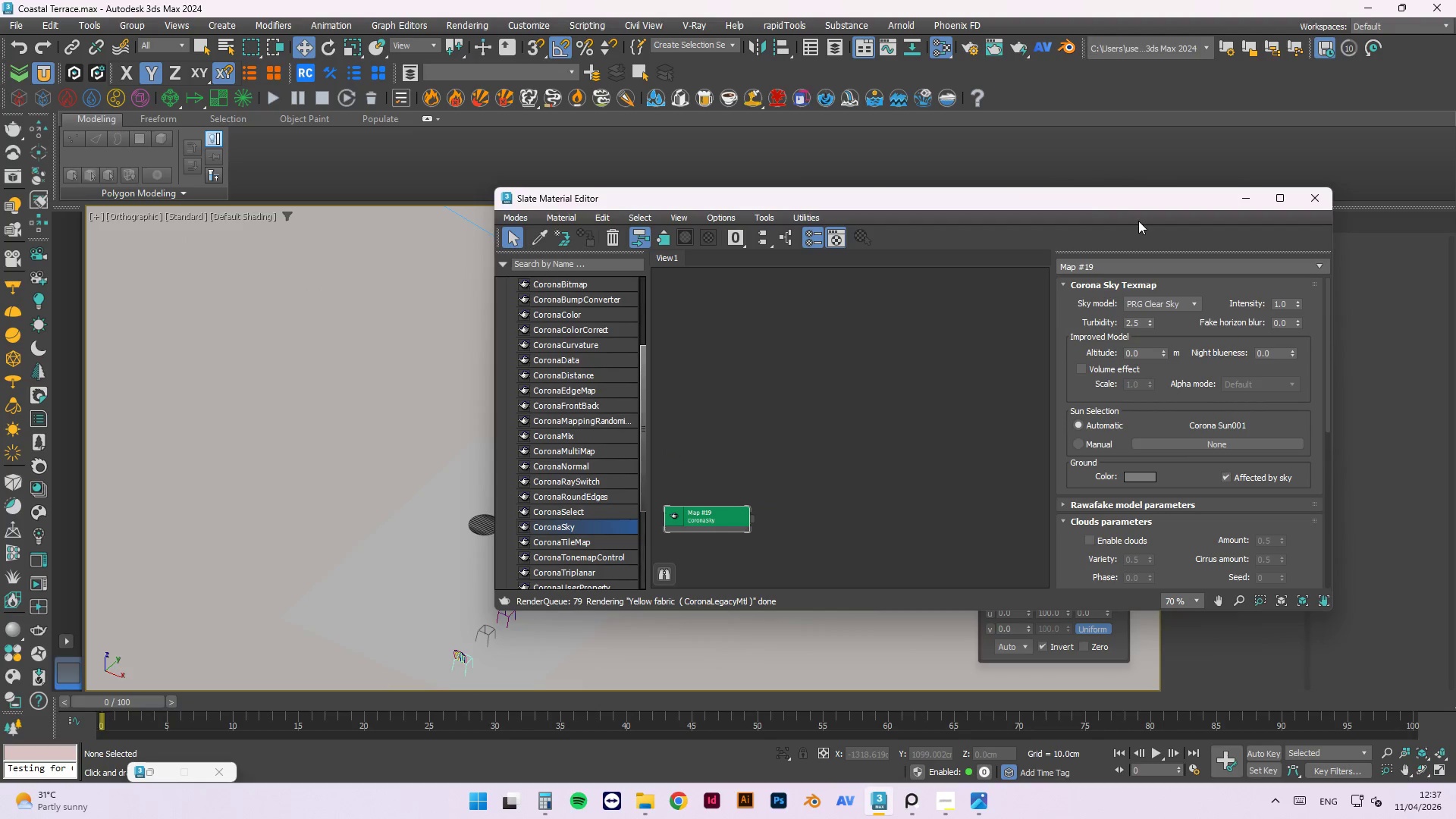 
left_click_drag(start_coordinate=[1259, 196], to_coordinate=[1254, 197])
 